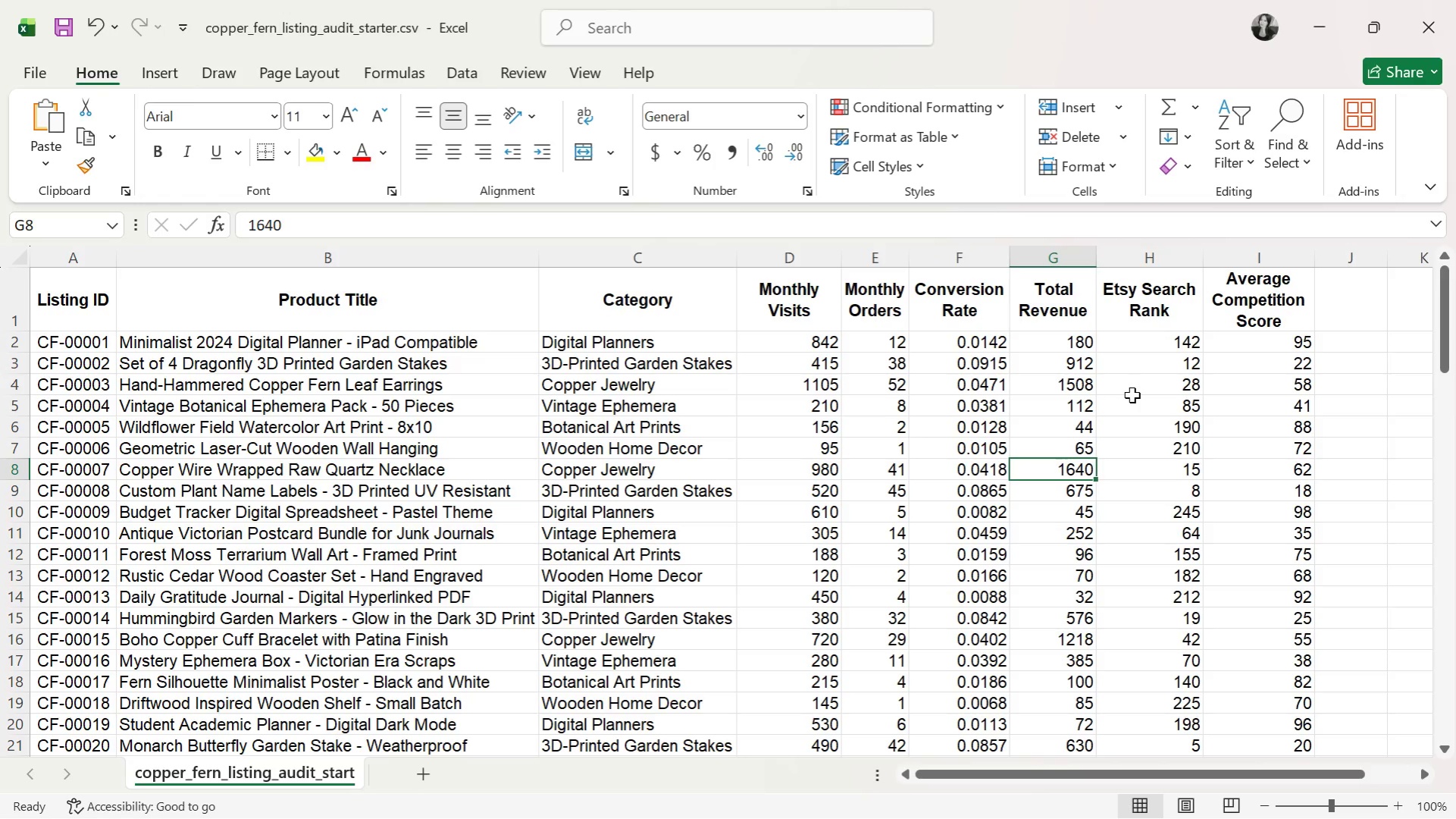 
key(ArrowDown)
 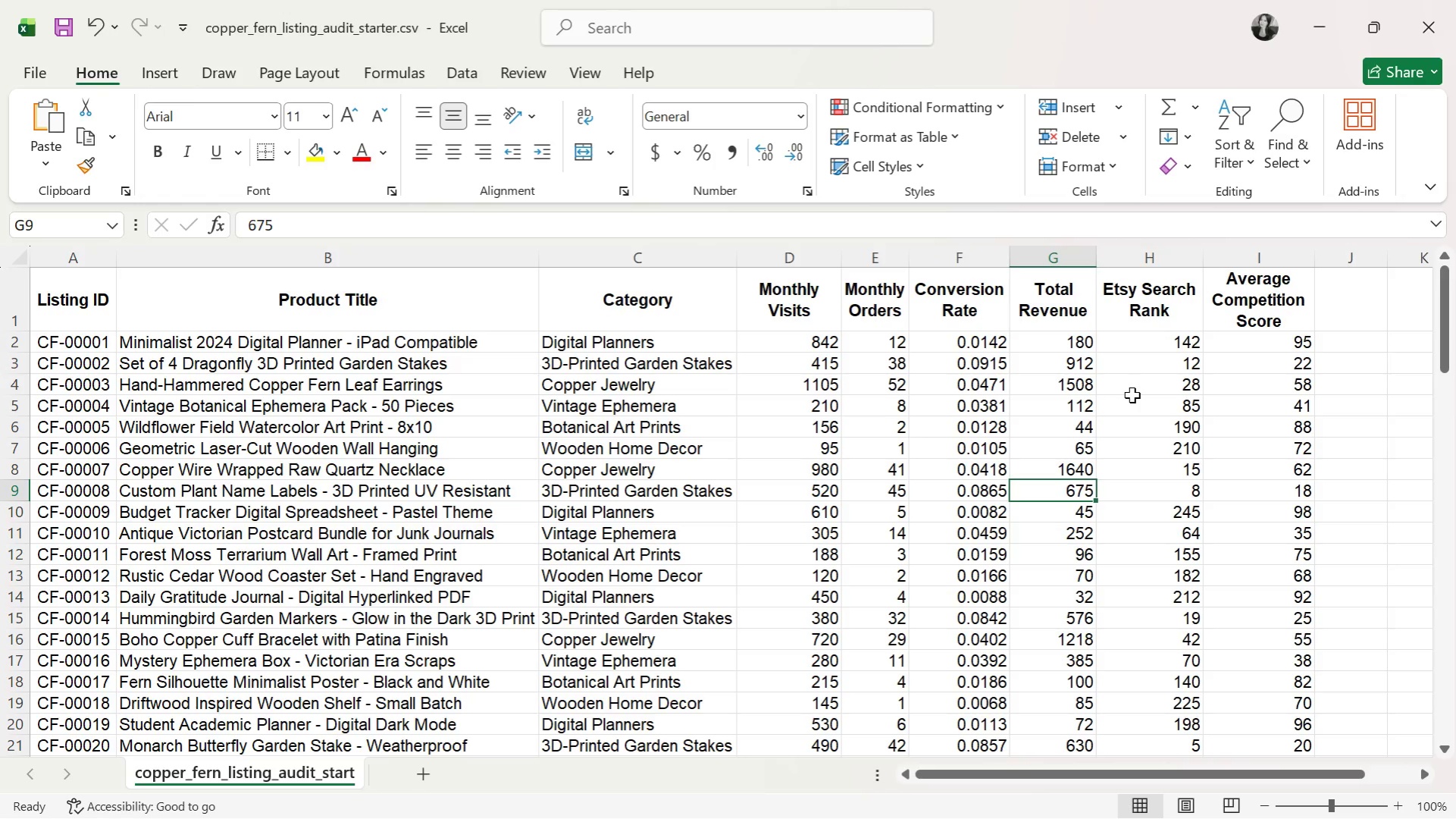 
wait(5.14)
 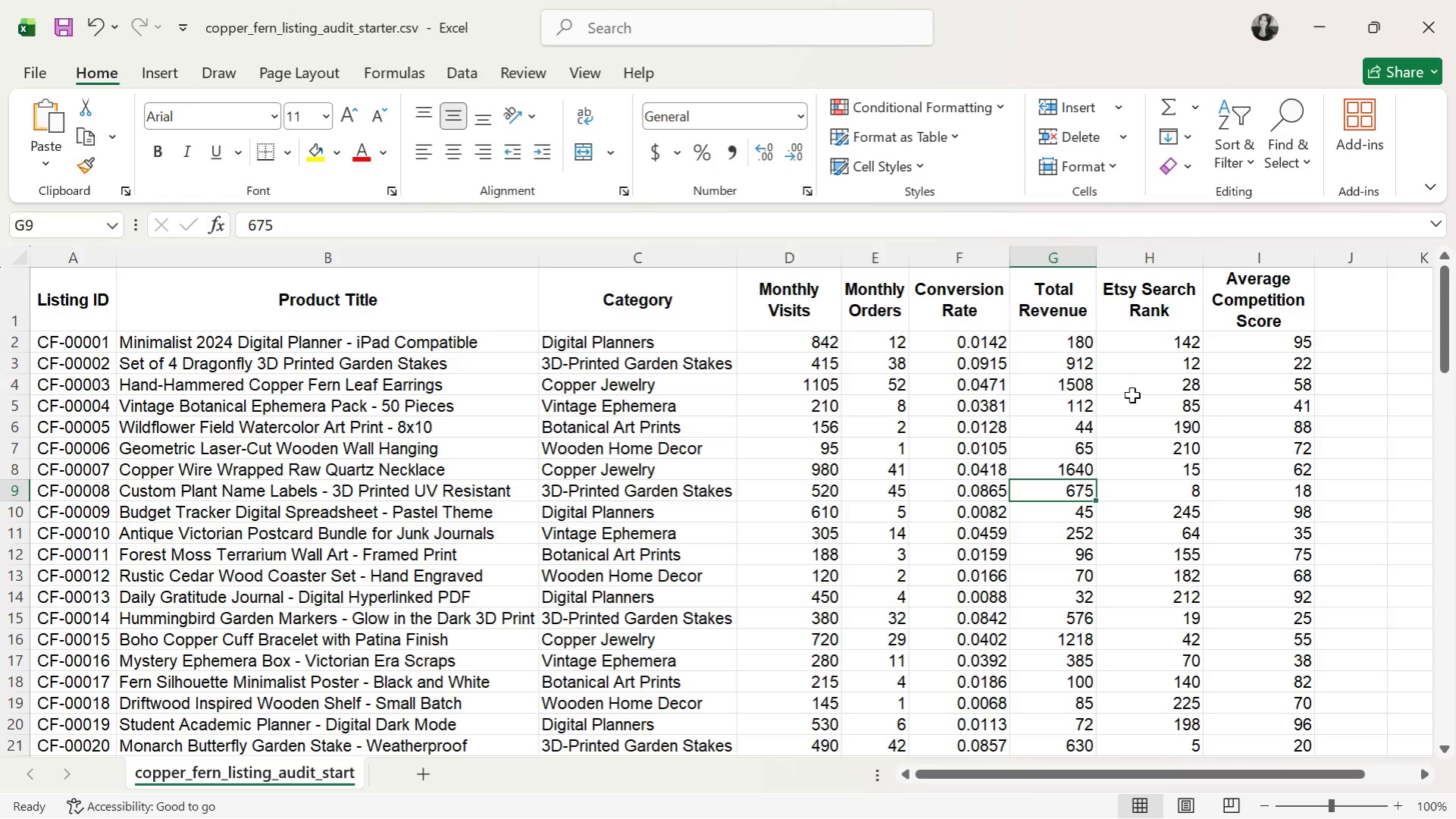 
key(ArrowDown)
 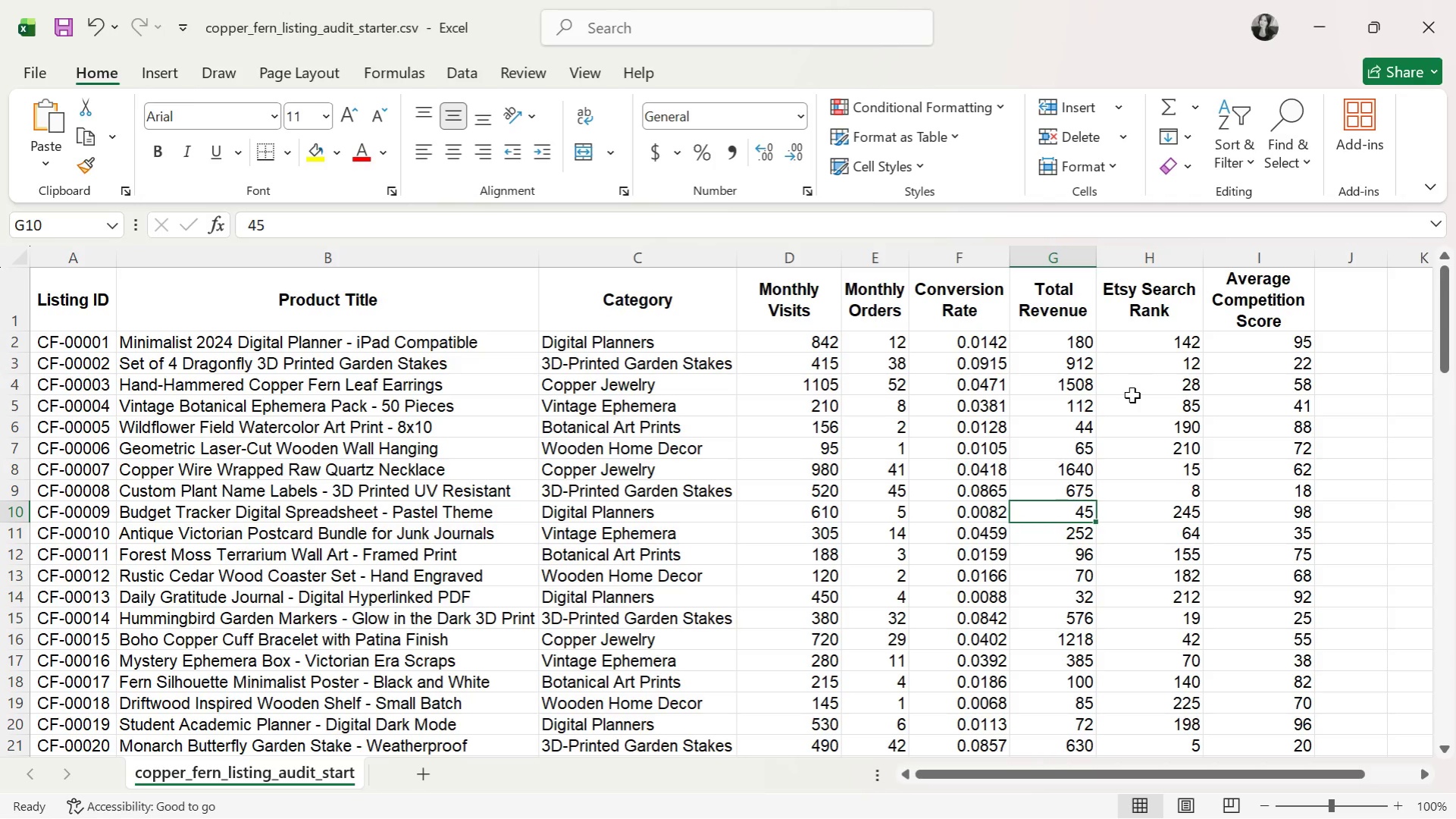 
key(ArrowDown)
 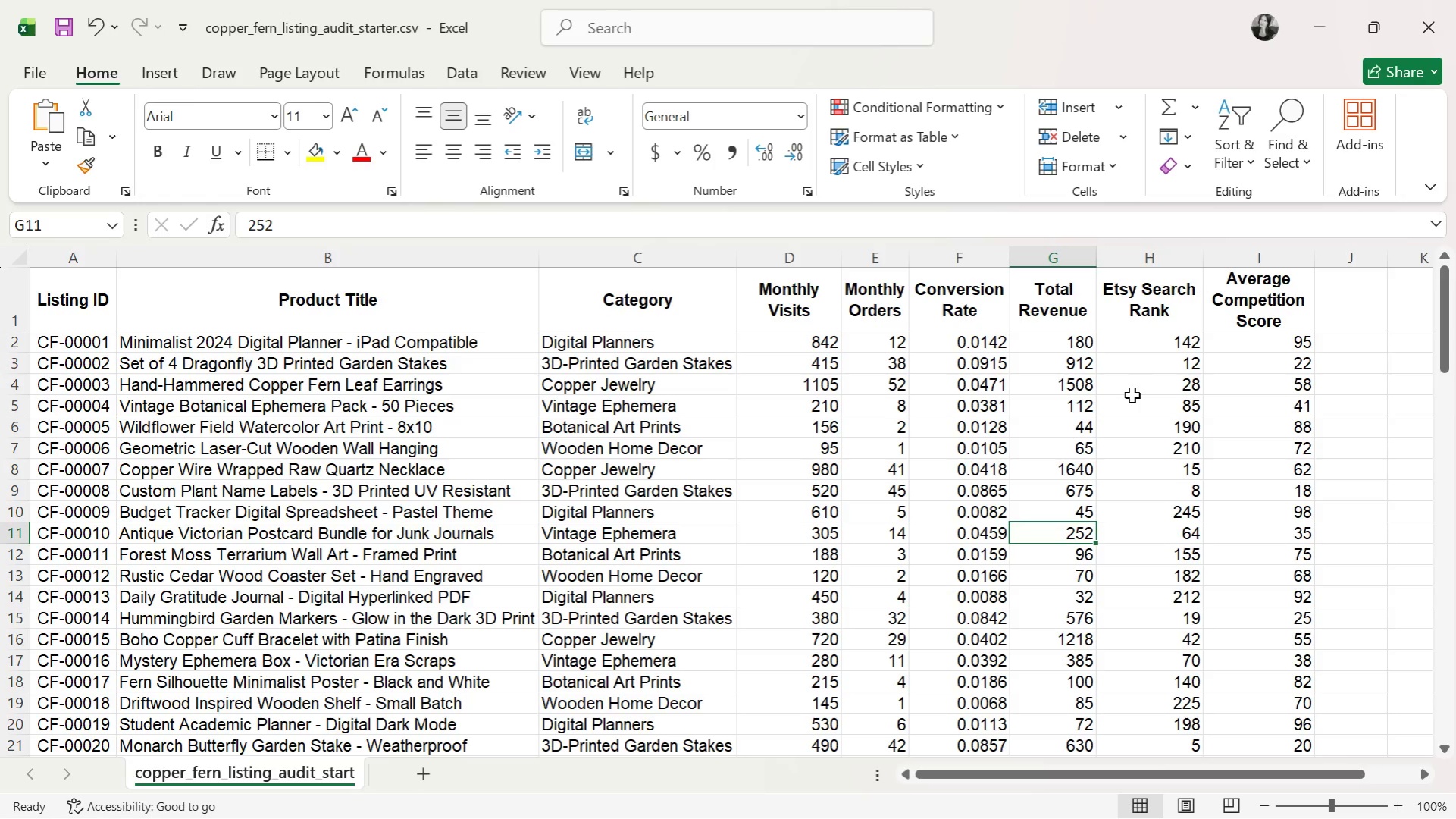 
wait(7.81)
 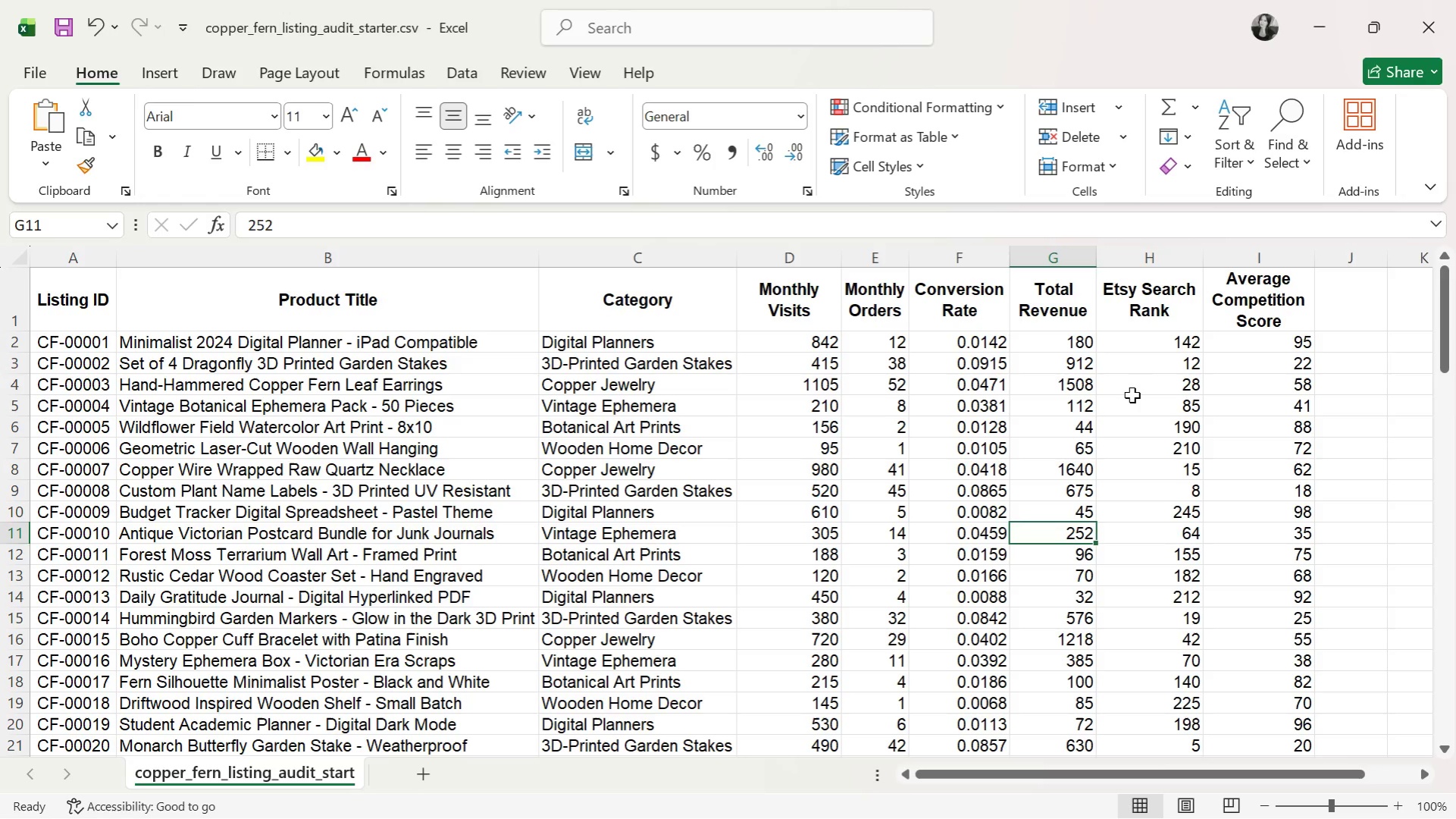 
key(ArrowDown)
 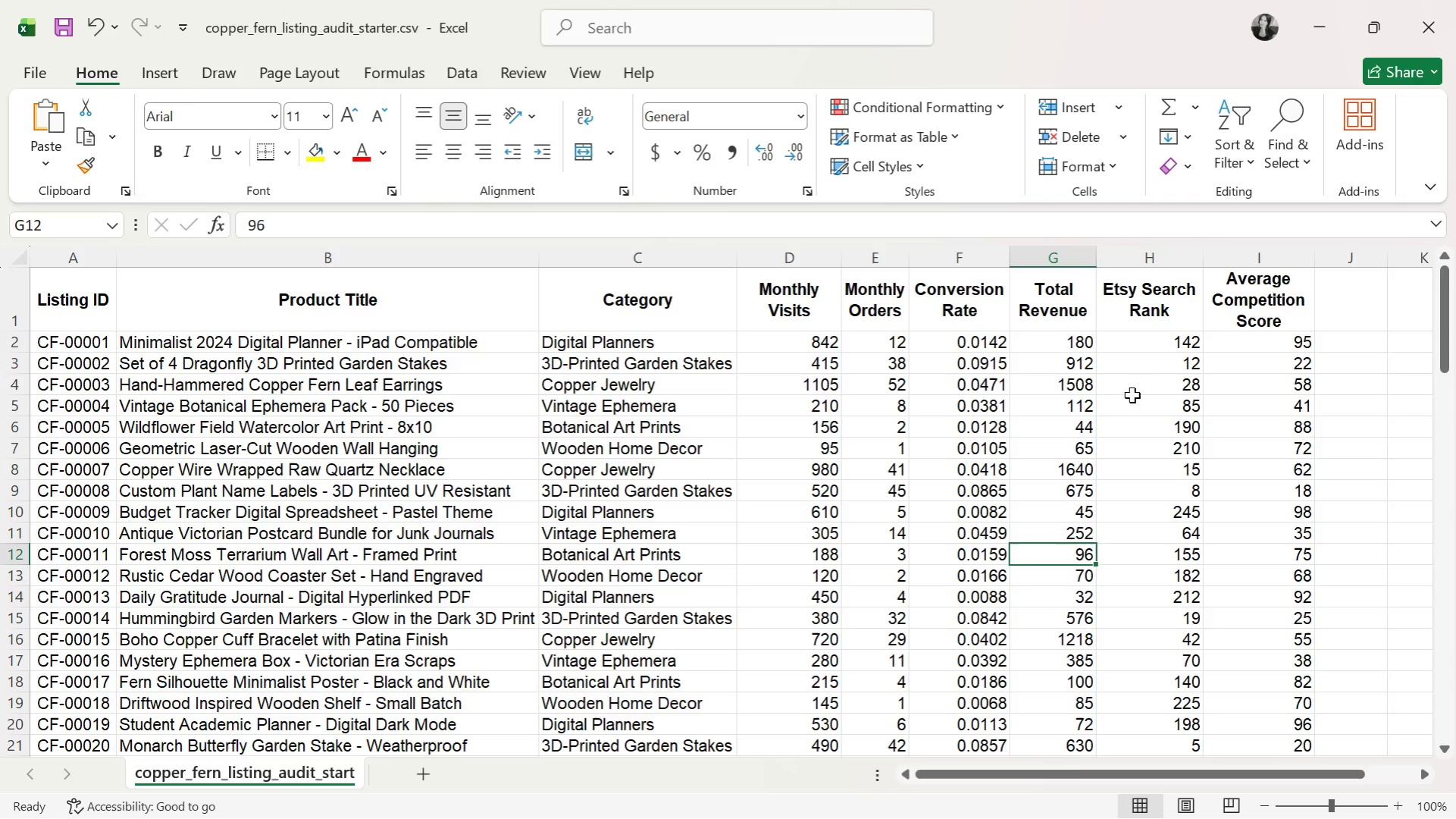 
wait(6.67)
 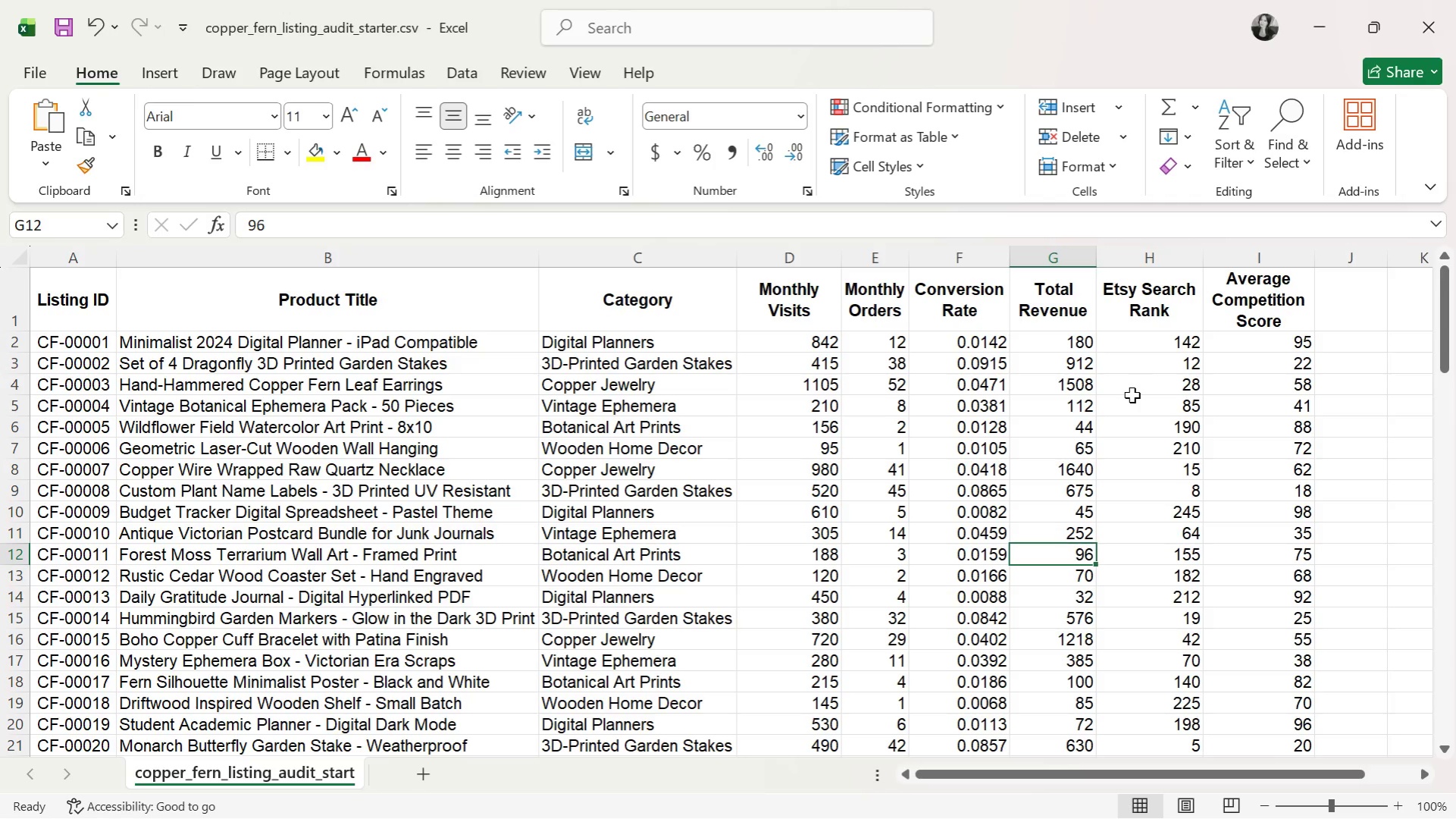 
key(ArrowDown)
 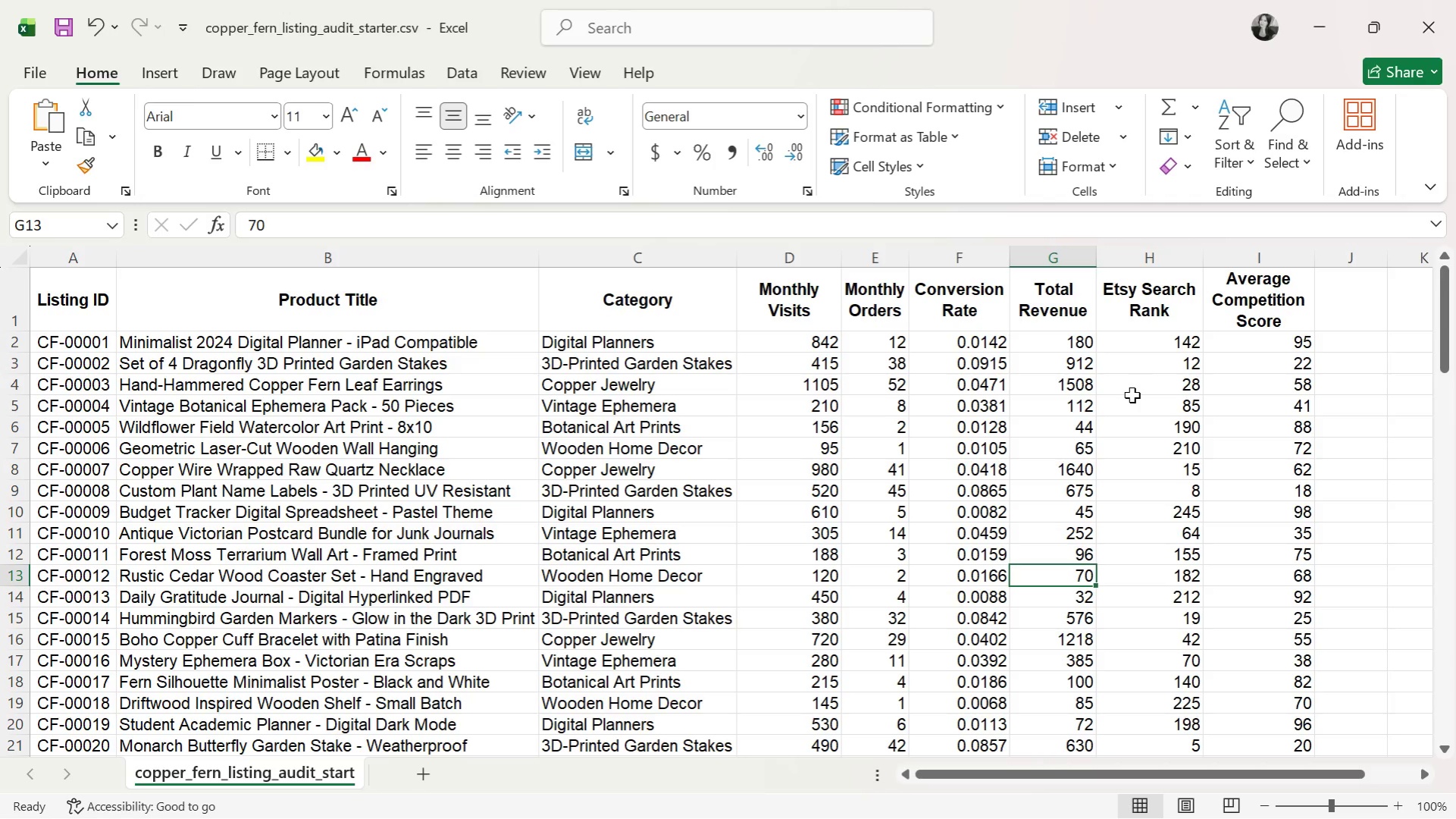 
wait(7.27)
 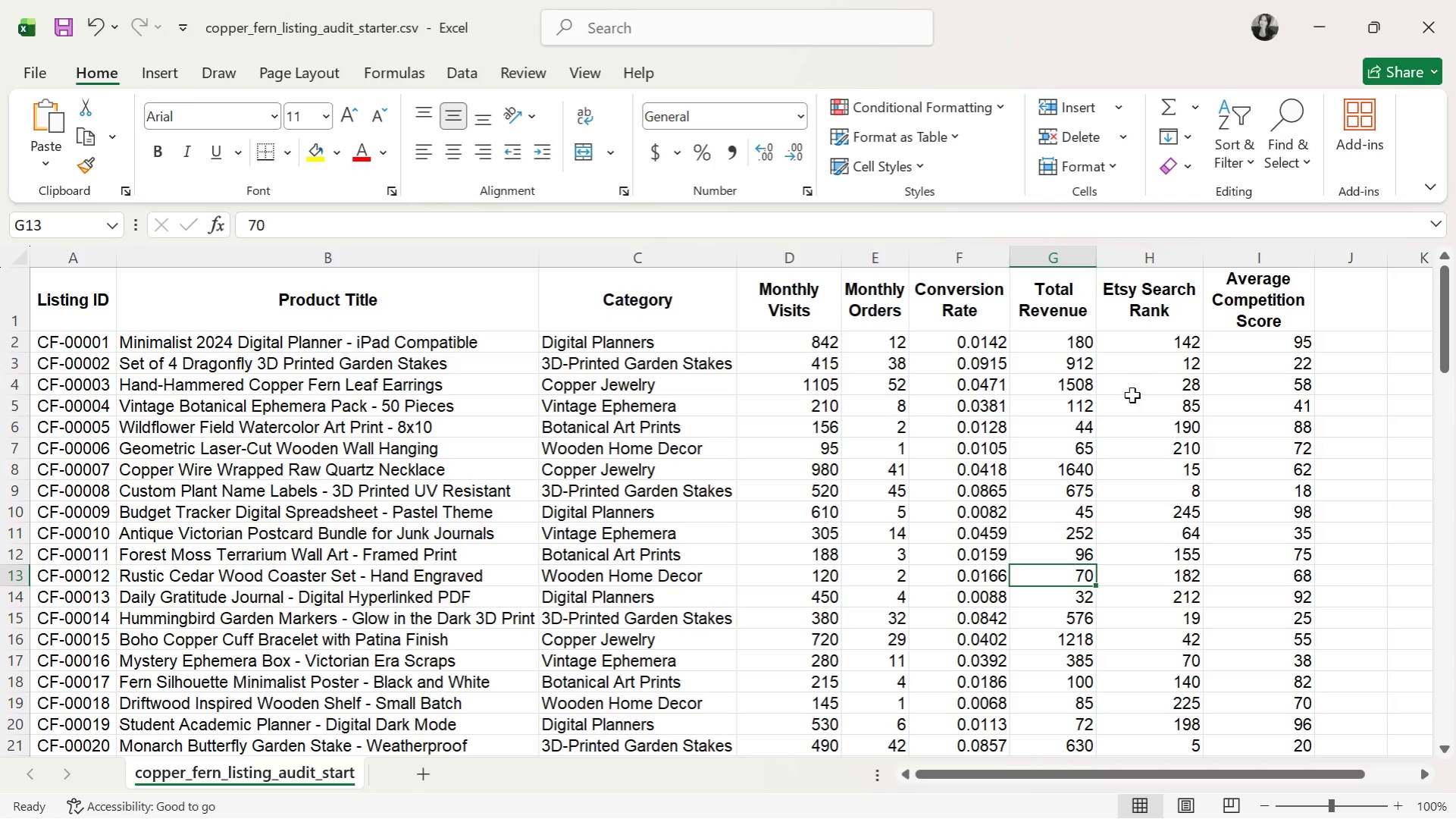 
key(ArrowDown)
 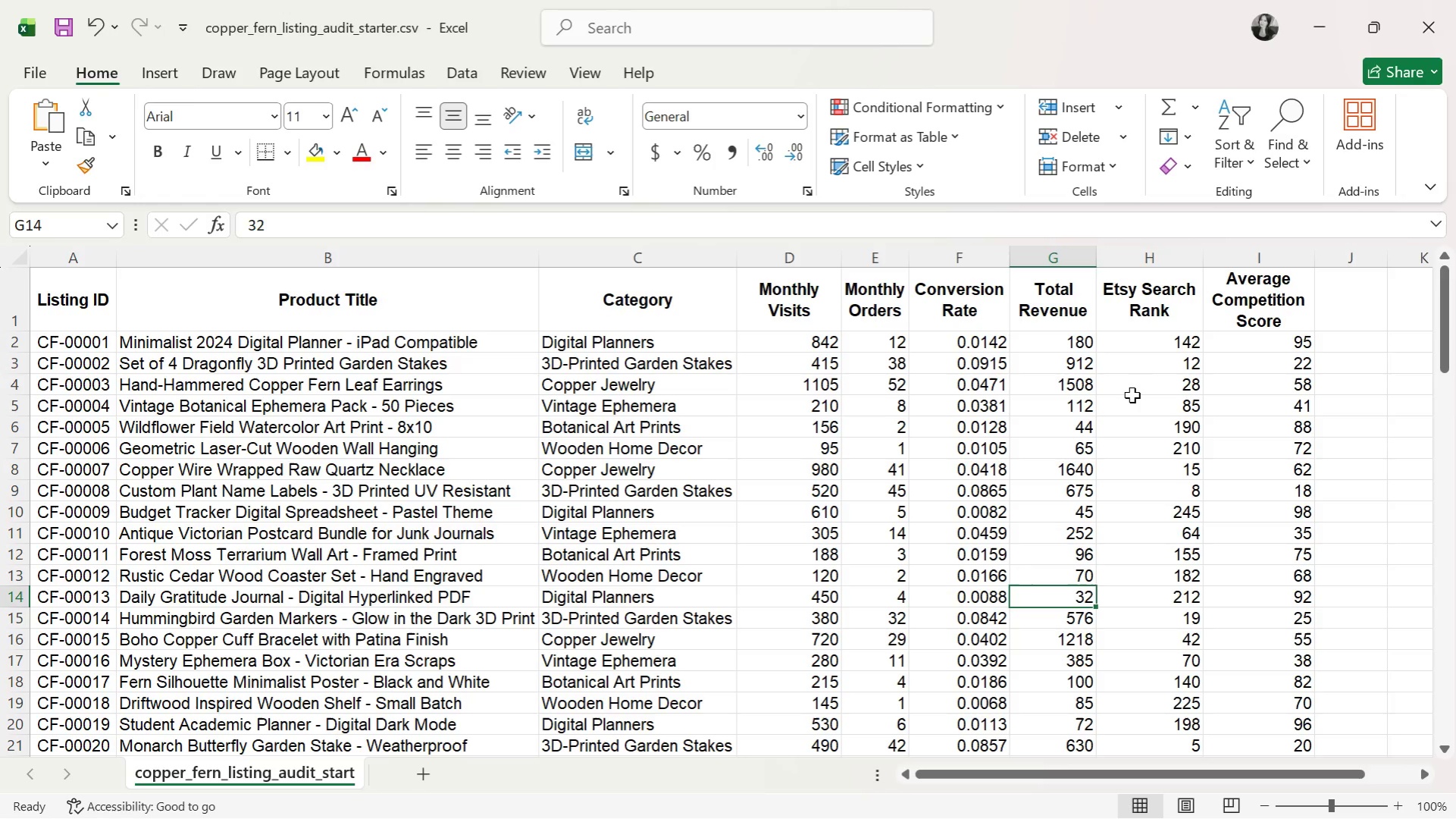 
key(ArrowDown)
 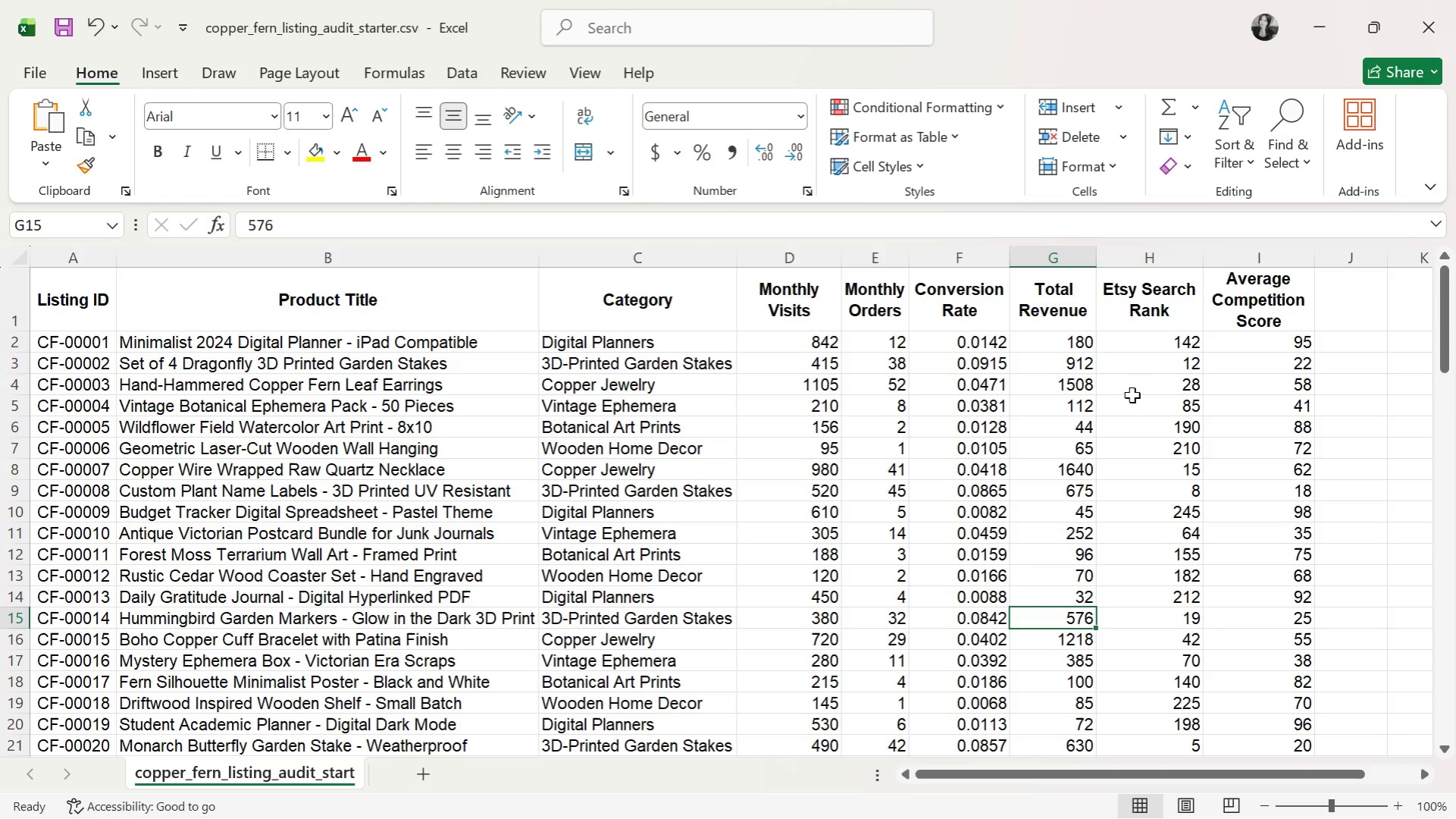 
key(ArrowDown)
 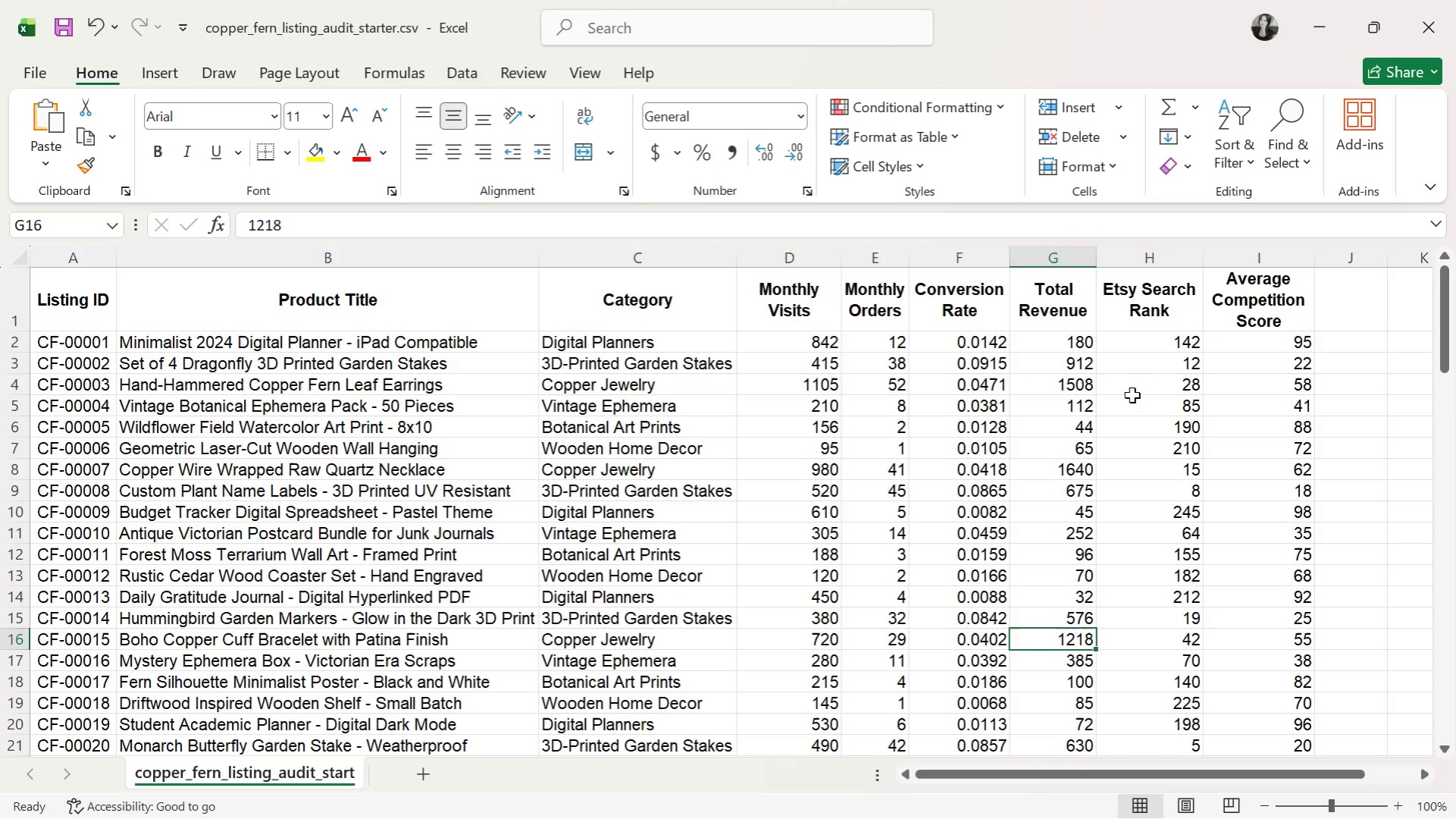 
key(ArrowLeft)
 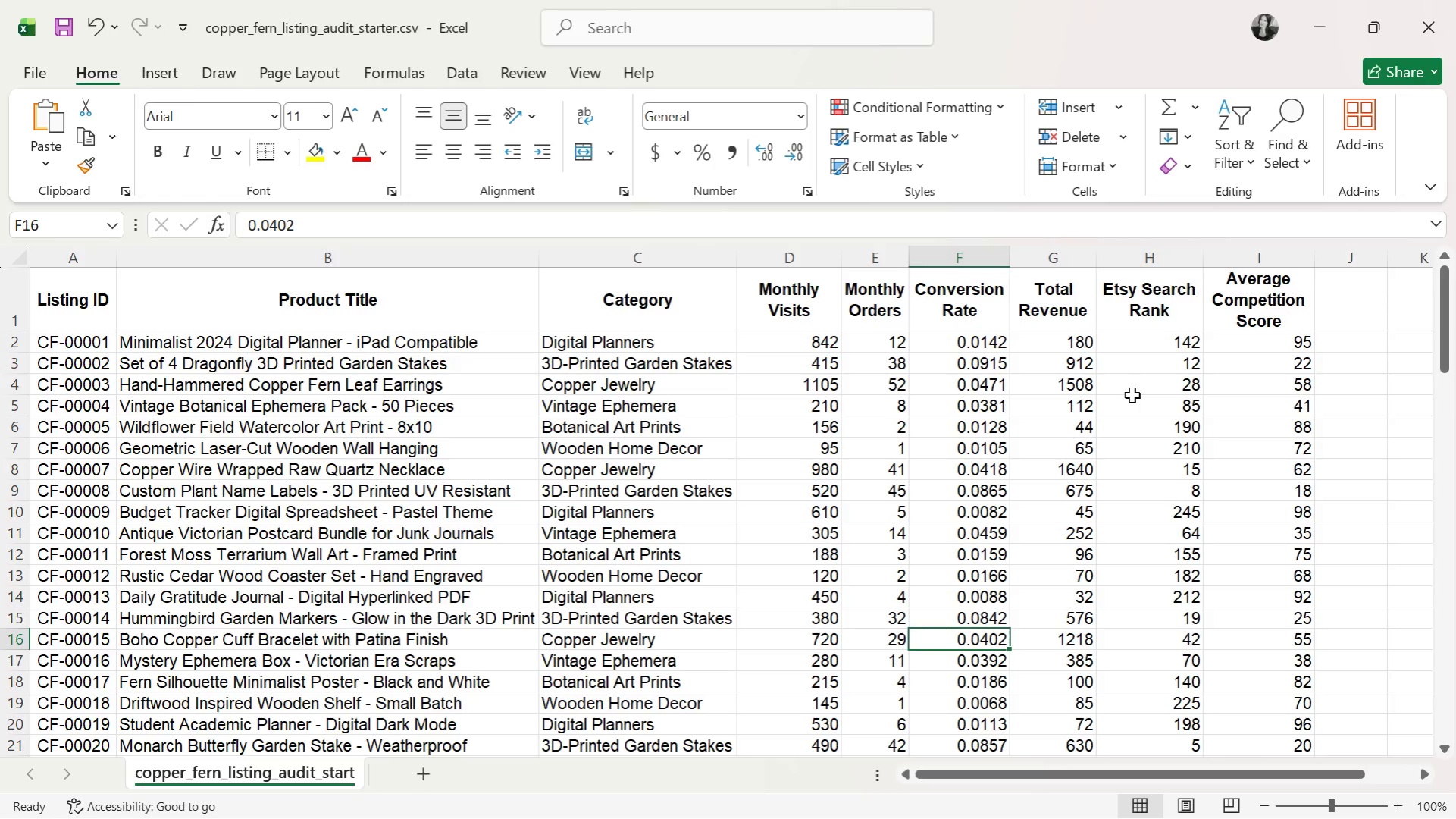 
key(ArrowRight)
 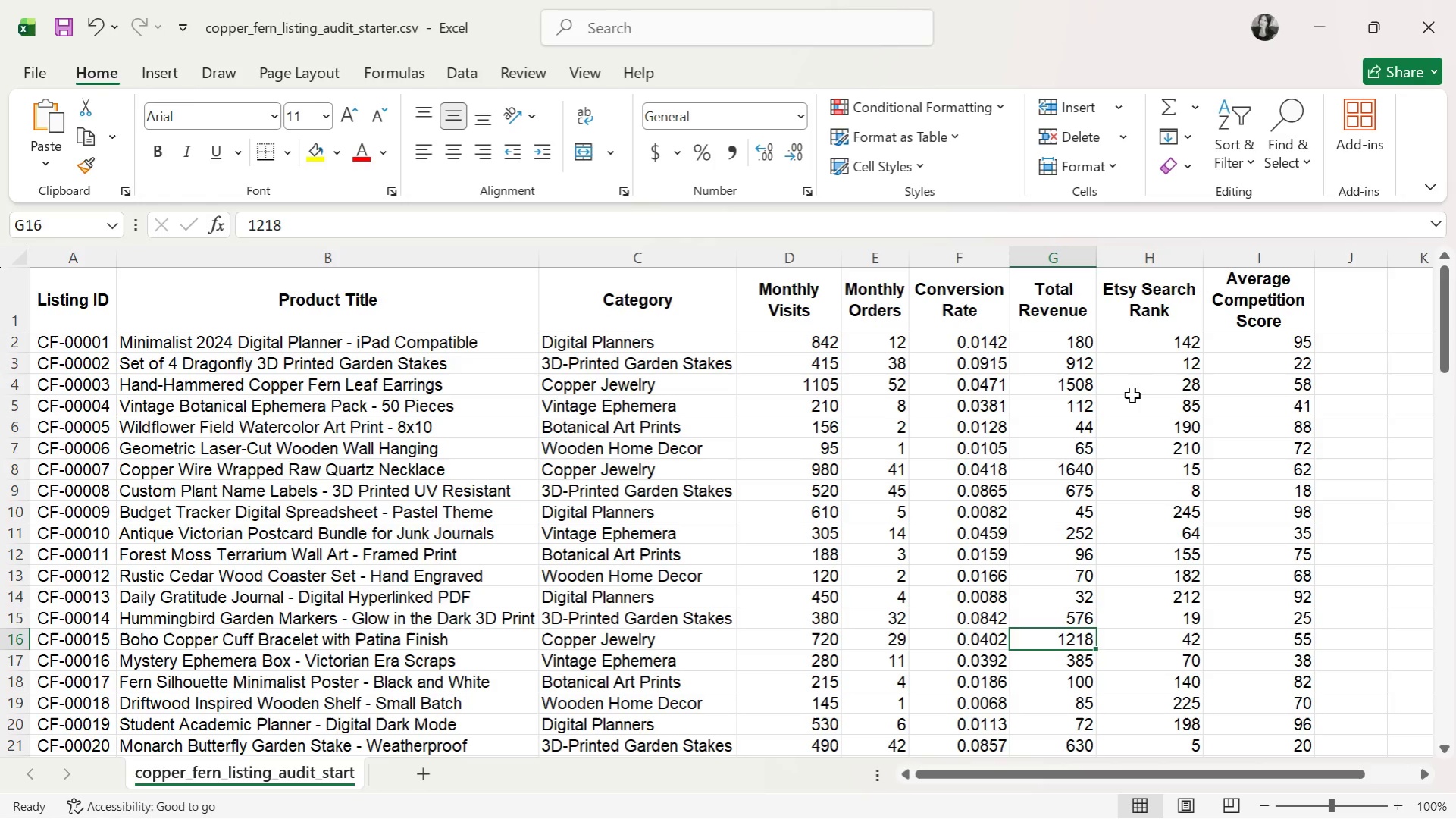 
key(ArrowDown)
 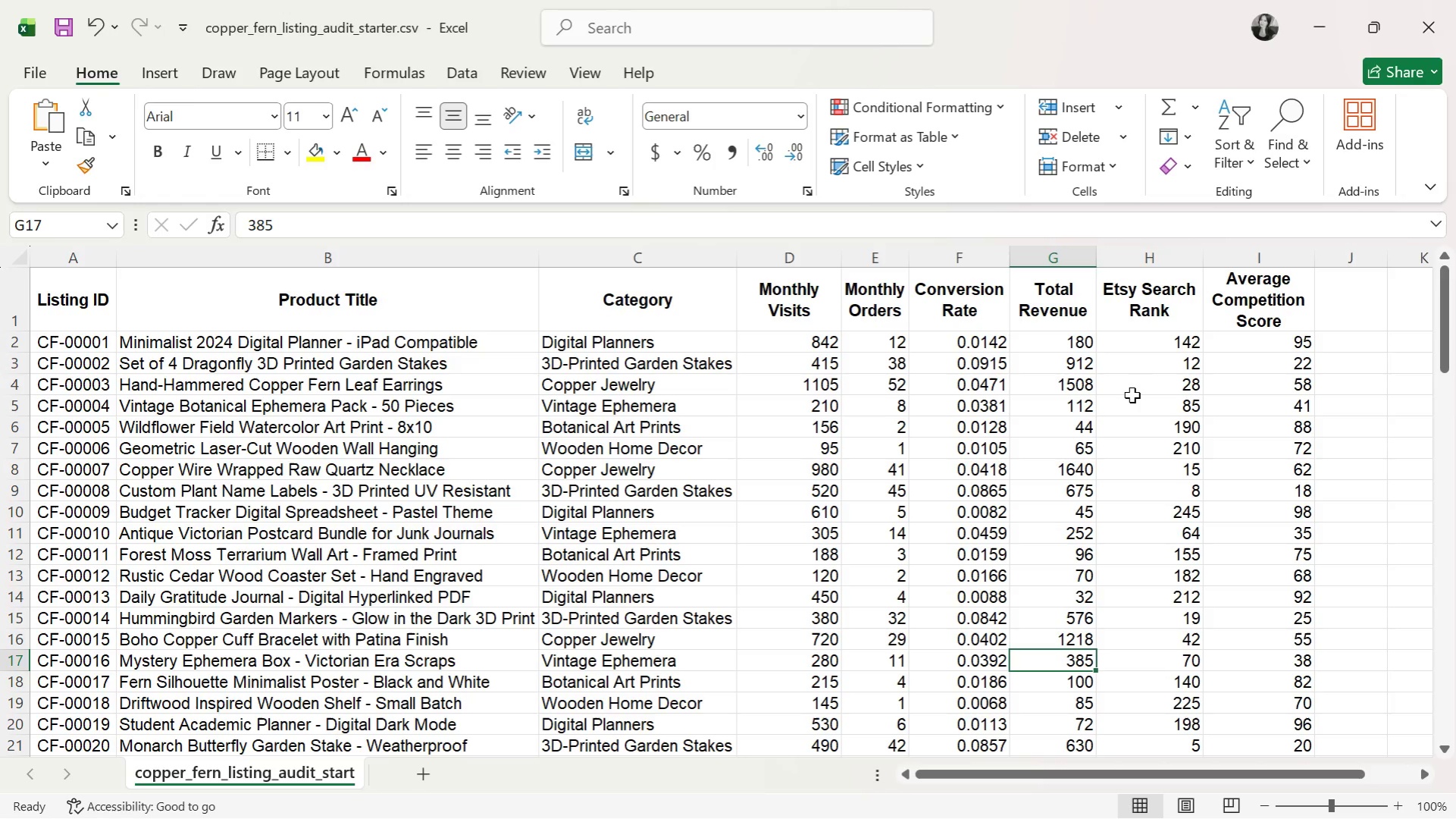 
key(ArrowDown)
 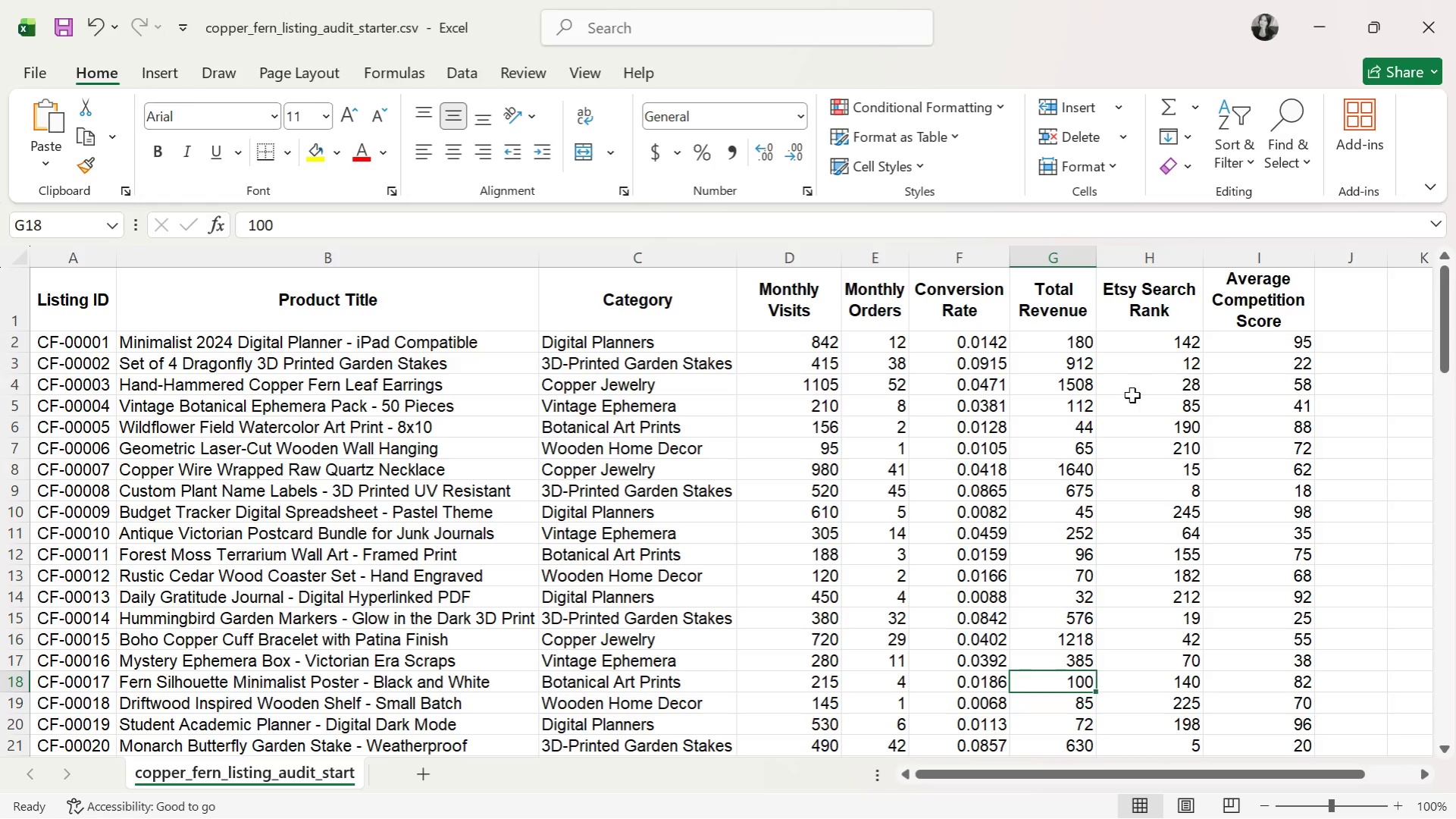 
wait(6.17)
 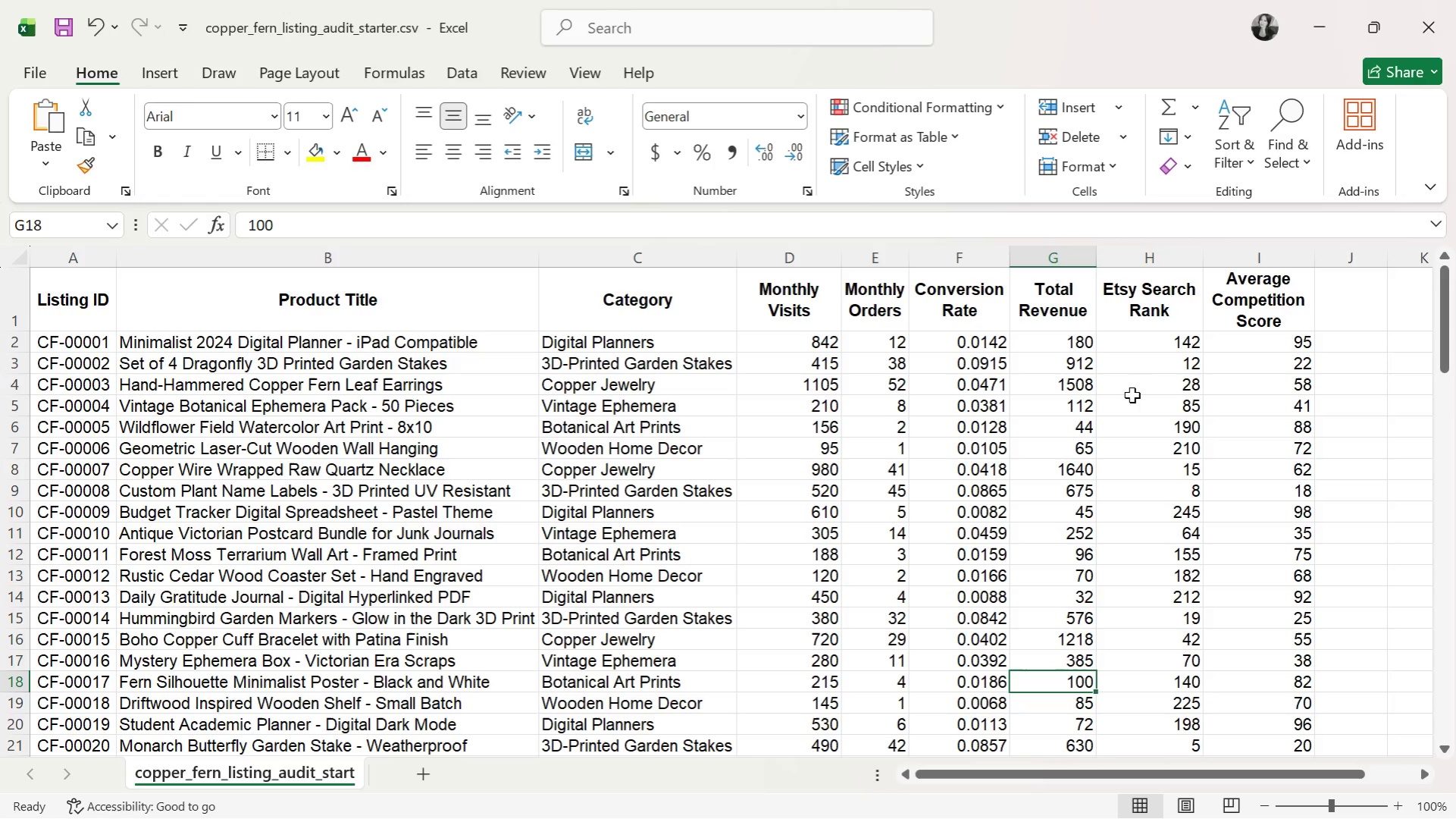 
key(ArrowDown)
 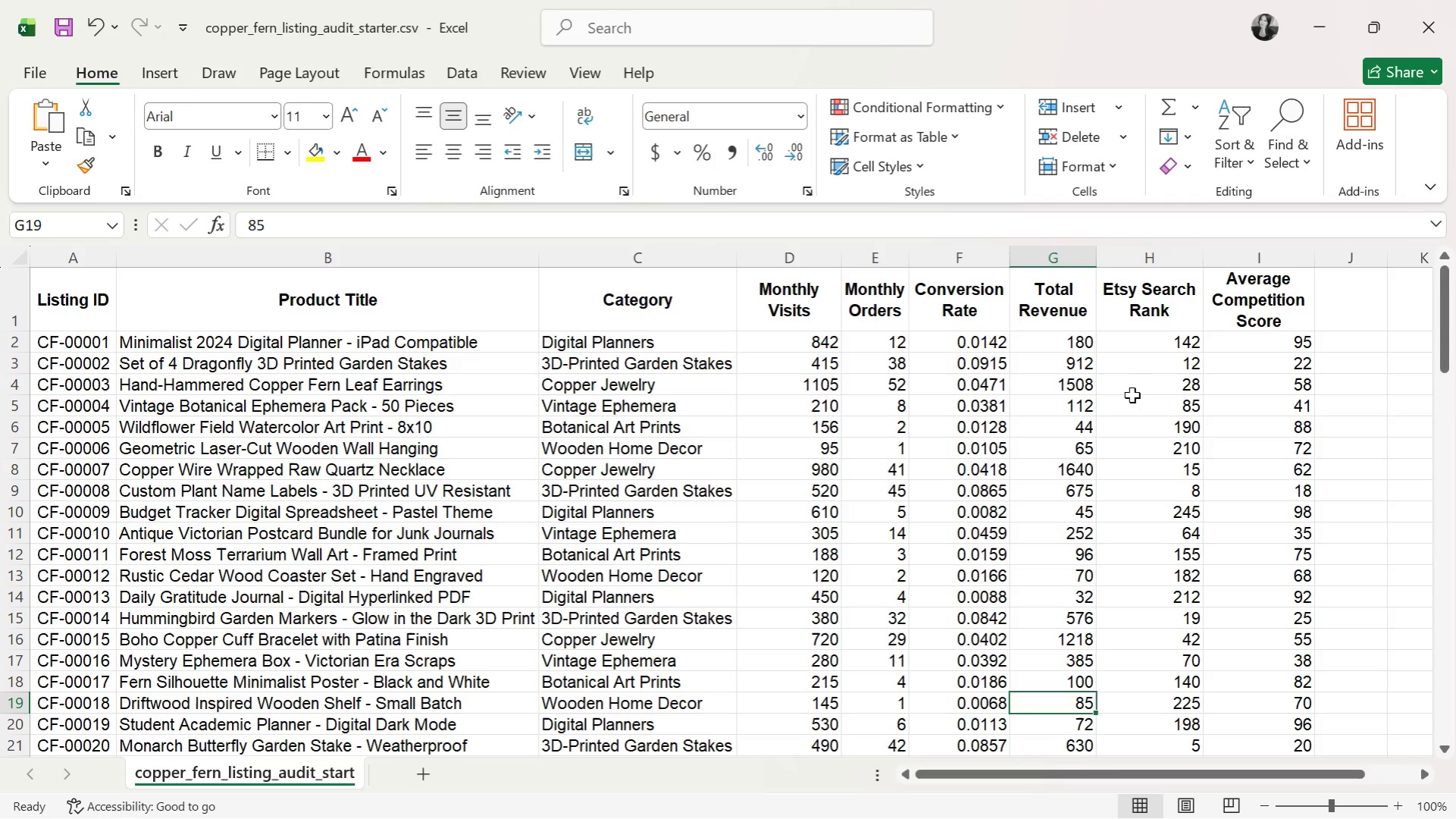 
key(ArrowDown)
 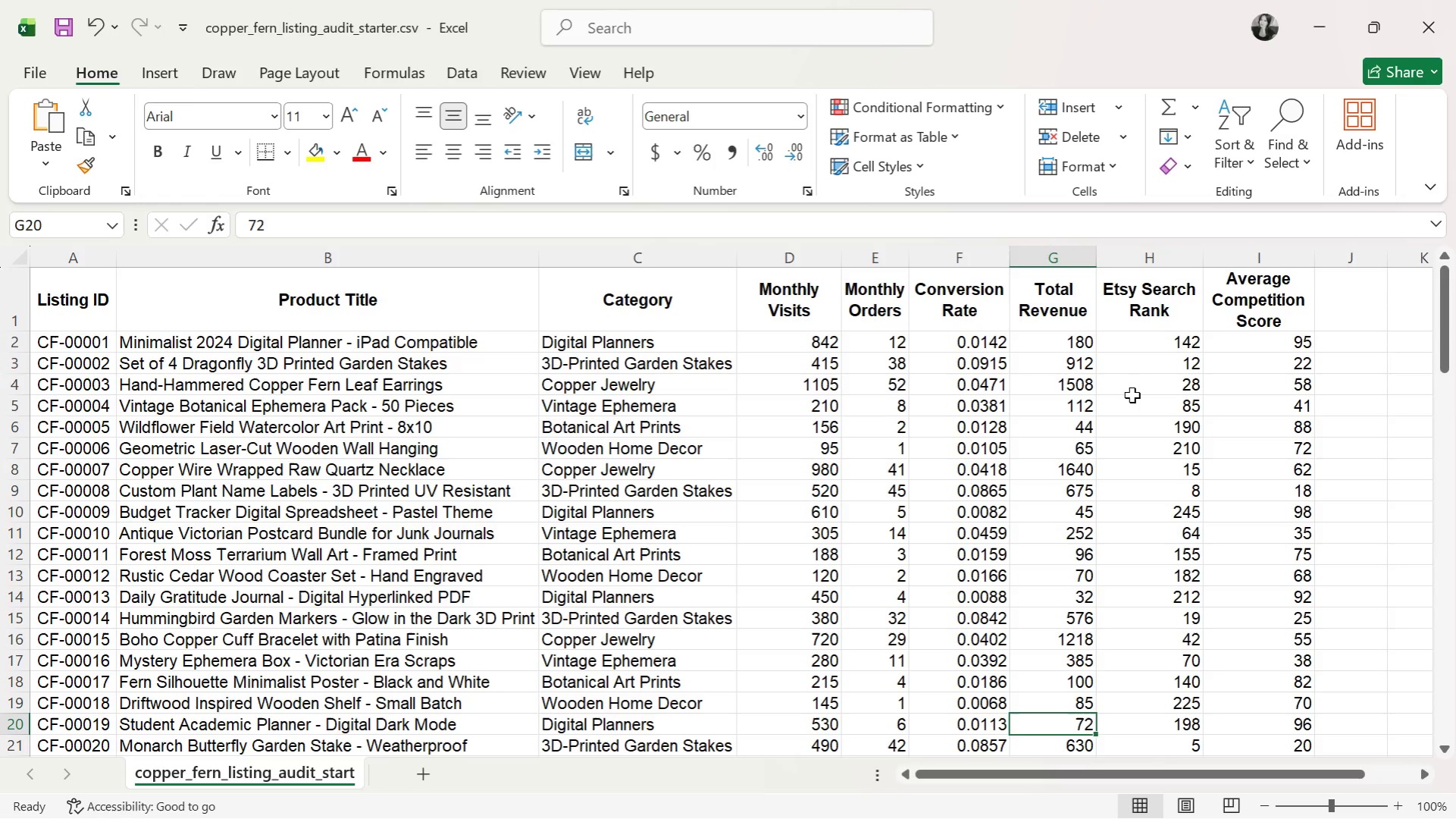 
key(ArrowLeft)
 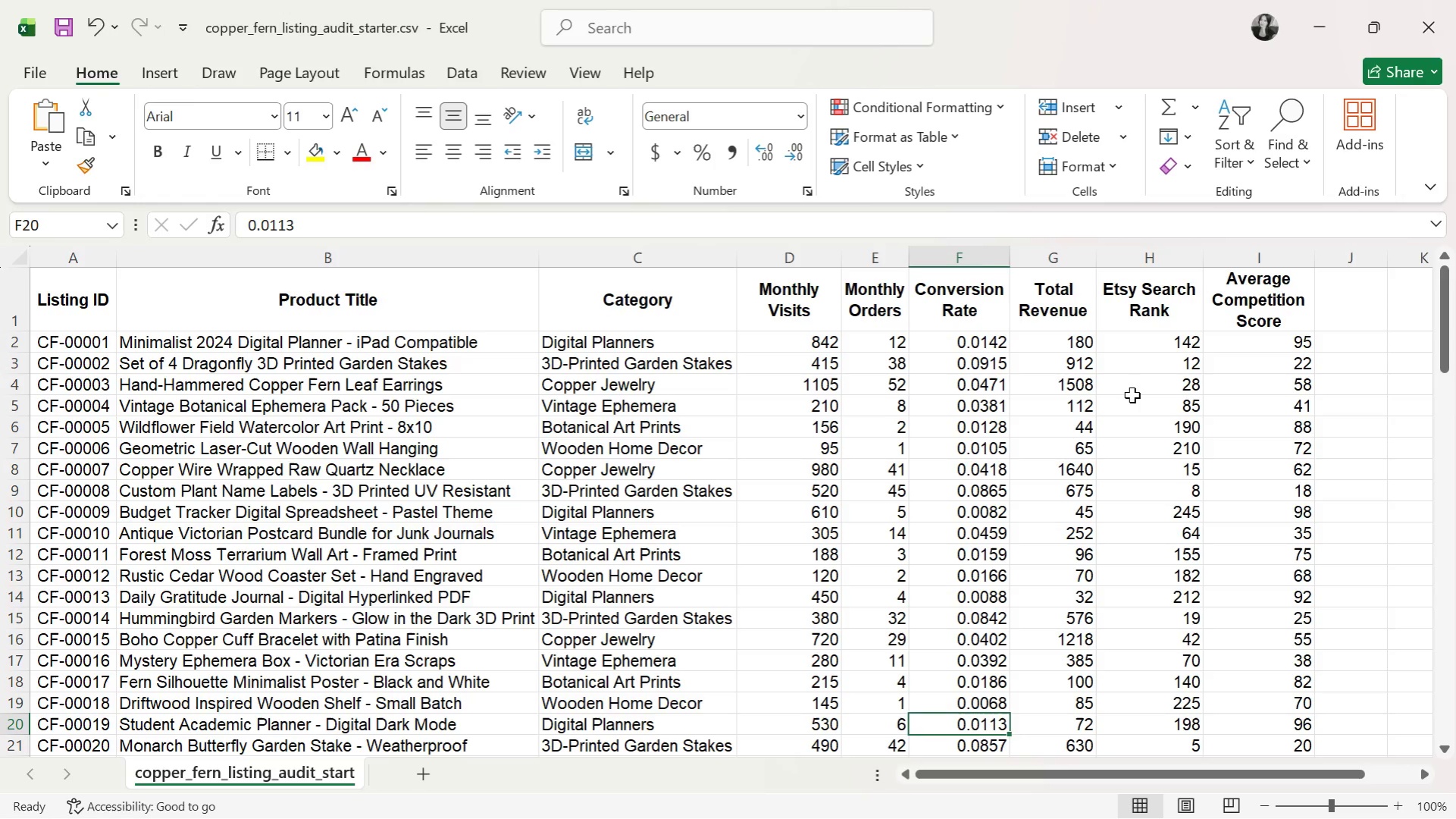 
key(ArrowRight)
 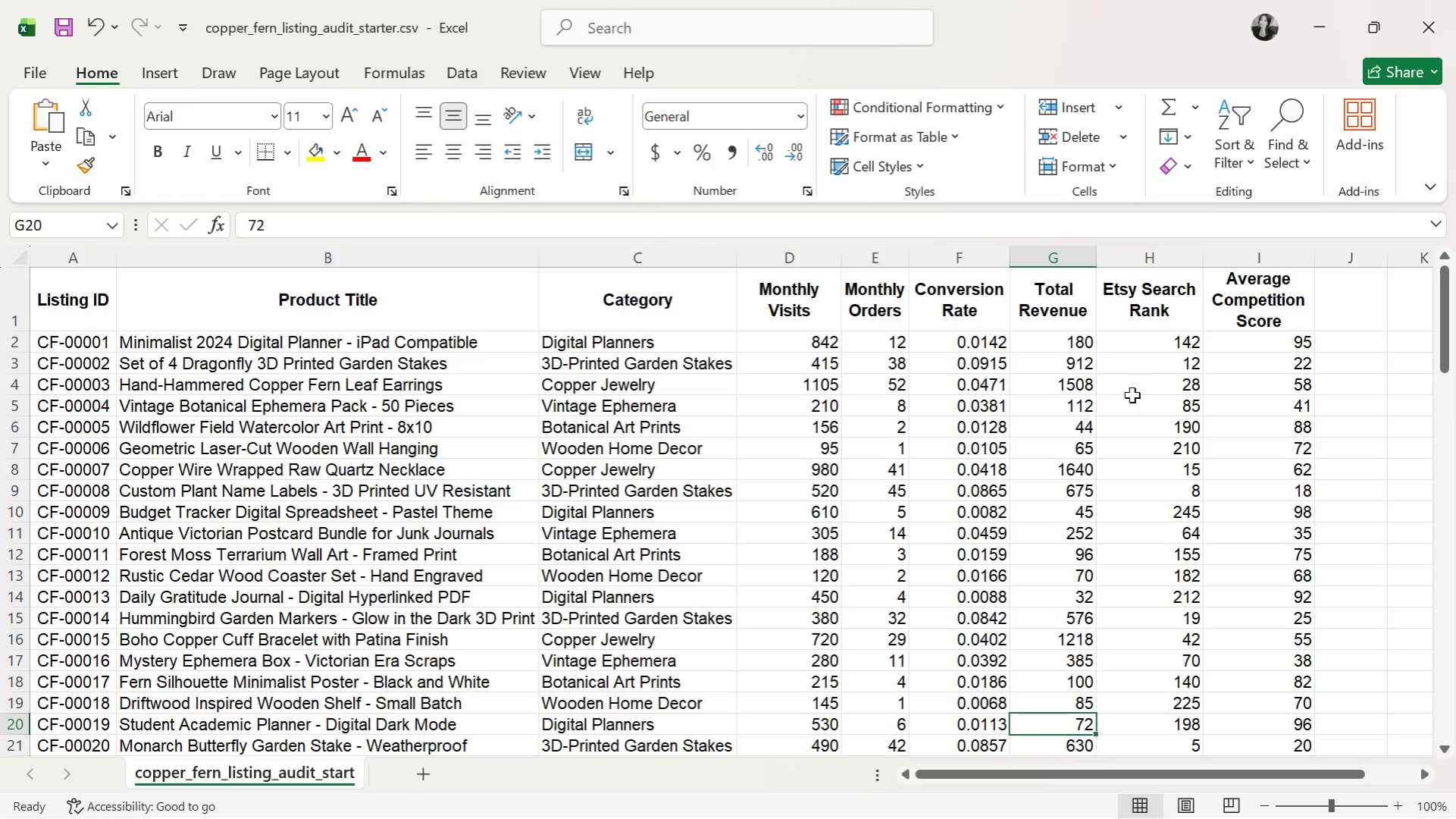 
key(ArrowDown)
 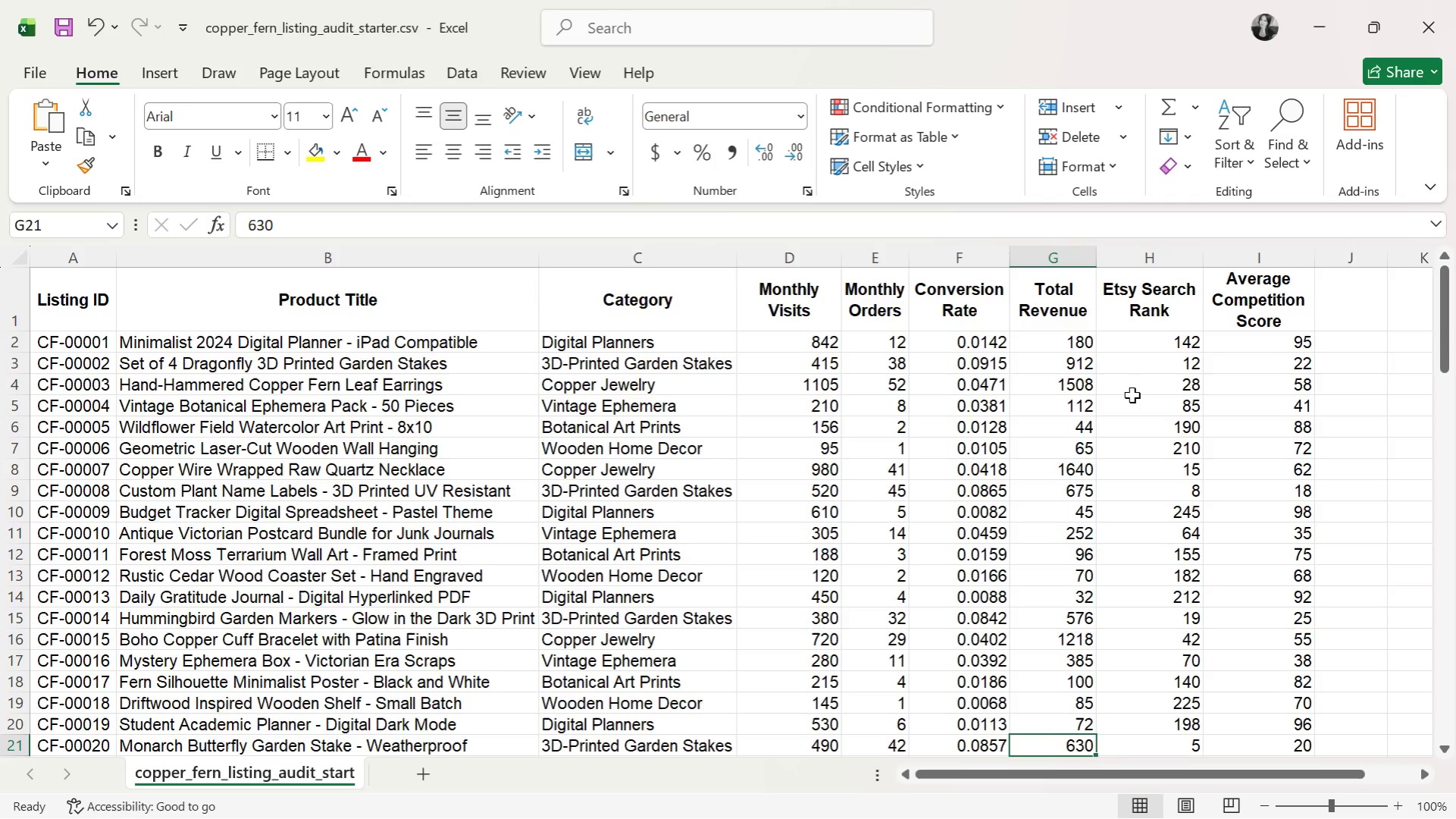 
key(ArrowDown)
 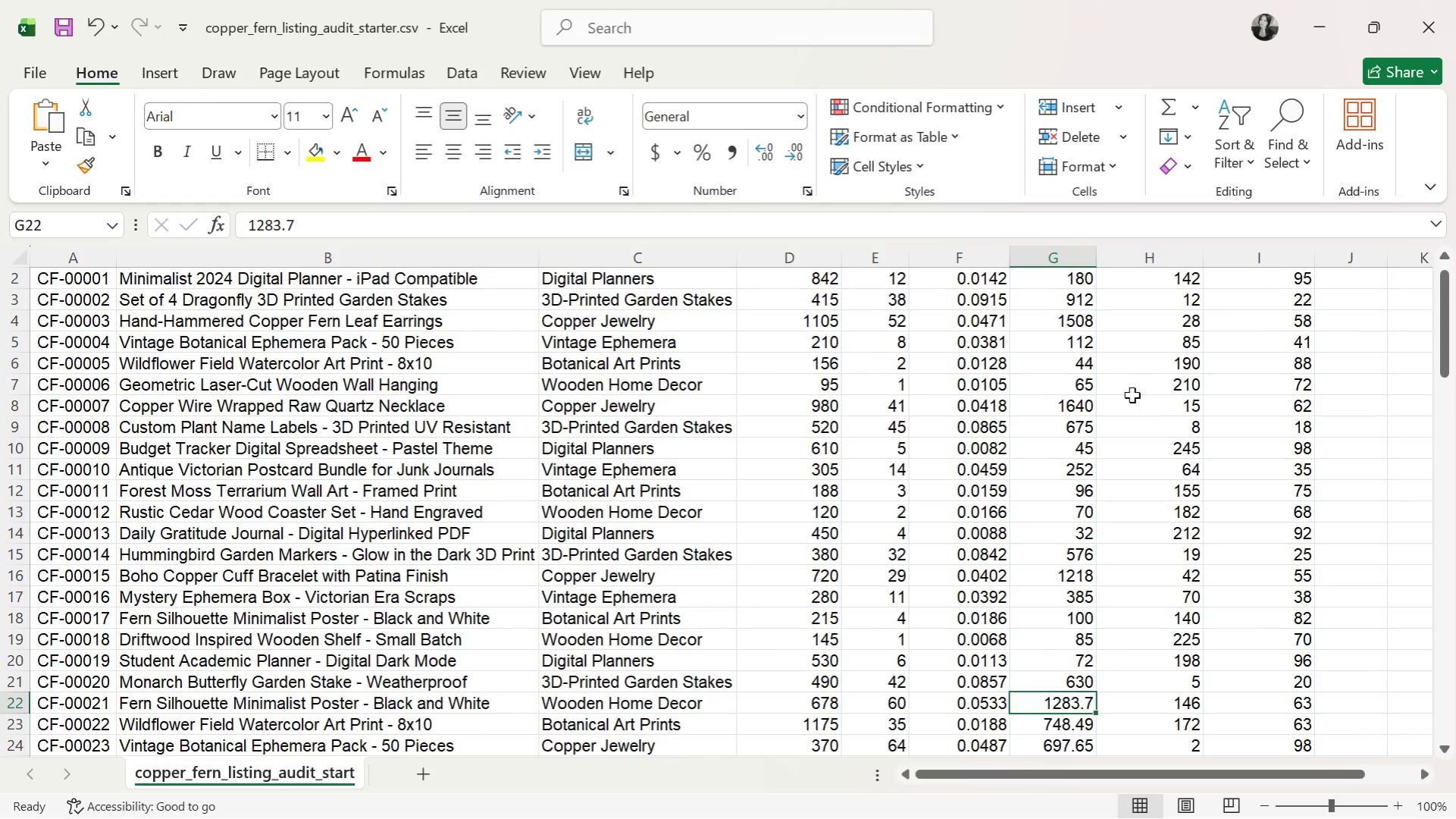 
key(ArrowDown)
 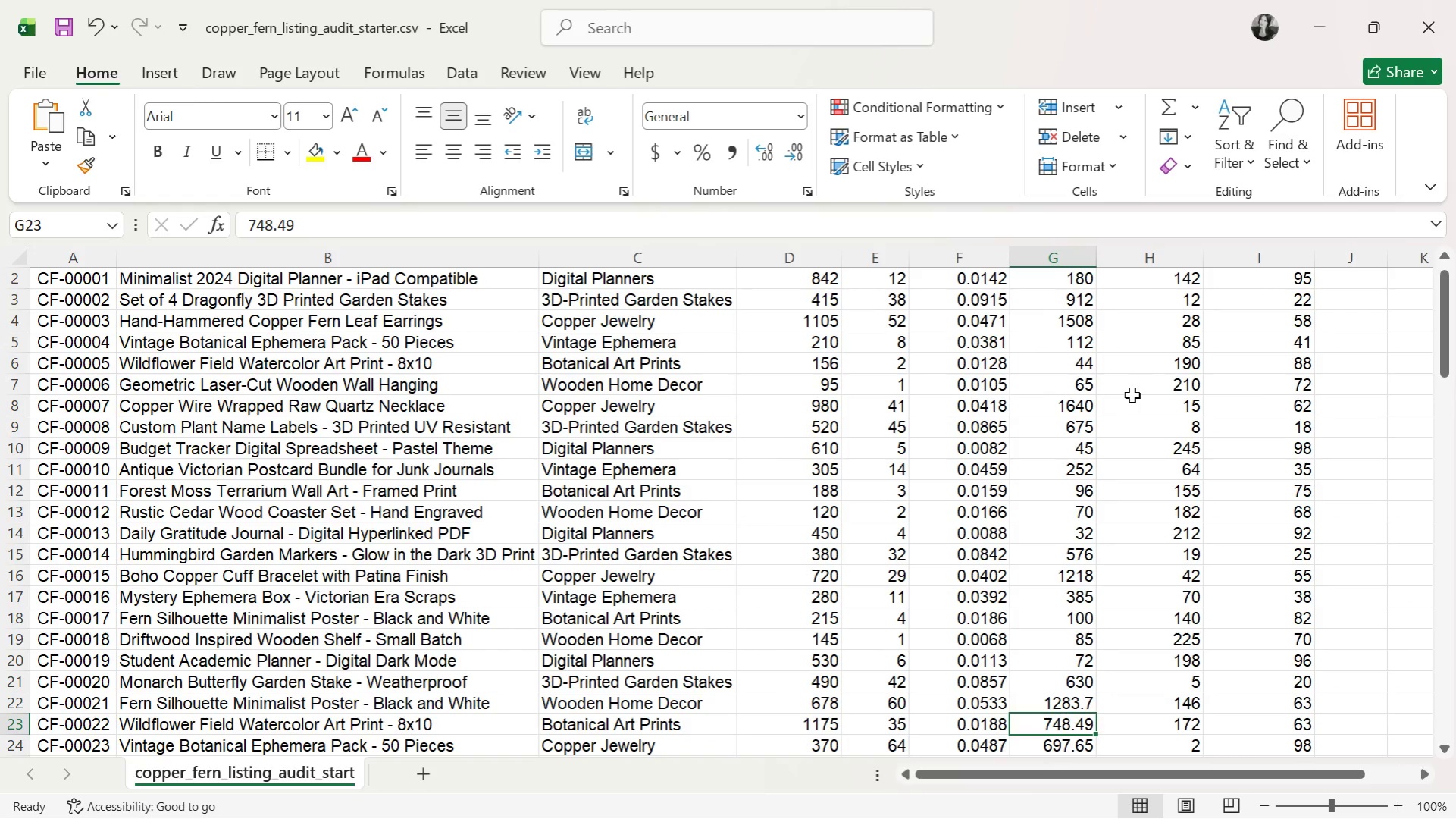 
key(ArrowLeft)
 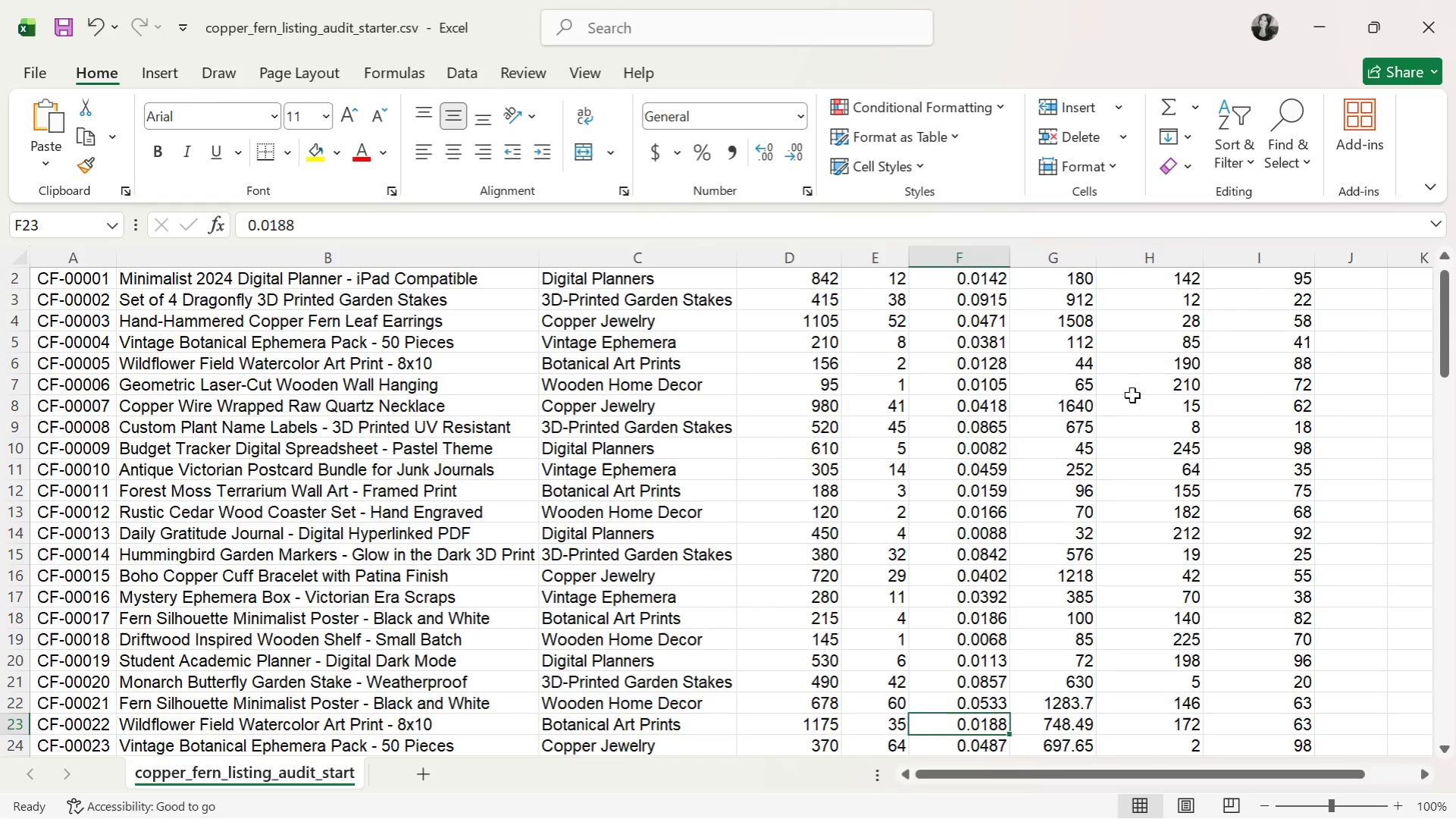 
hold_key(key=ArrowRight, duration=0.34)
 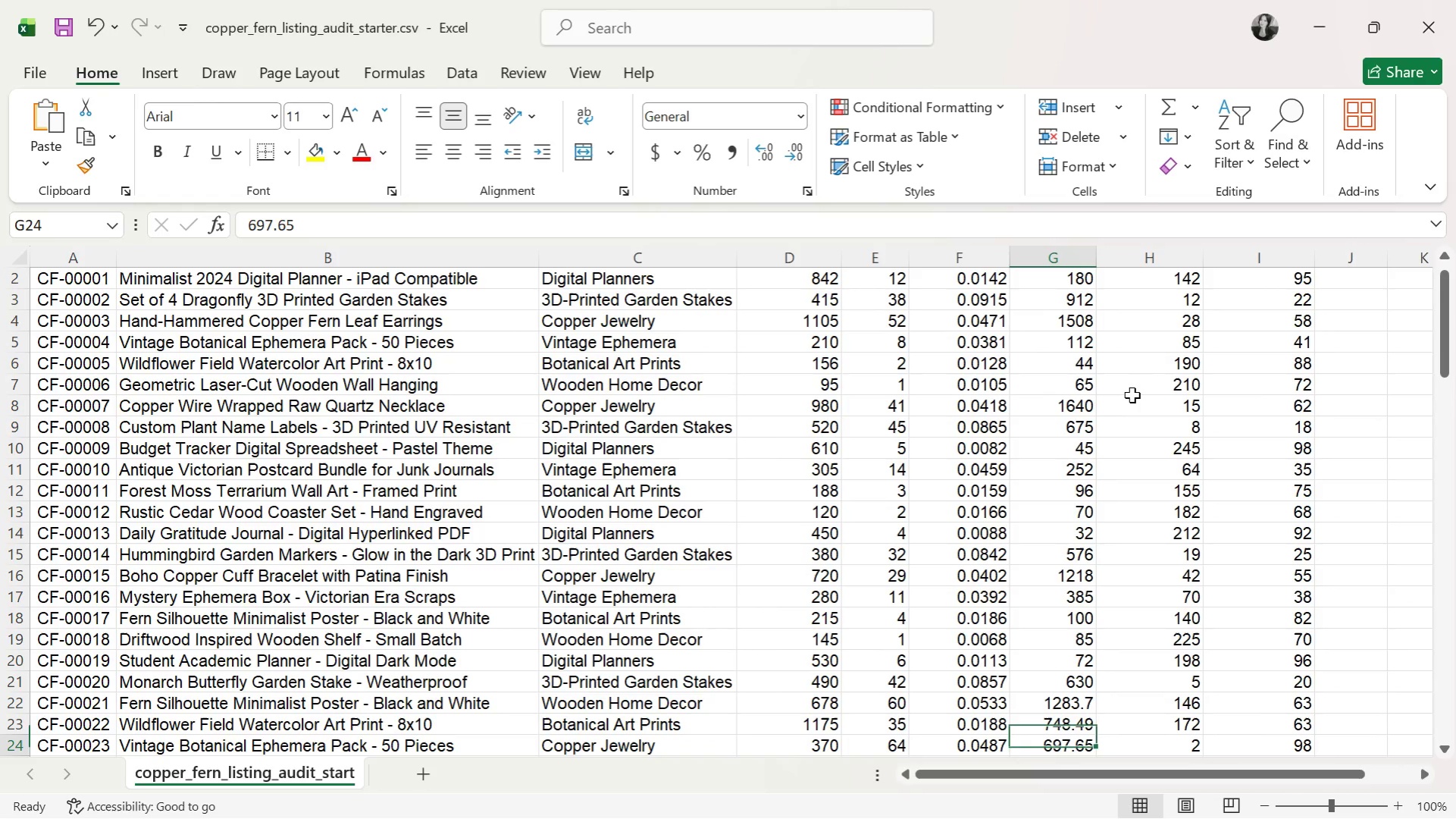 
key(ArrowDown)
 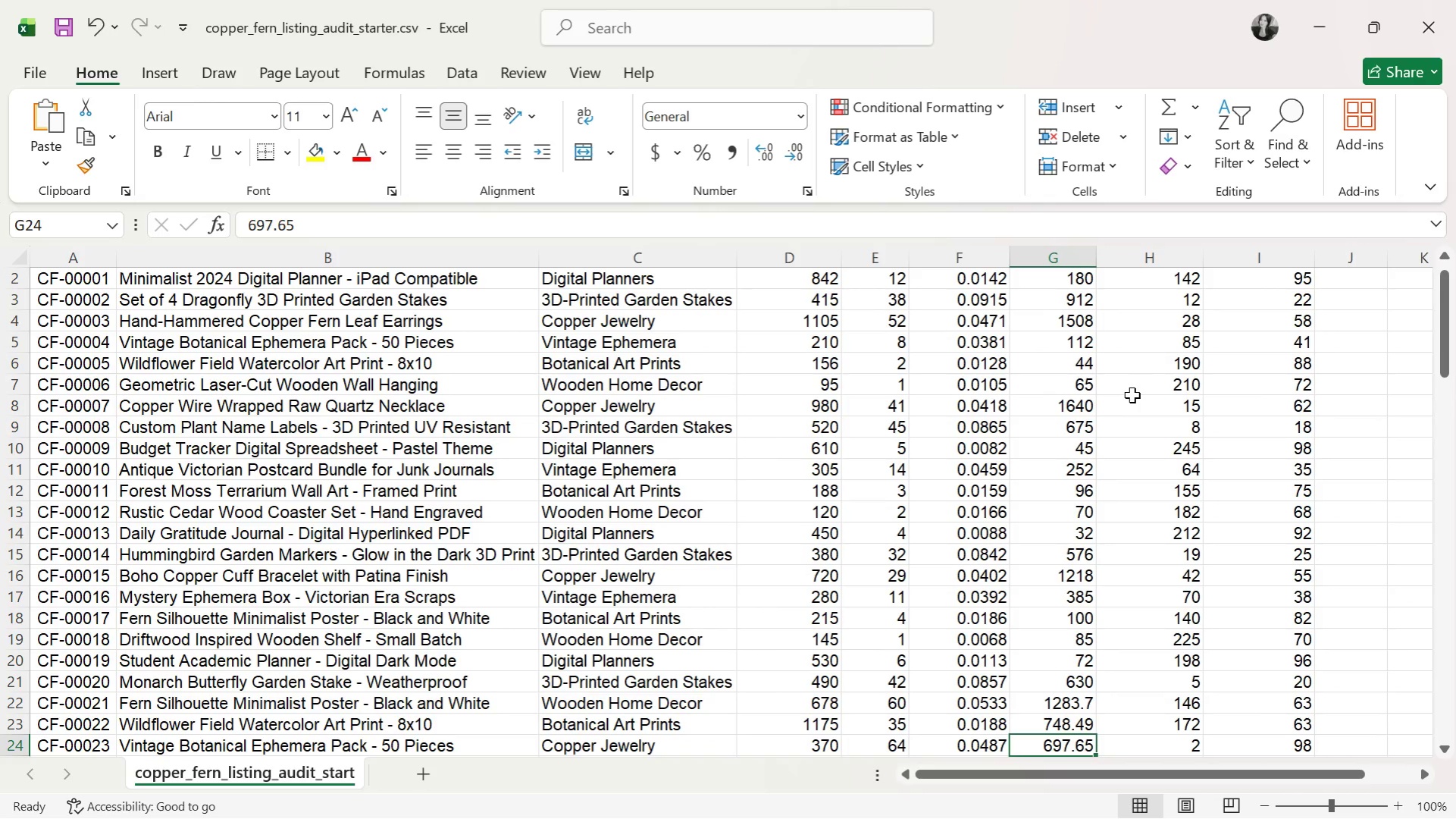 
key(ArrowLeft)
 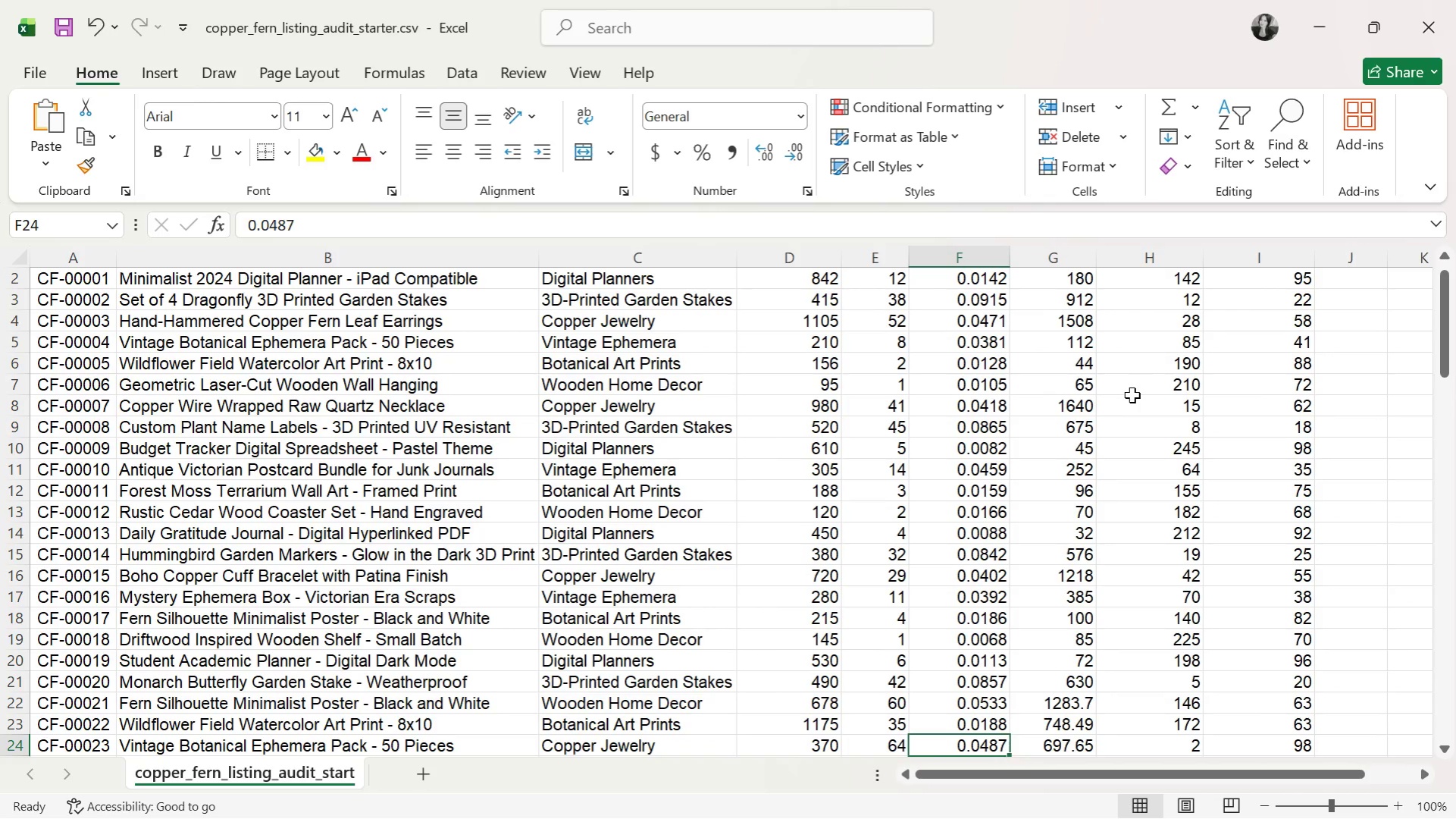 
wait(8.16)
 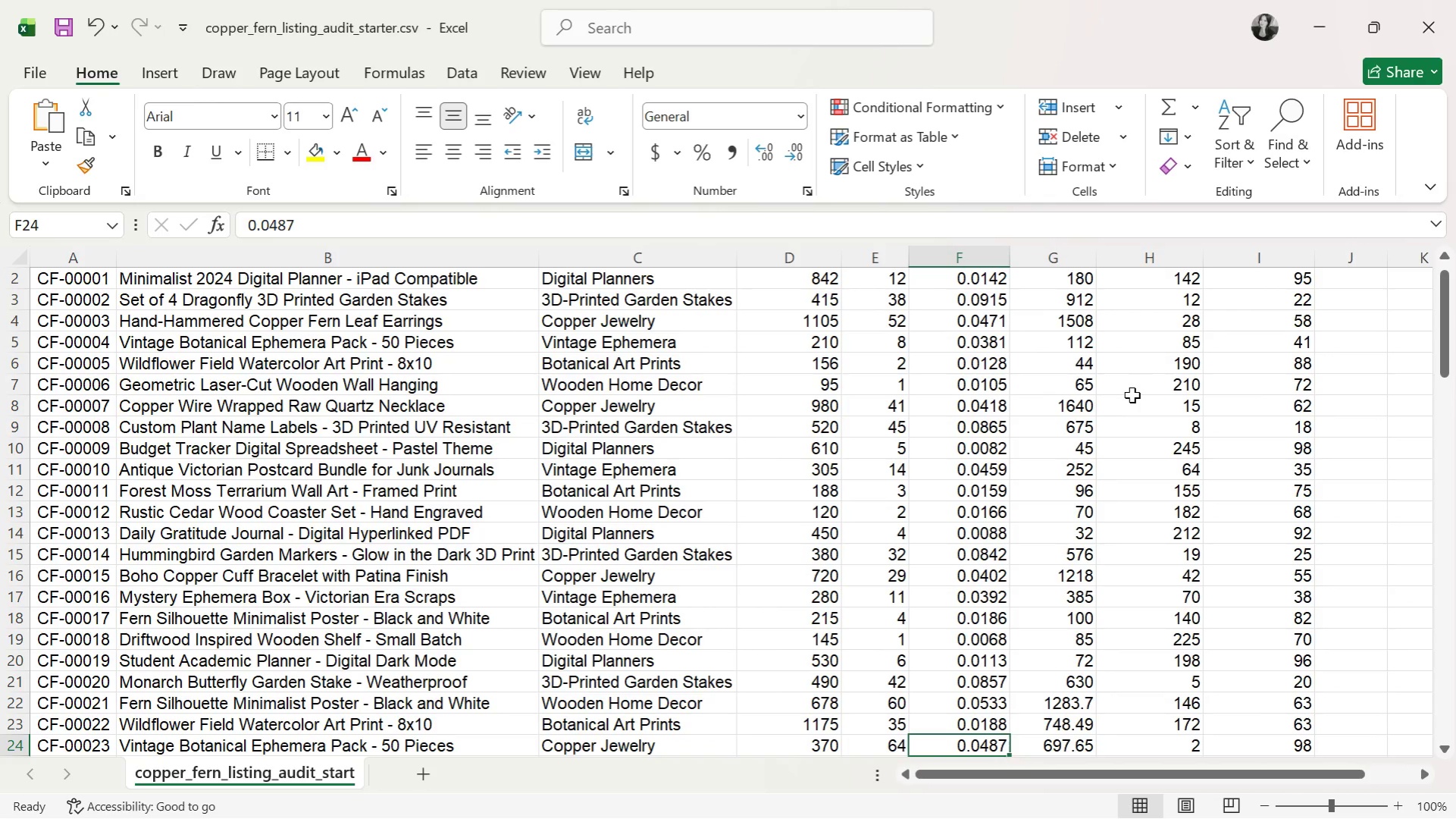 
key(ArrowRight)
 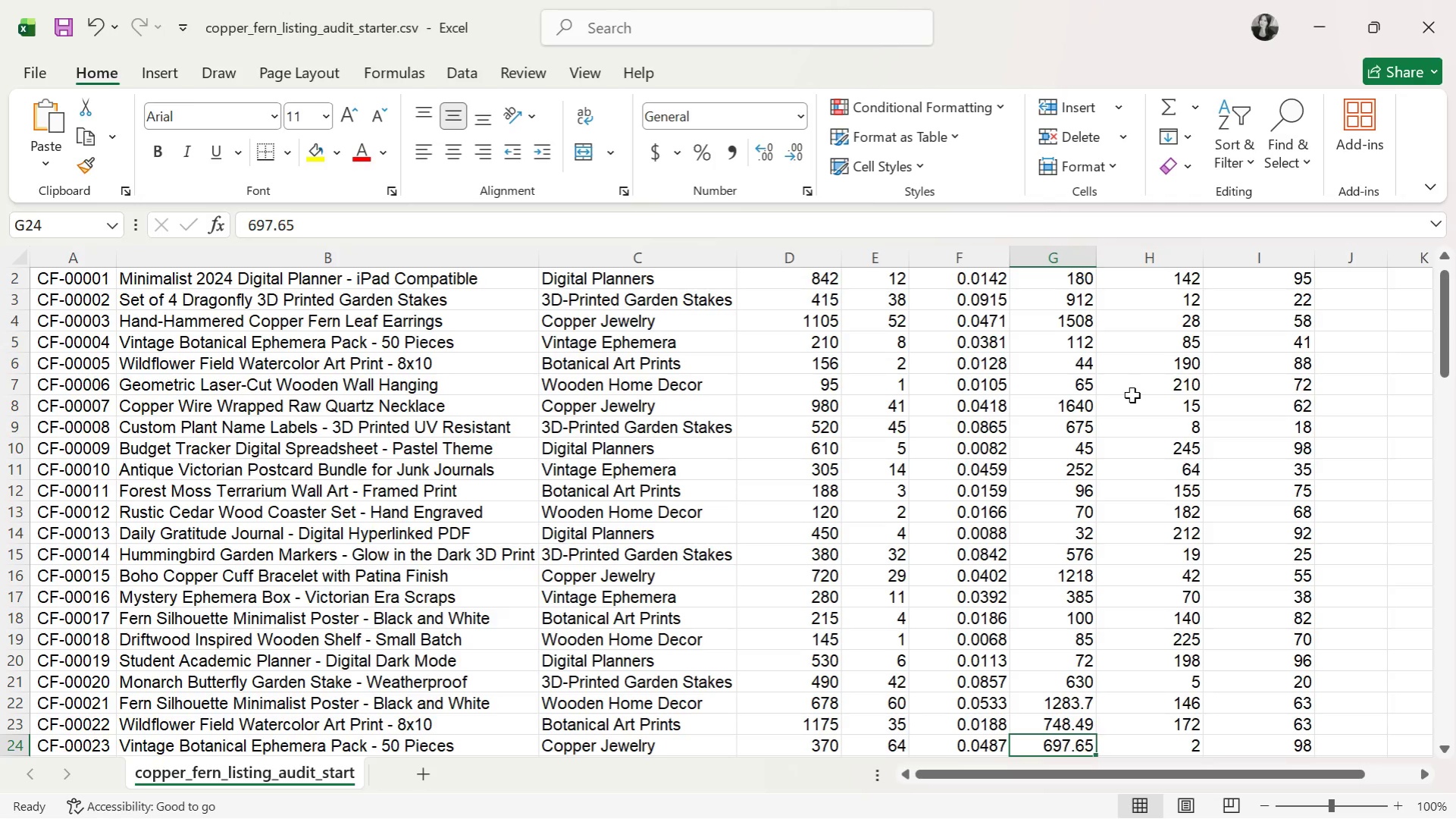 
key(ArrowDown)
 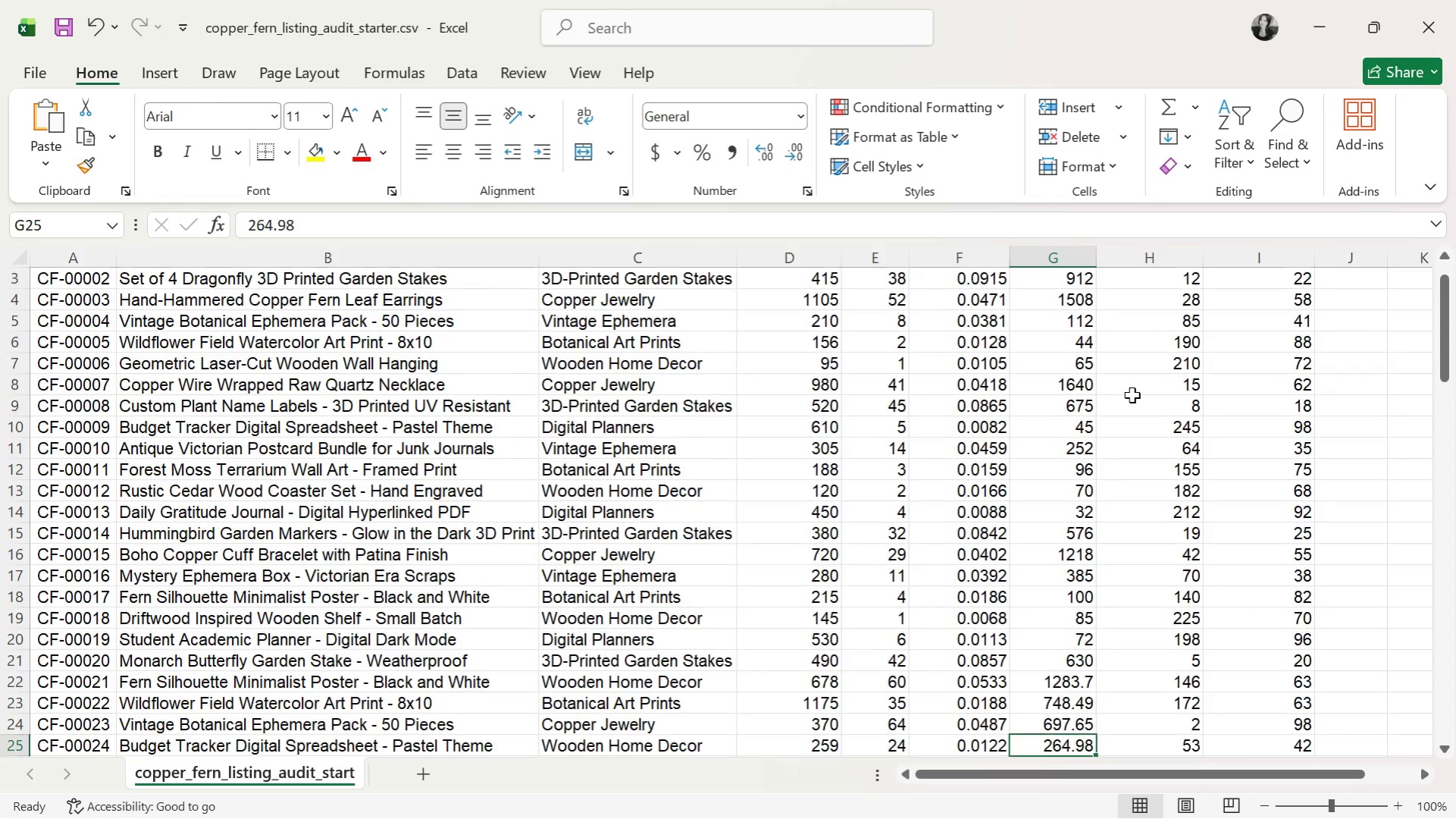 
key(ArrowDown)
 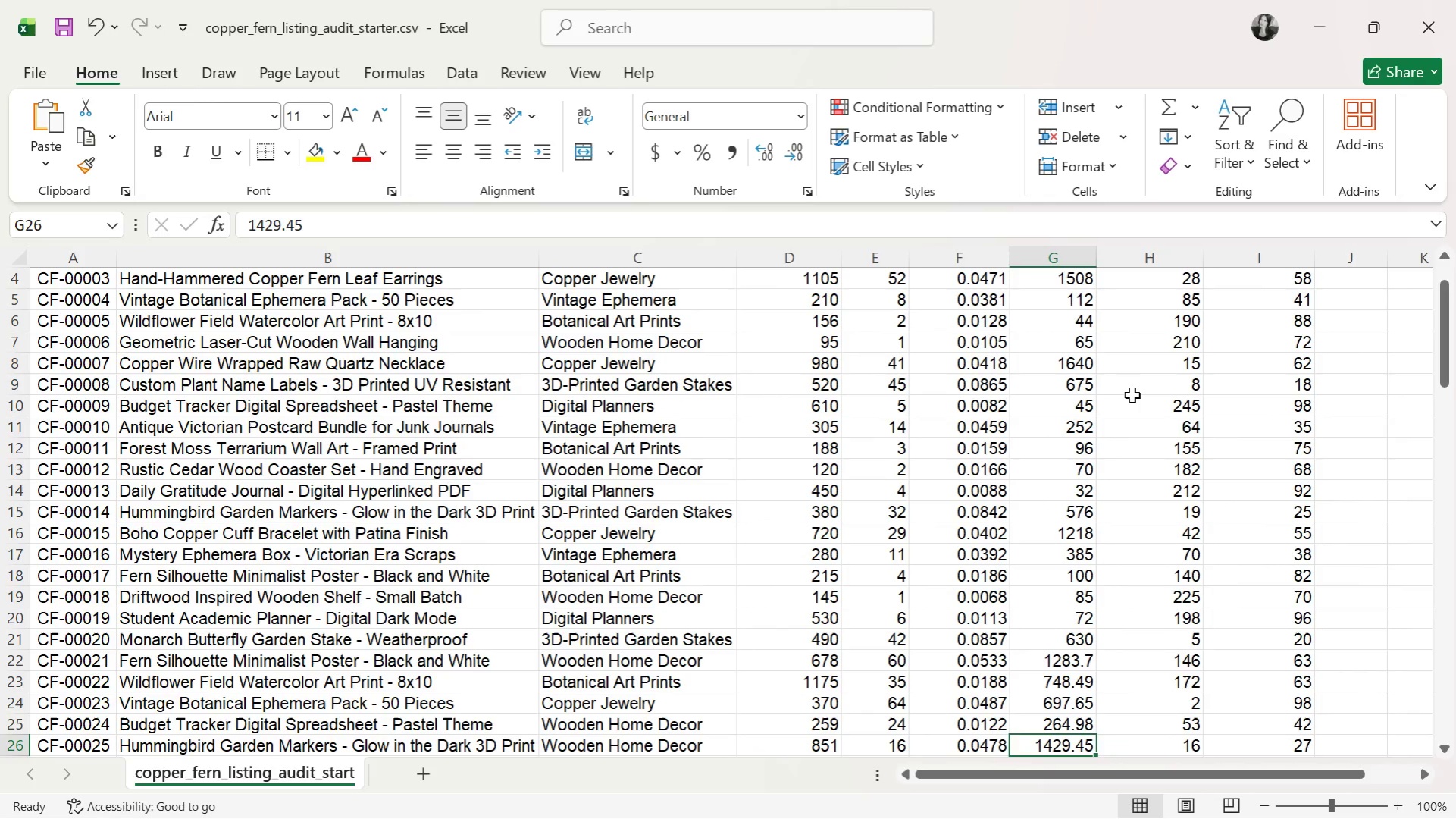 
key(ArrowLeft)
 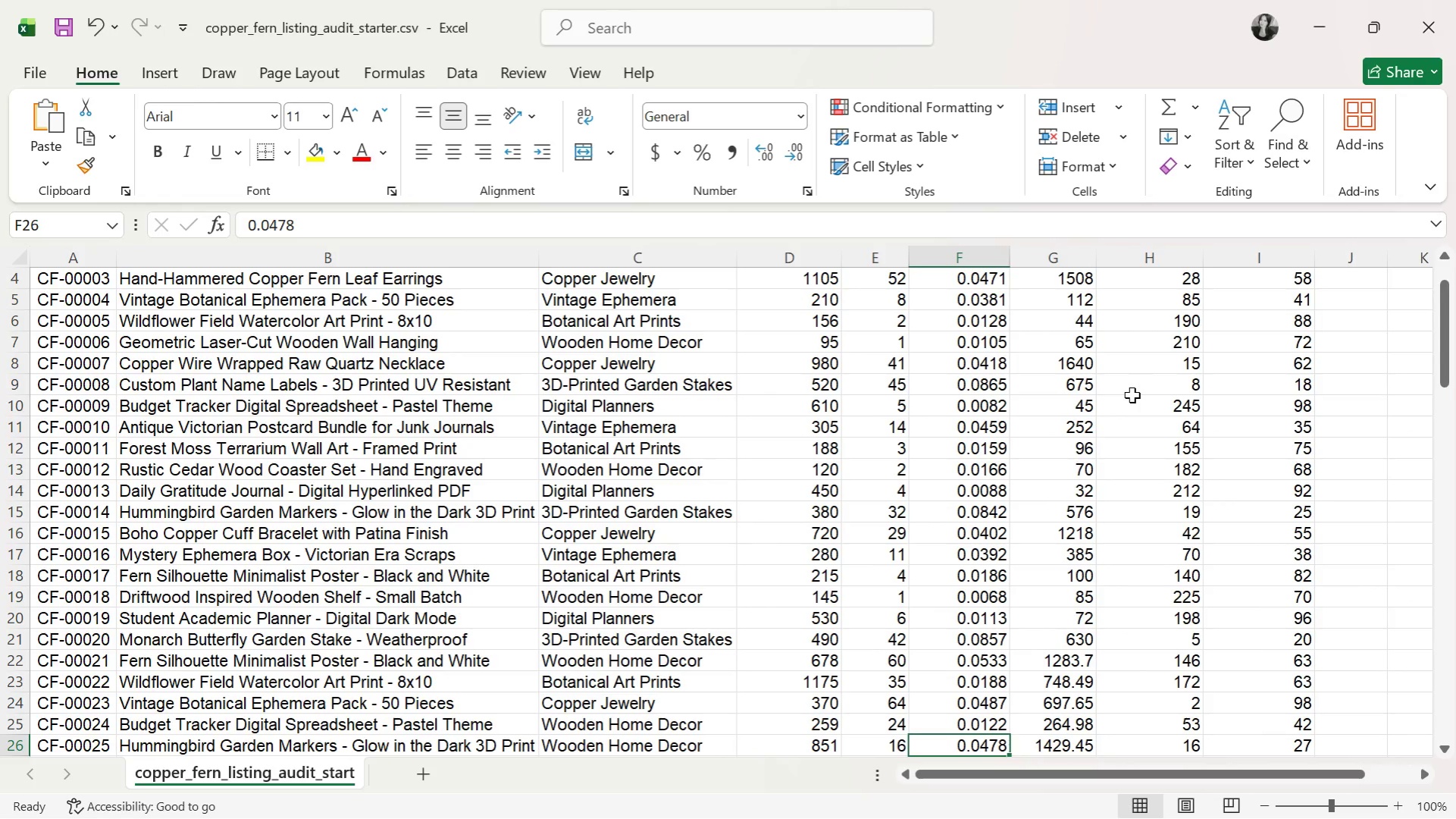 
hold_key(key=ArrowRight, duration=0.38)
 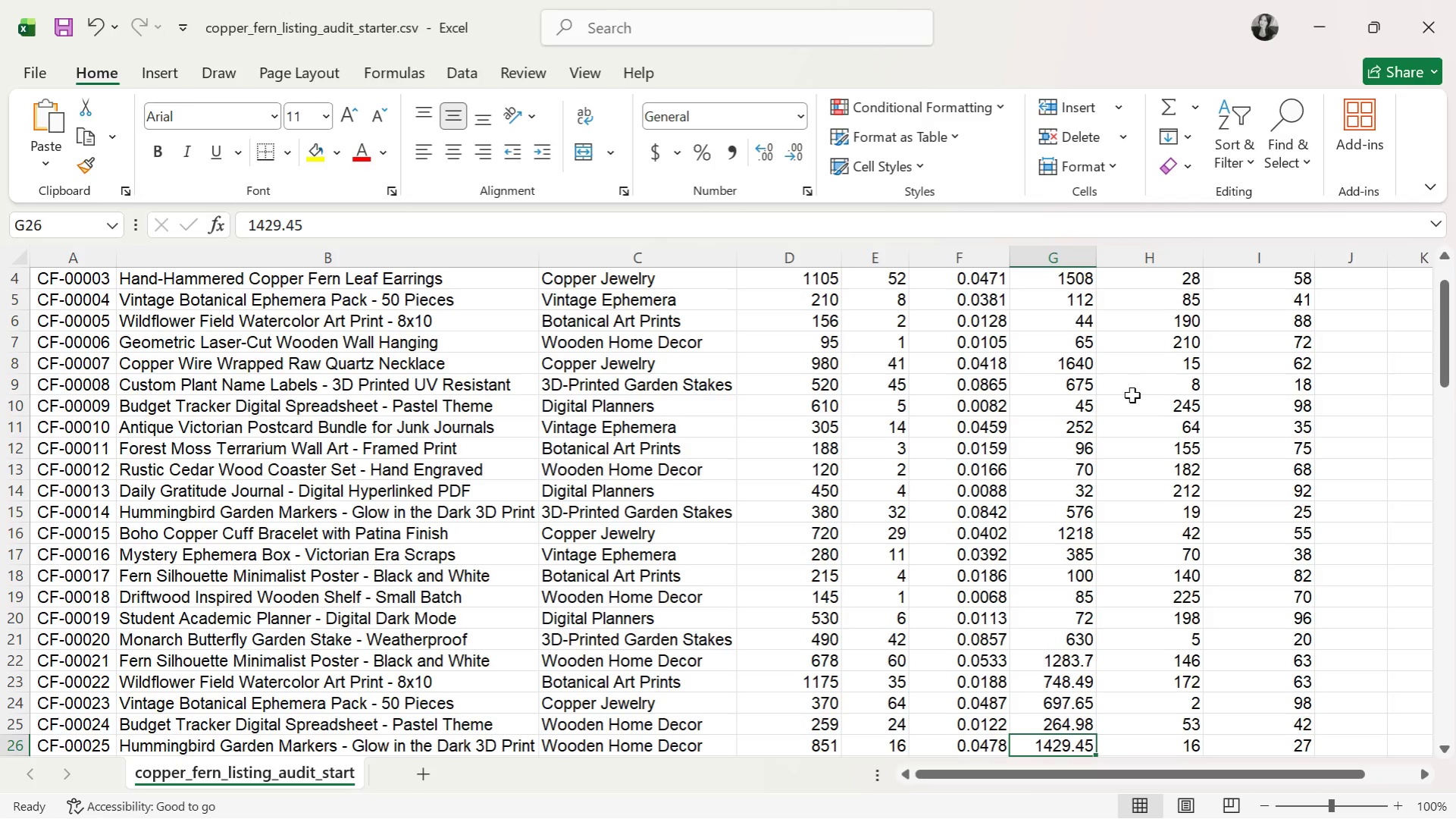 
key(ArrowDown)
 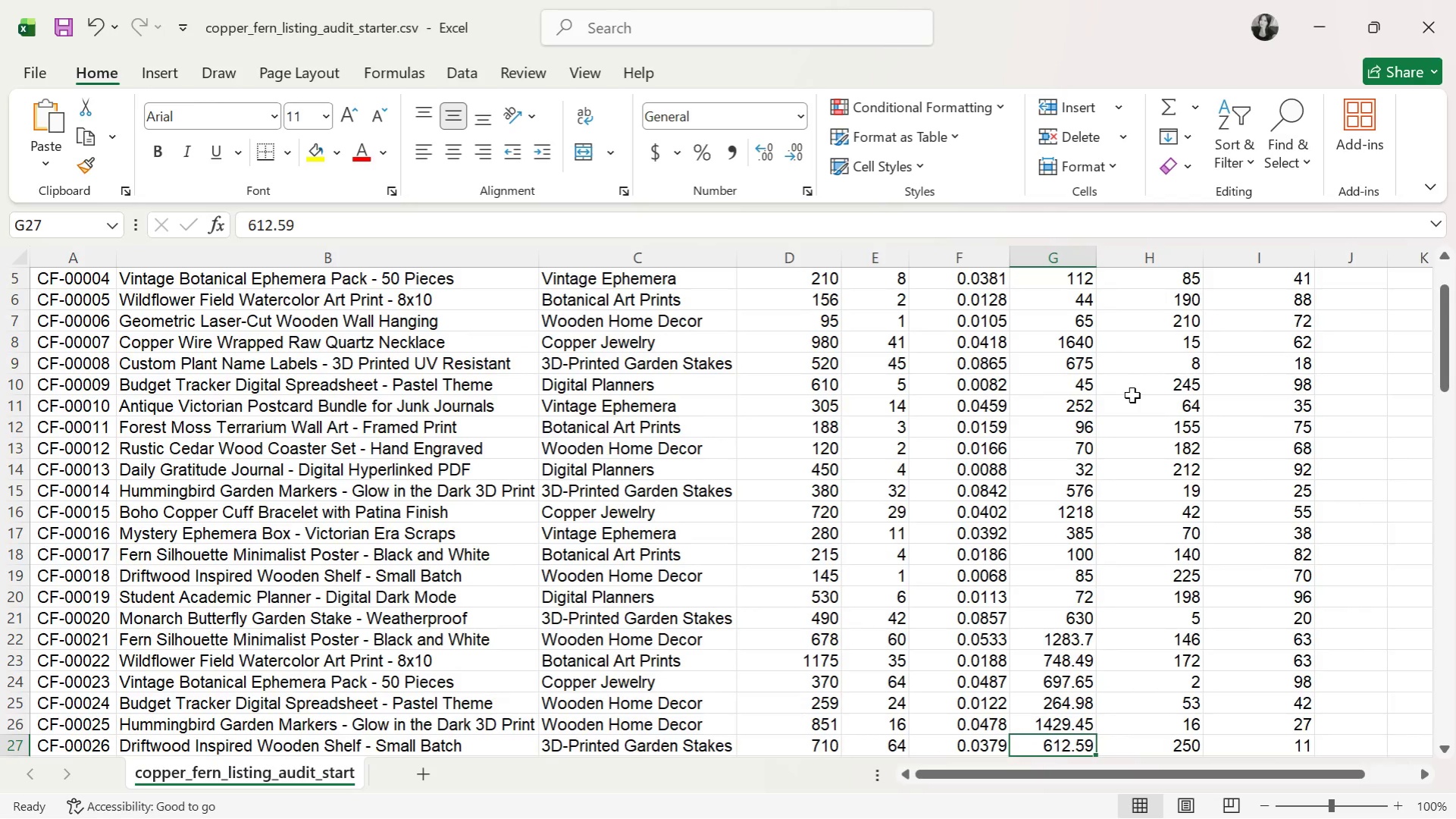 
key(ArrowDown)
 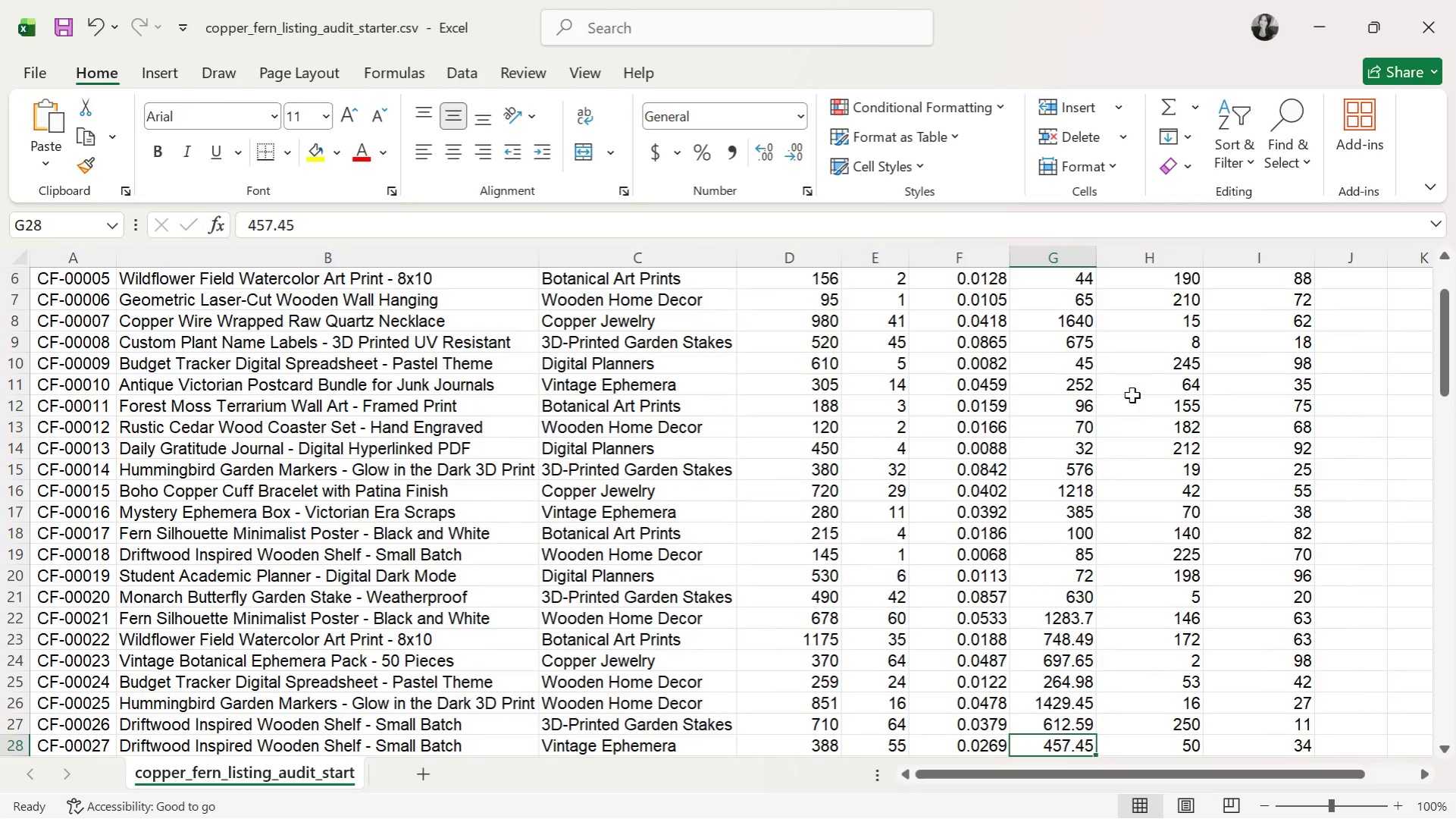 
key(ArrowLeft)
 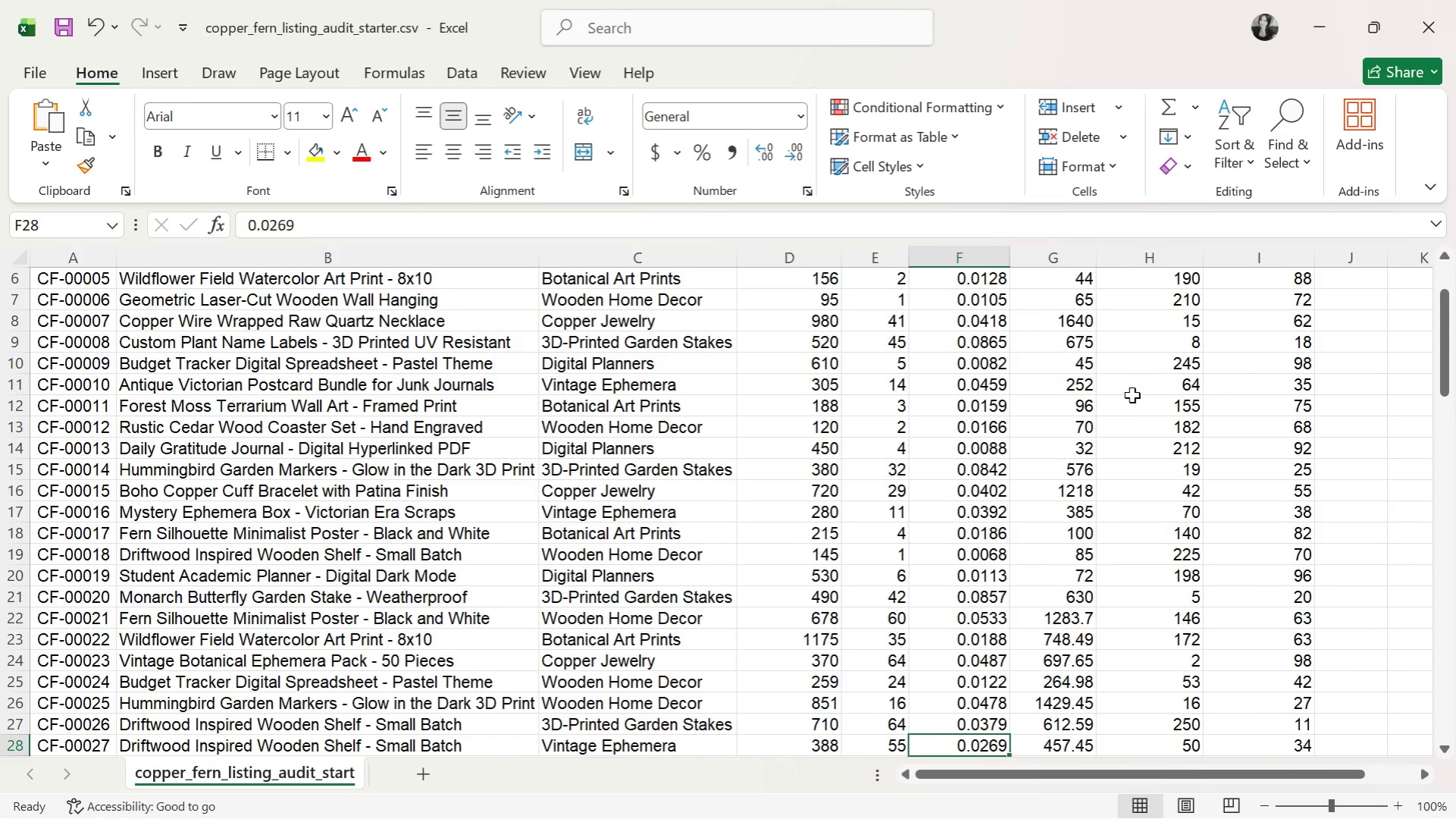 
hold_key(key=ArrowRight, duration=0.41)
 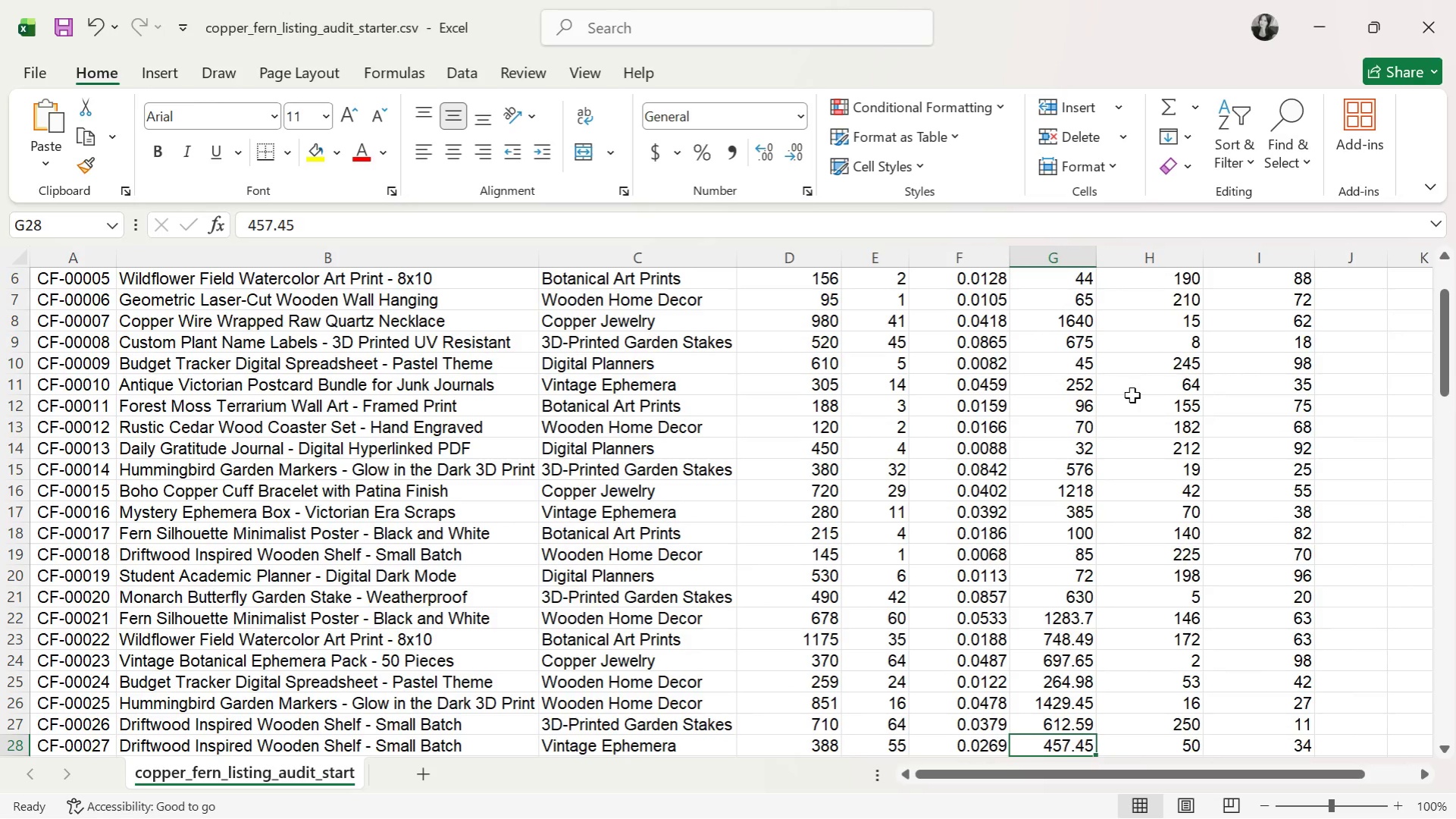 
key(ArrowDown)
 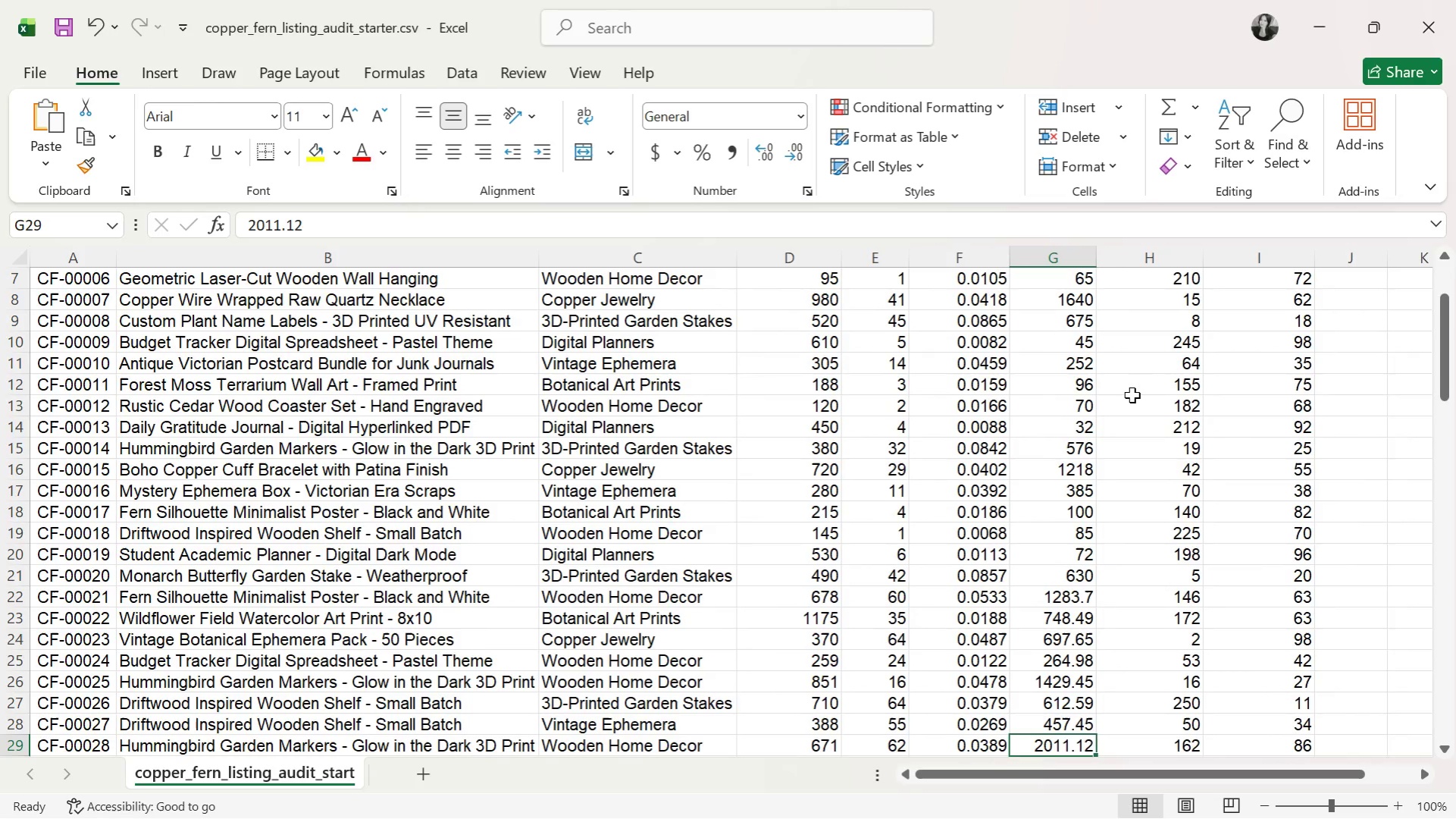 
key(ArrowDown)
 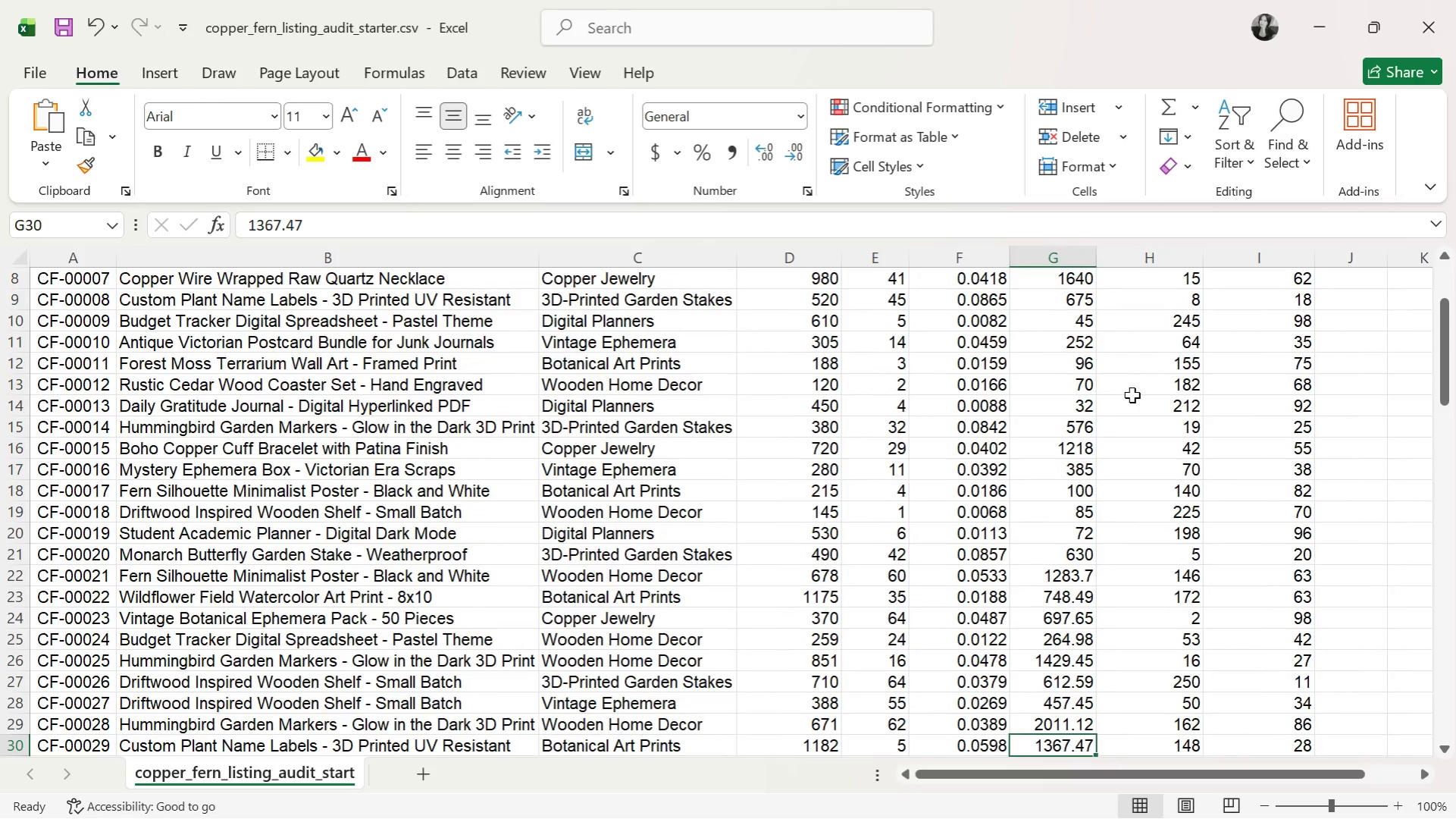 
key(ArrowLeft)
 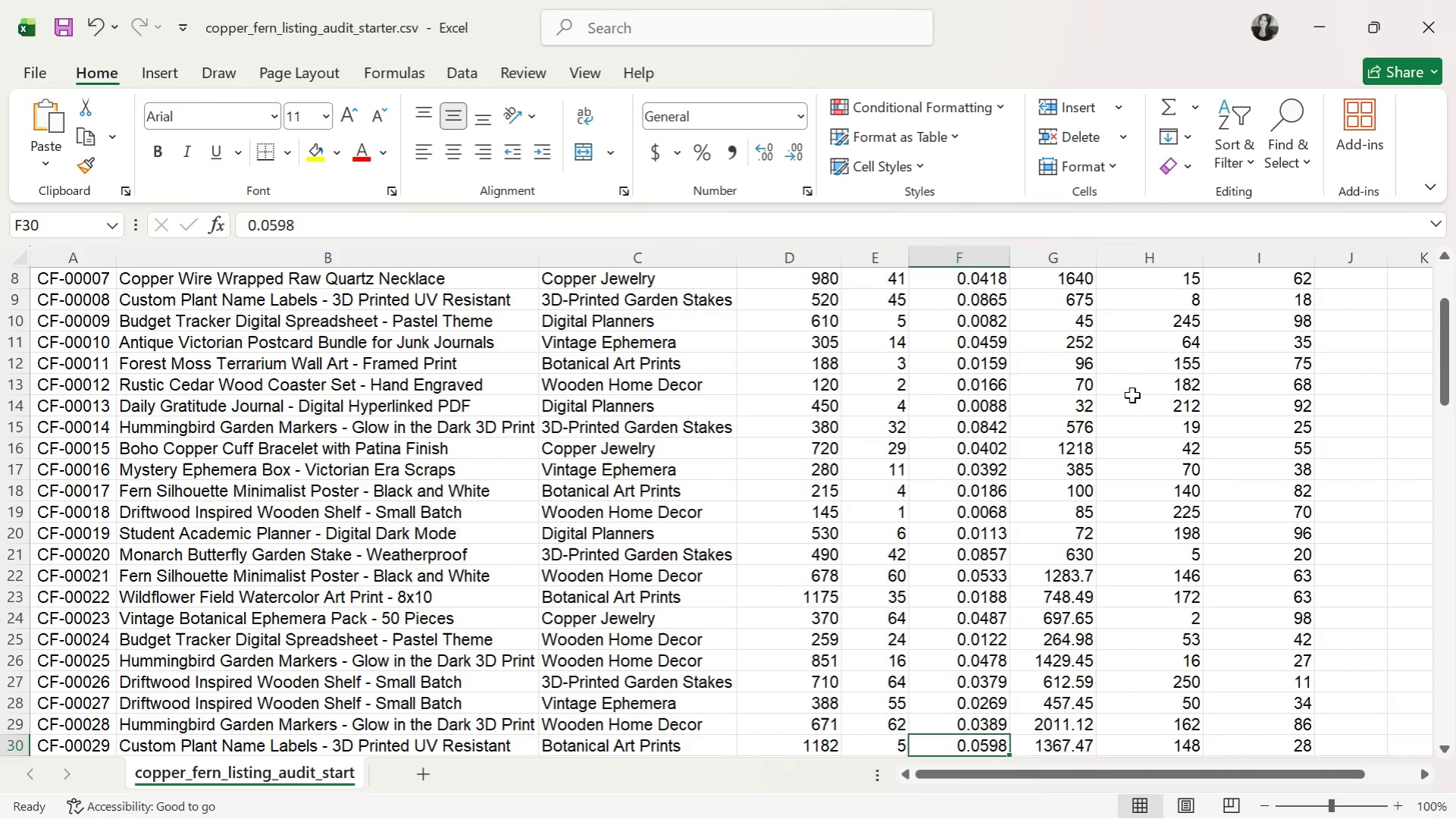 
key(ArrowRight)
 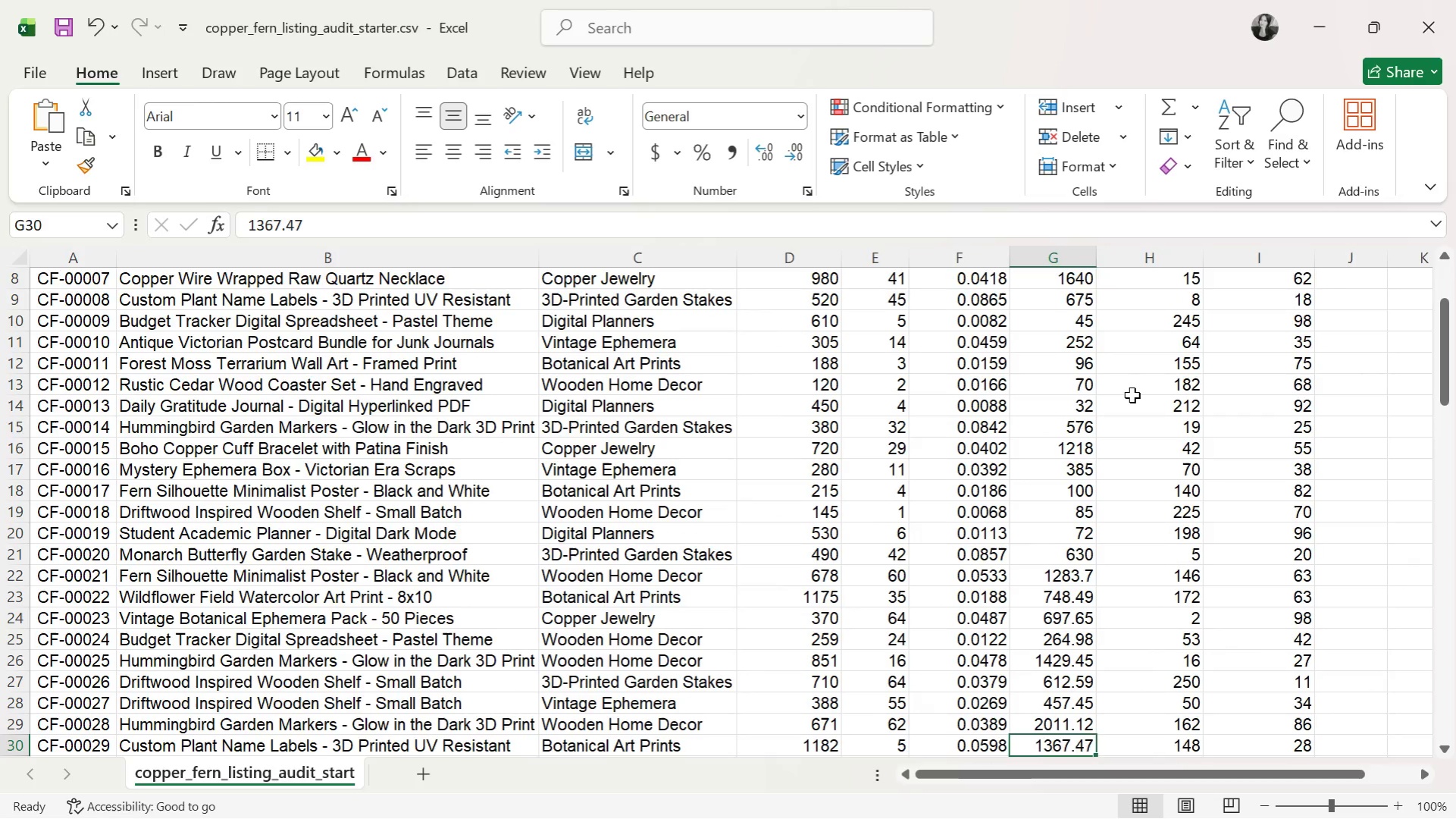 
key(ArrowDown)
 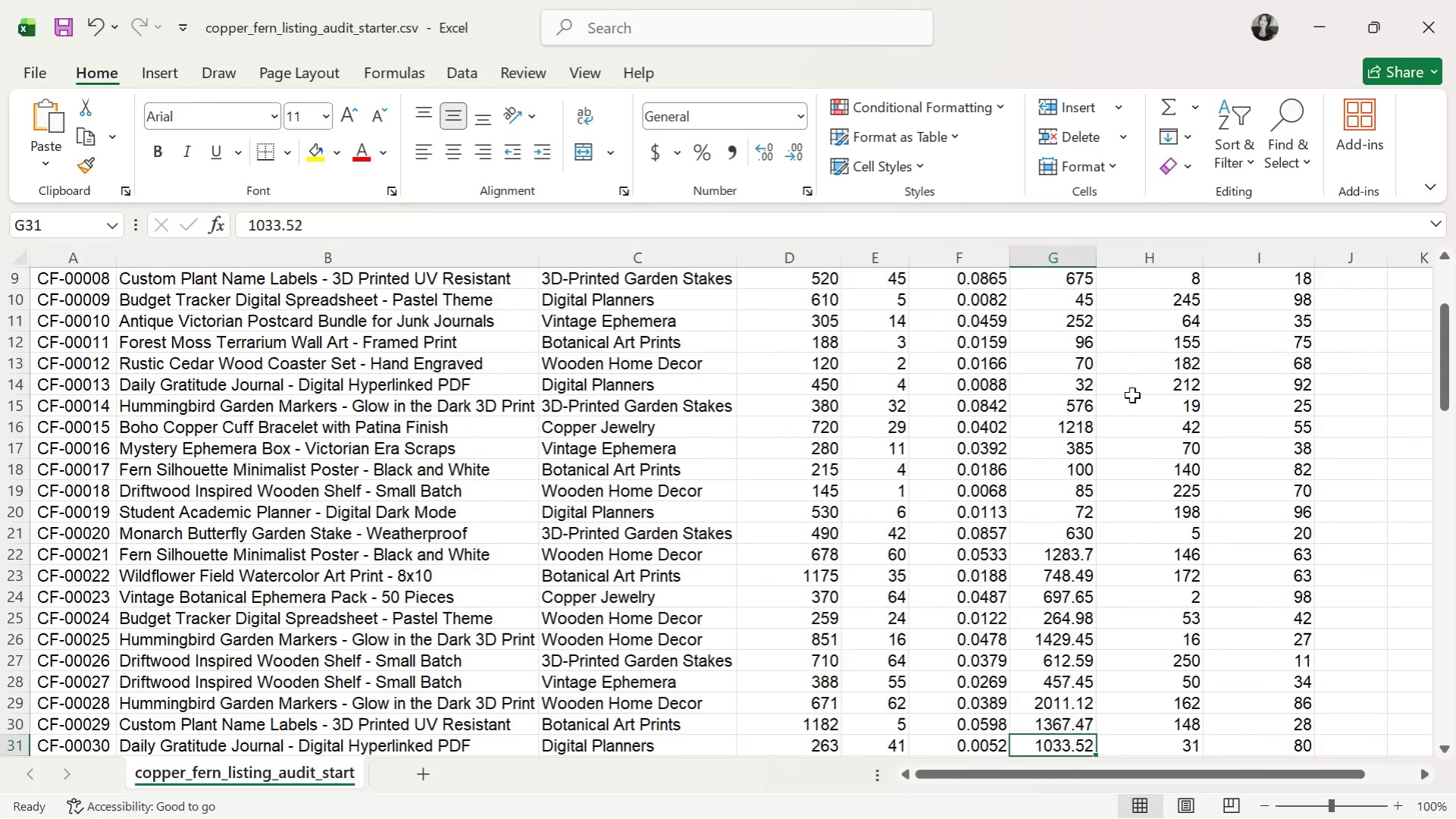 
key(ArrowLeft)
 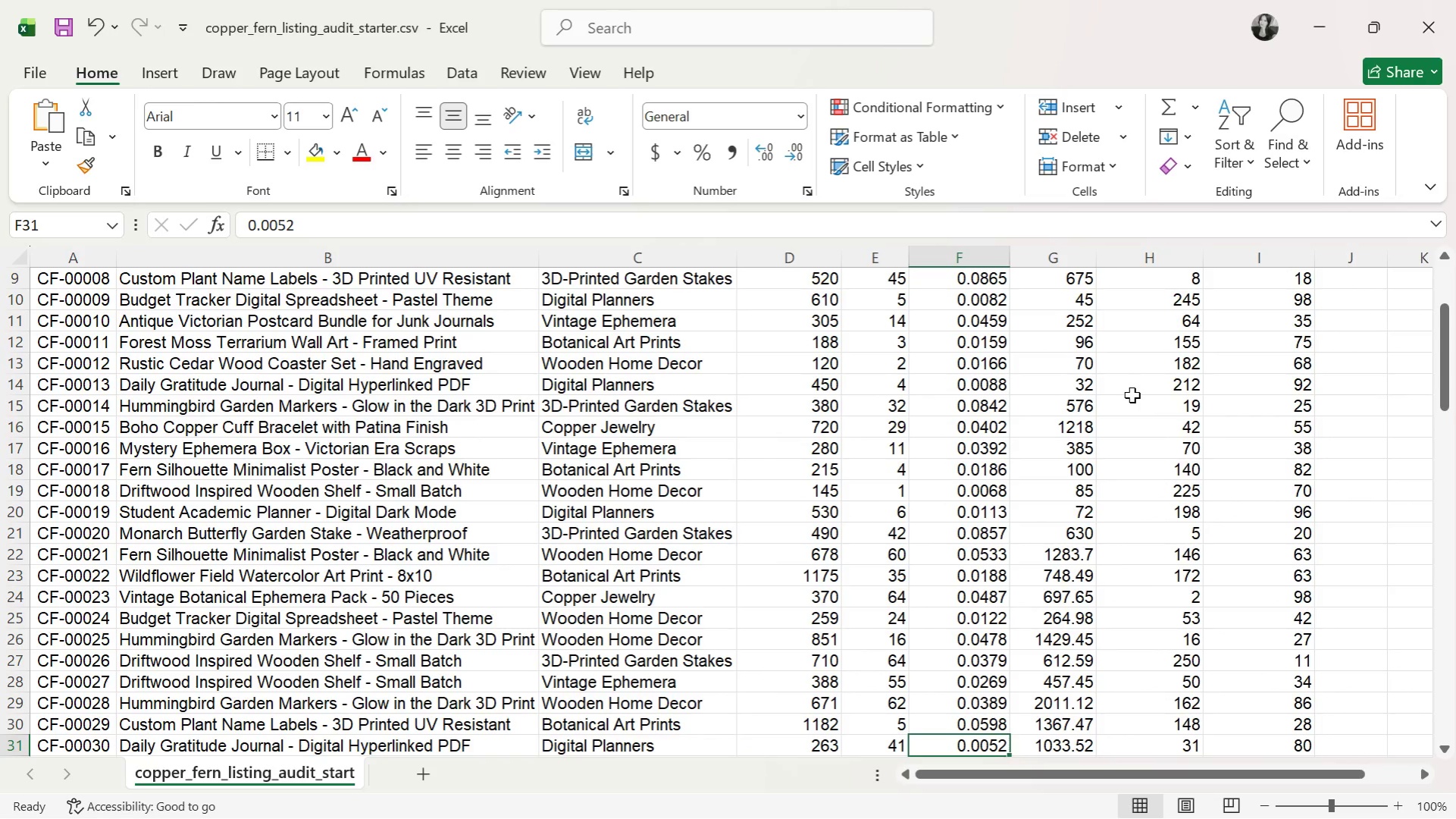 
key(ArrowDown)
 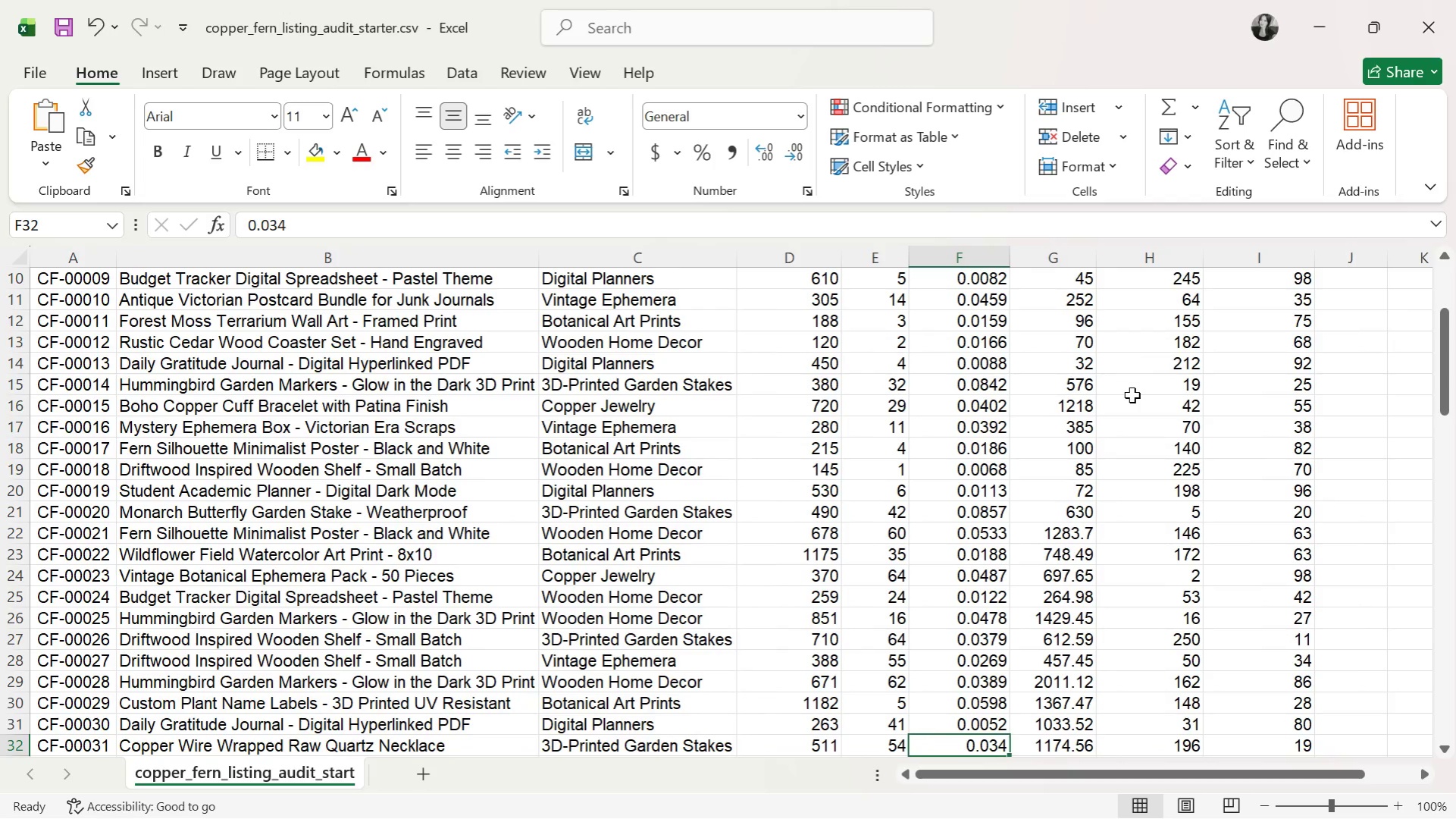 
key(ArrowRight)
 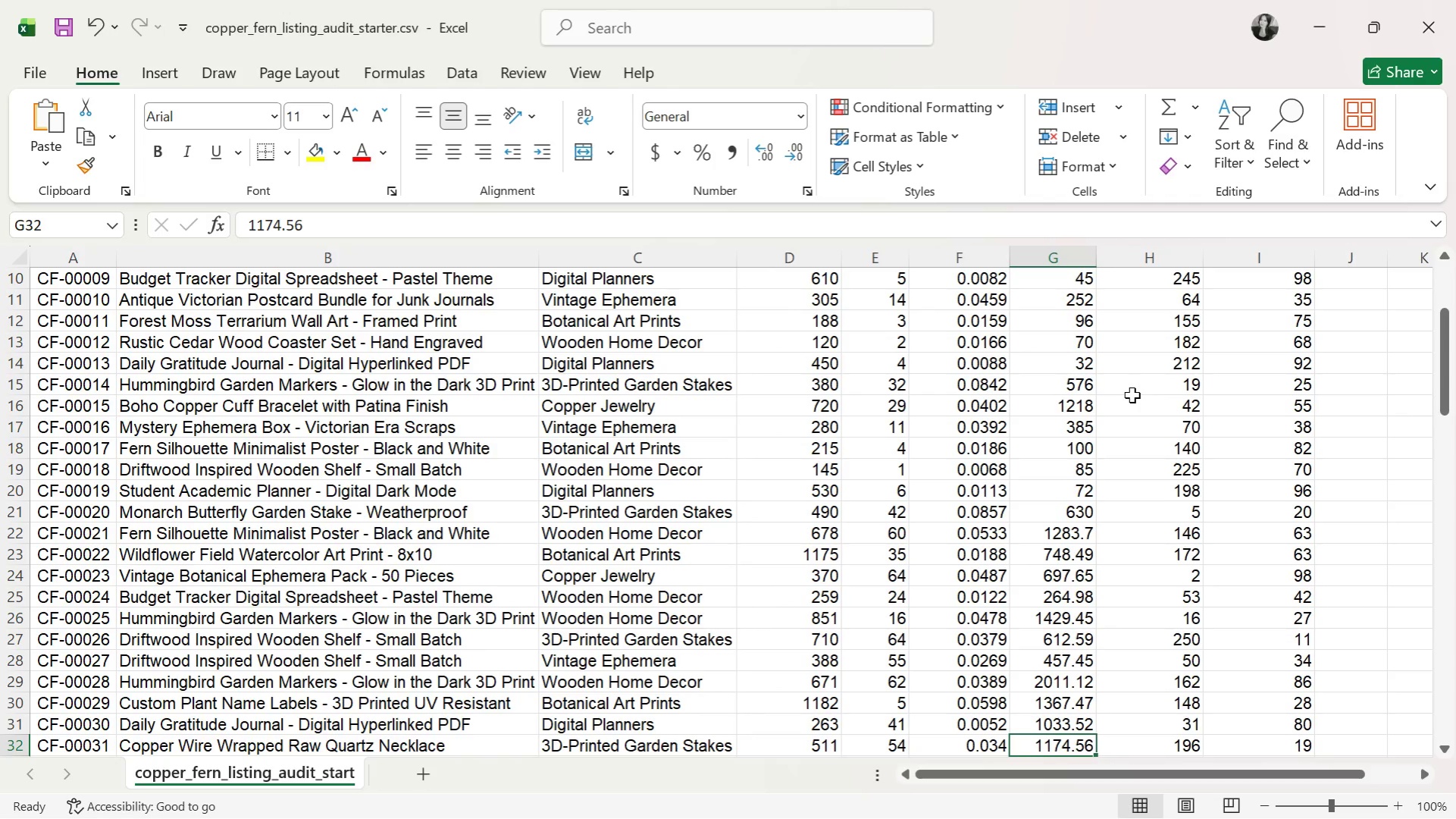 
key(ArrowLeft)
 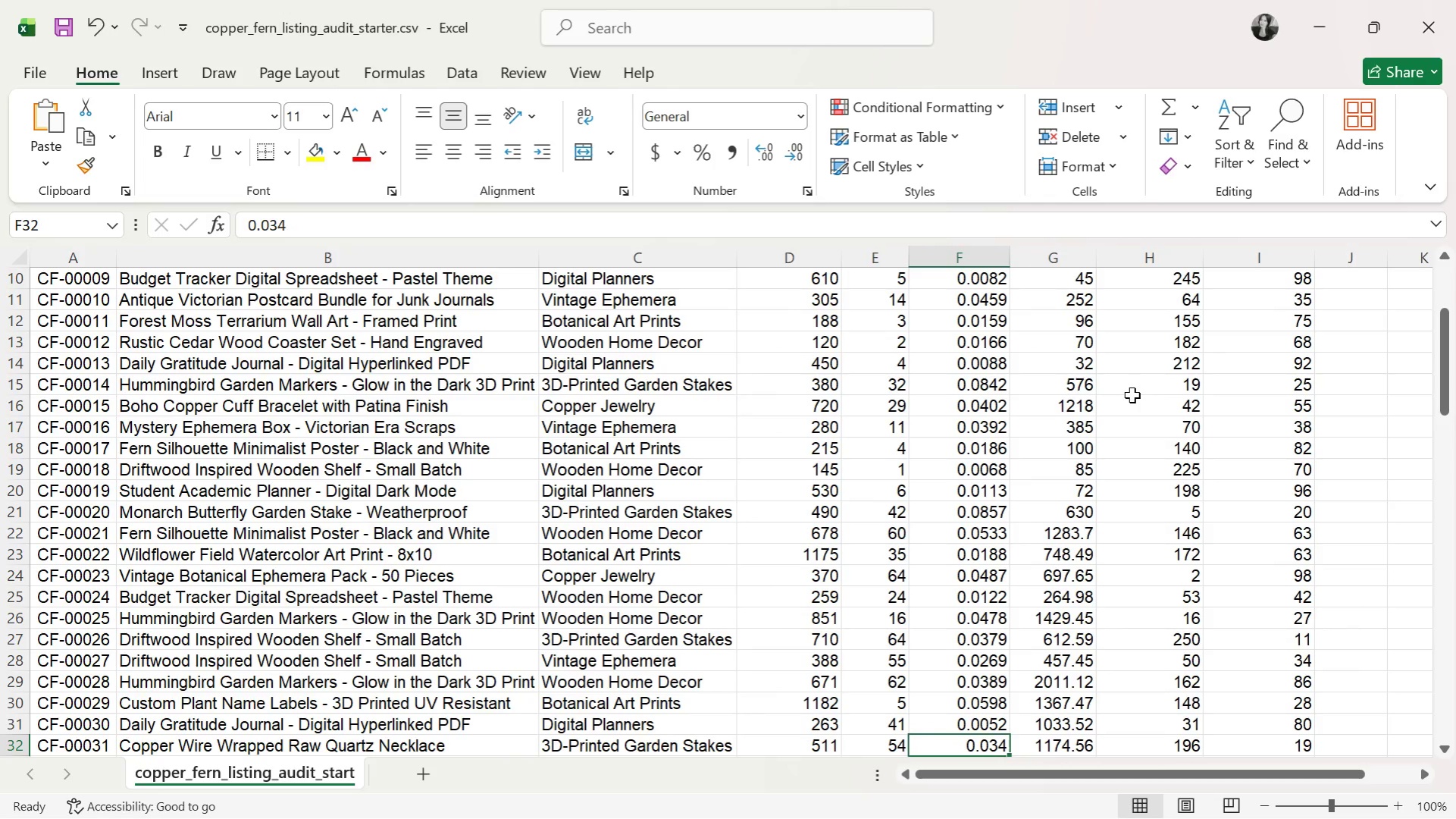 
key(ArrowDown)
 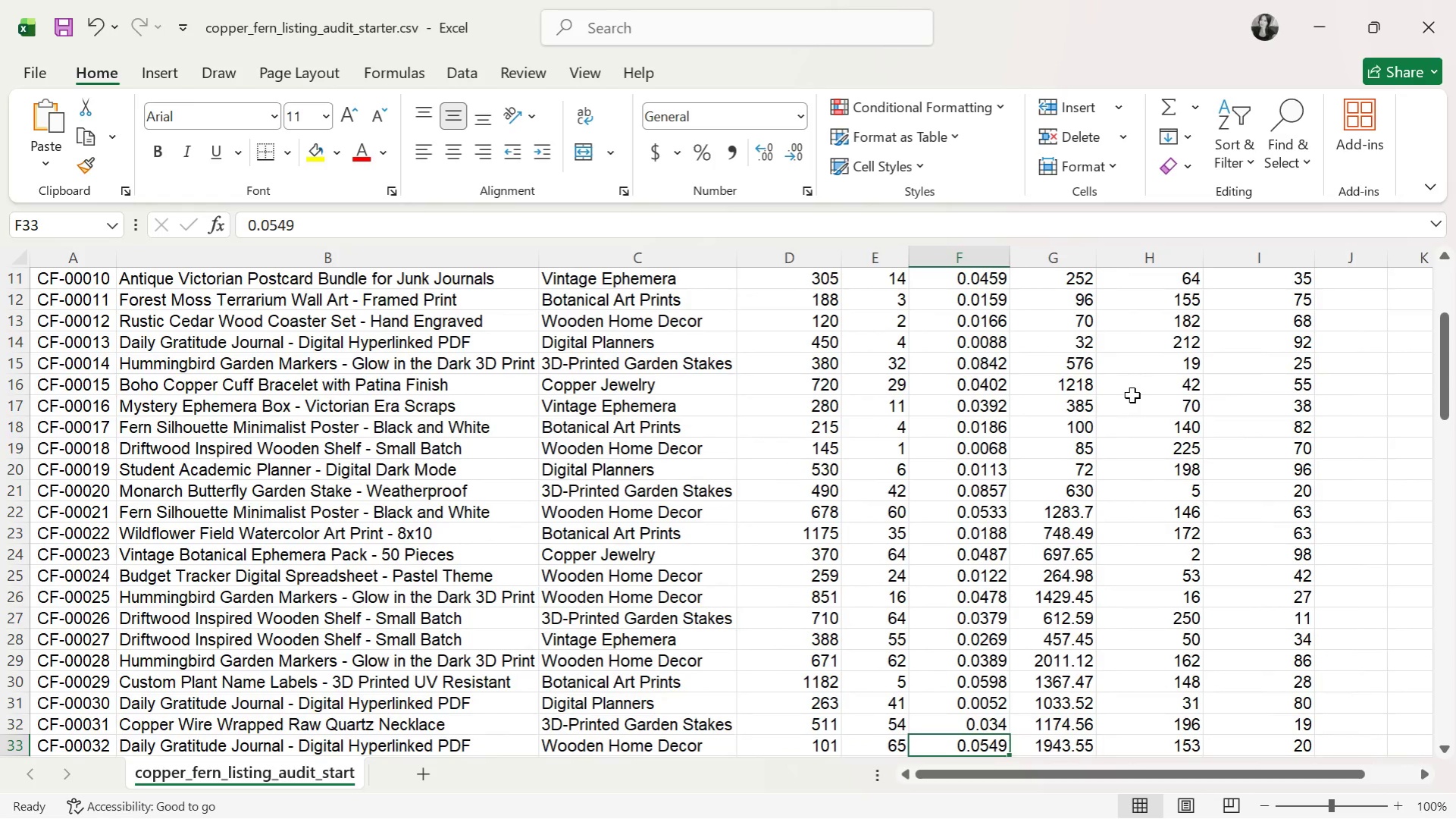 
wait(6.44)
 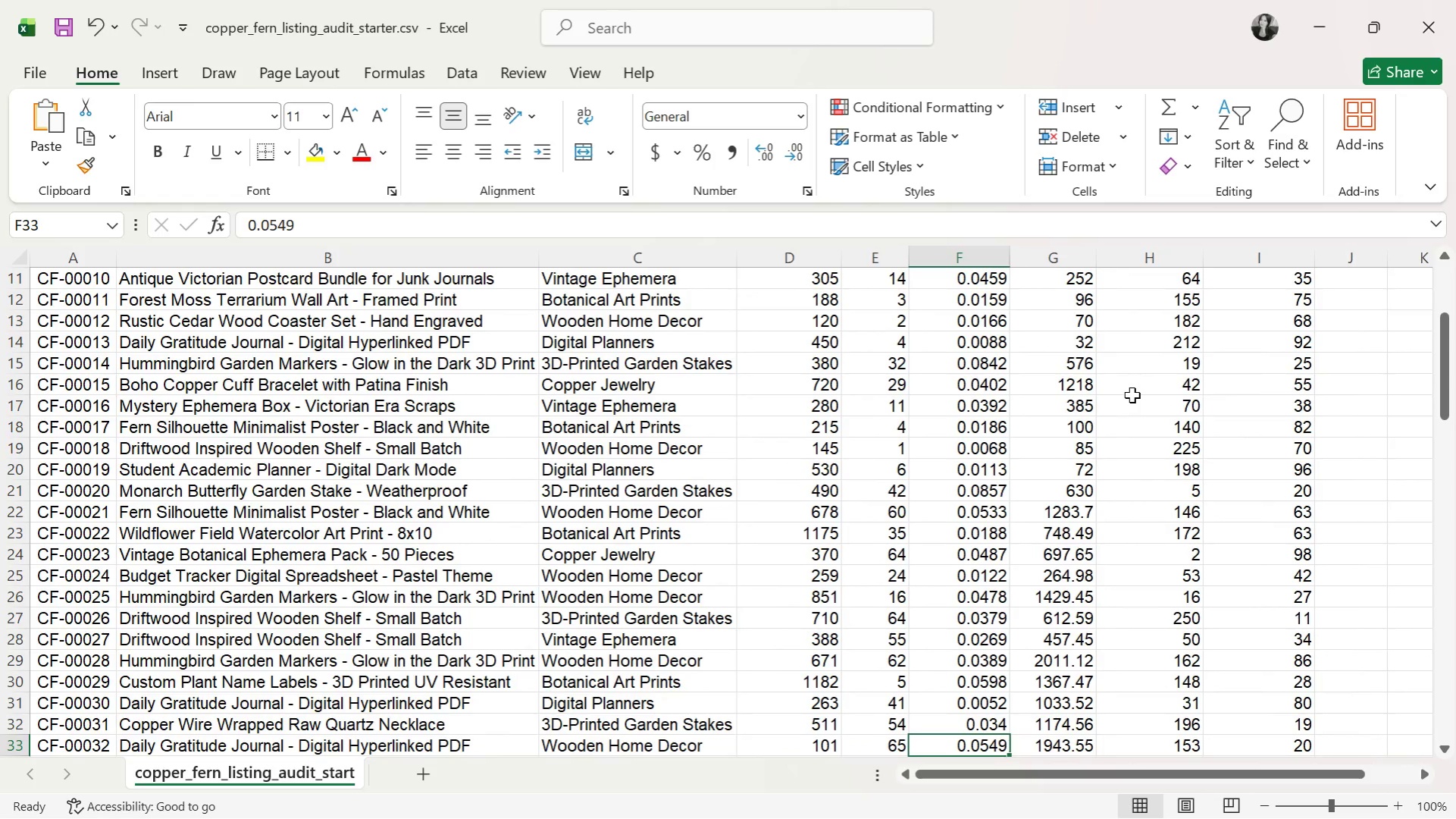 
key(ArrowDown)
 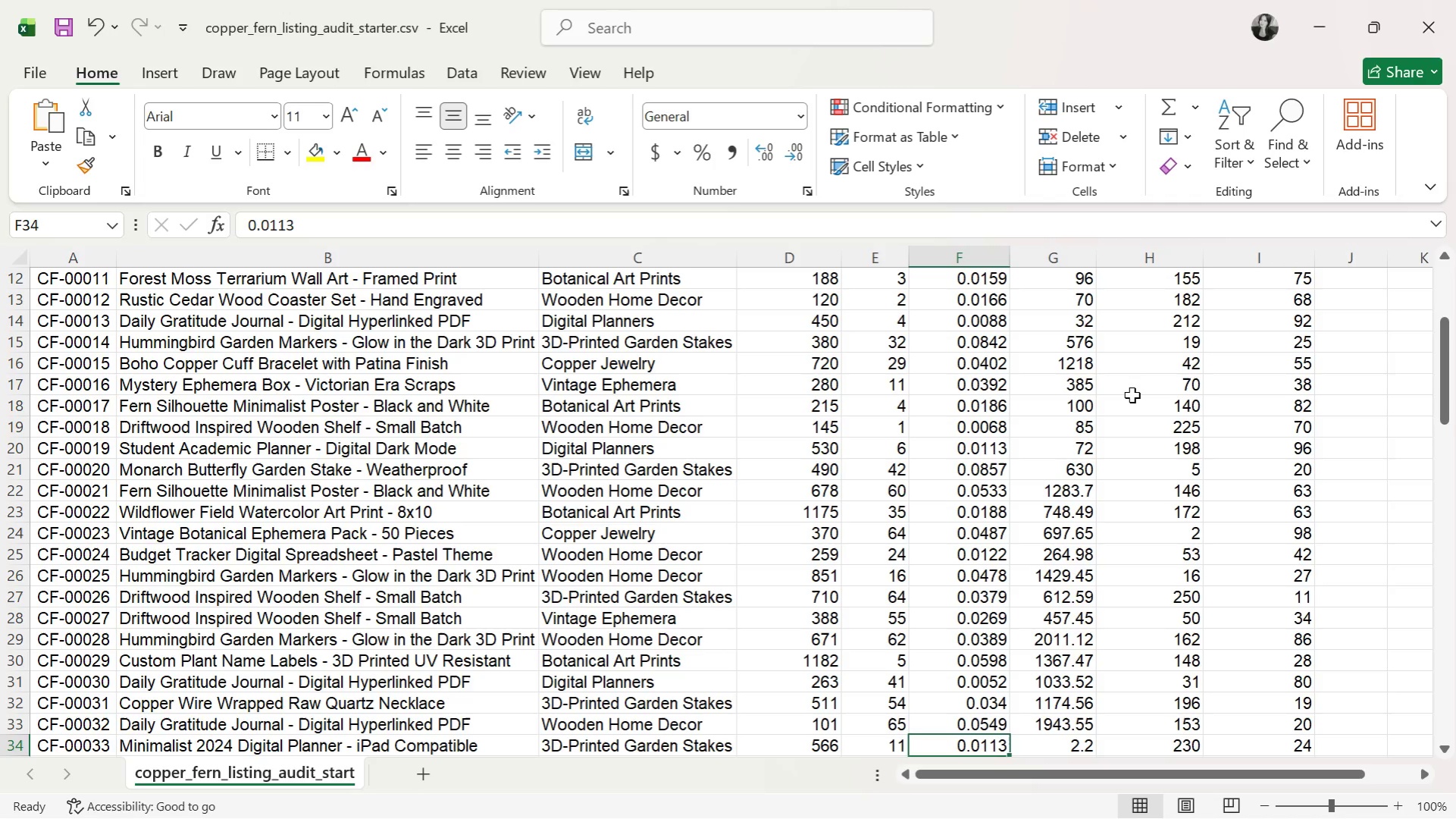 
wait(5.75)
 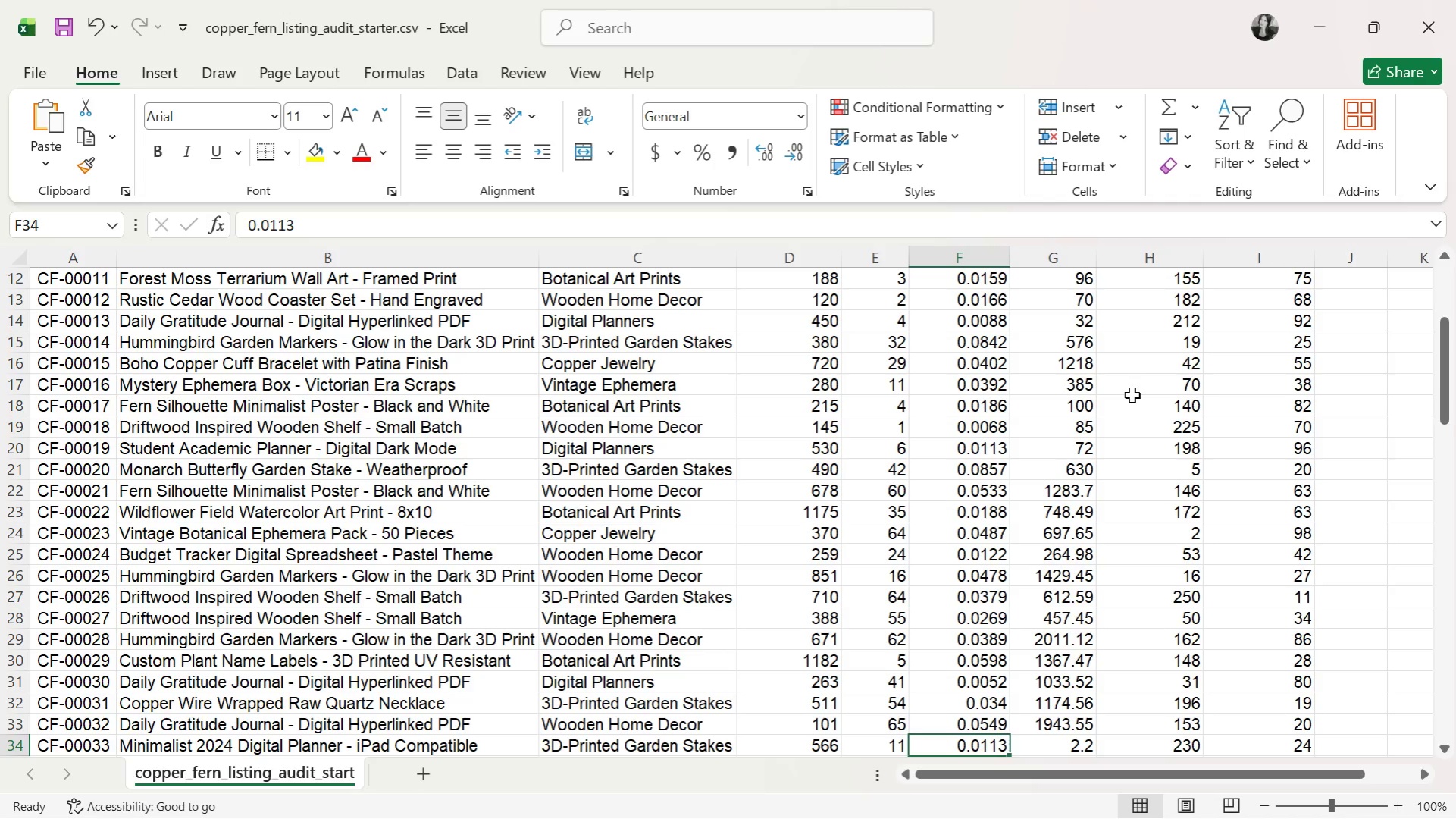 
key(ArrowDown)
 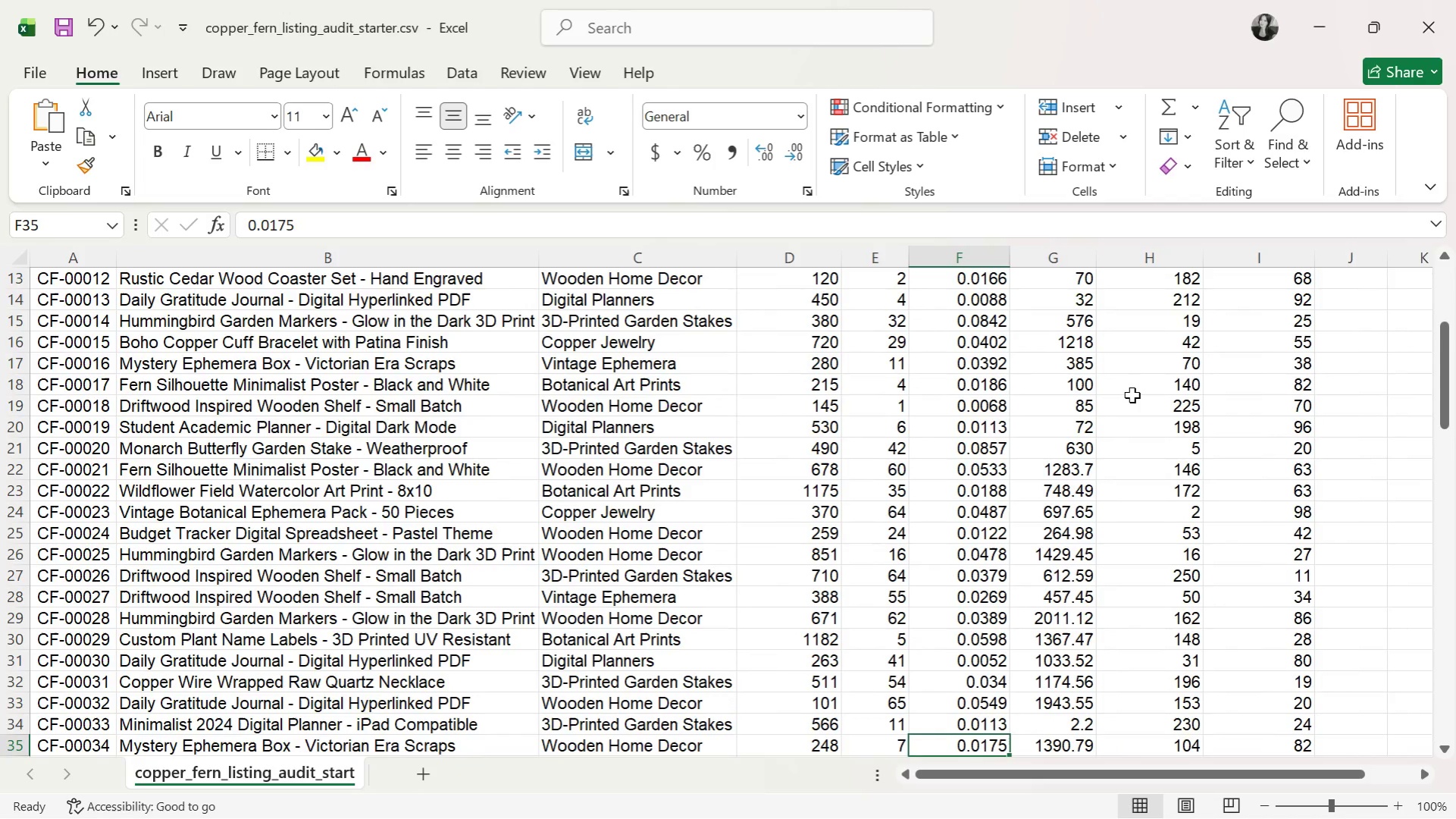 
hold_key(key=ArrowRight, duration=0.36)
 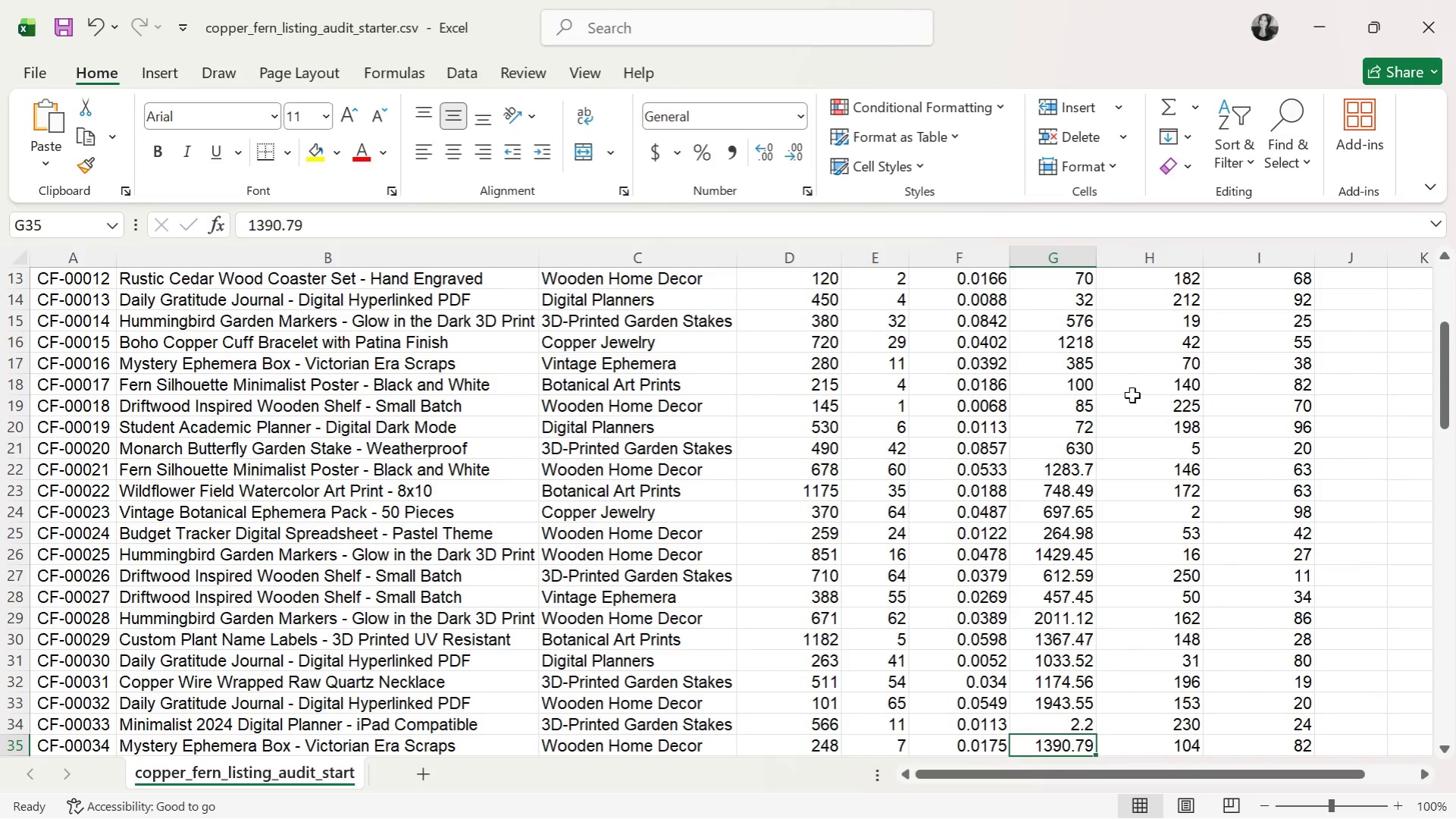 
key(ArrowLeft)
 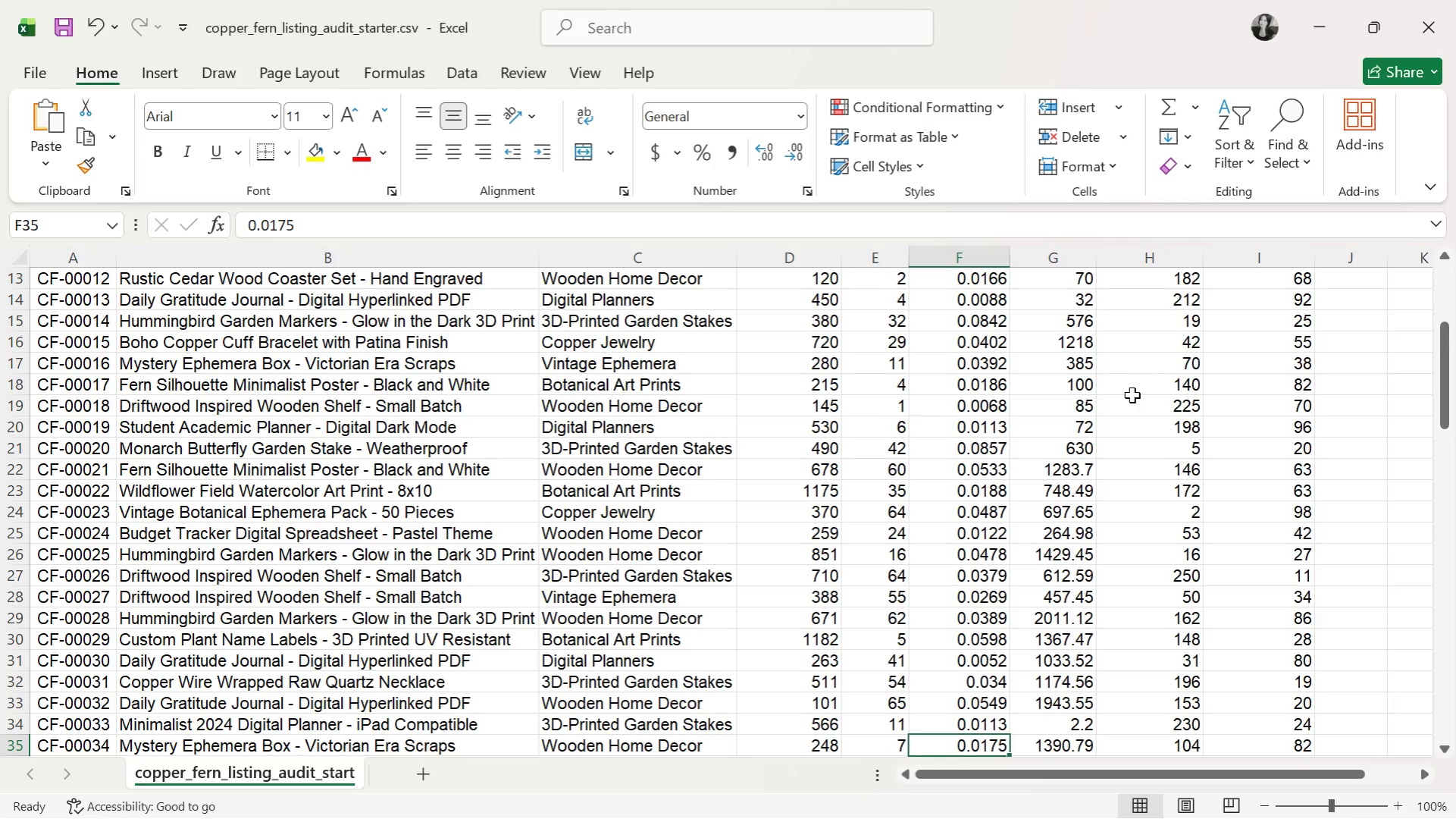 
hold_key(key=ArrowRight, duration=0.61)
 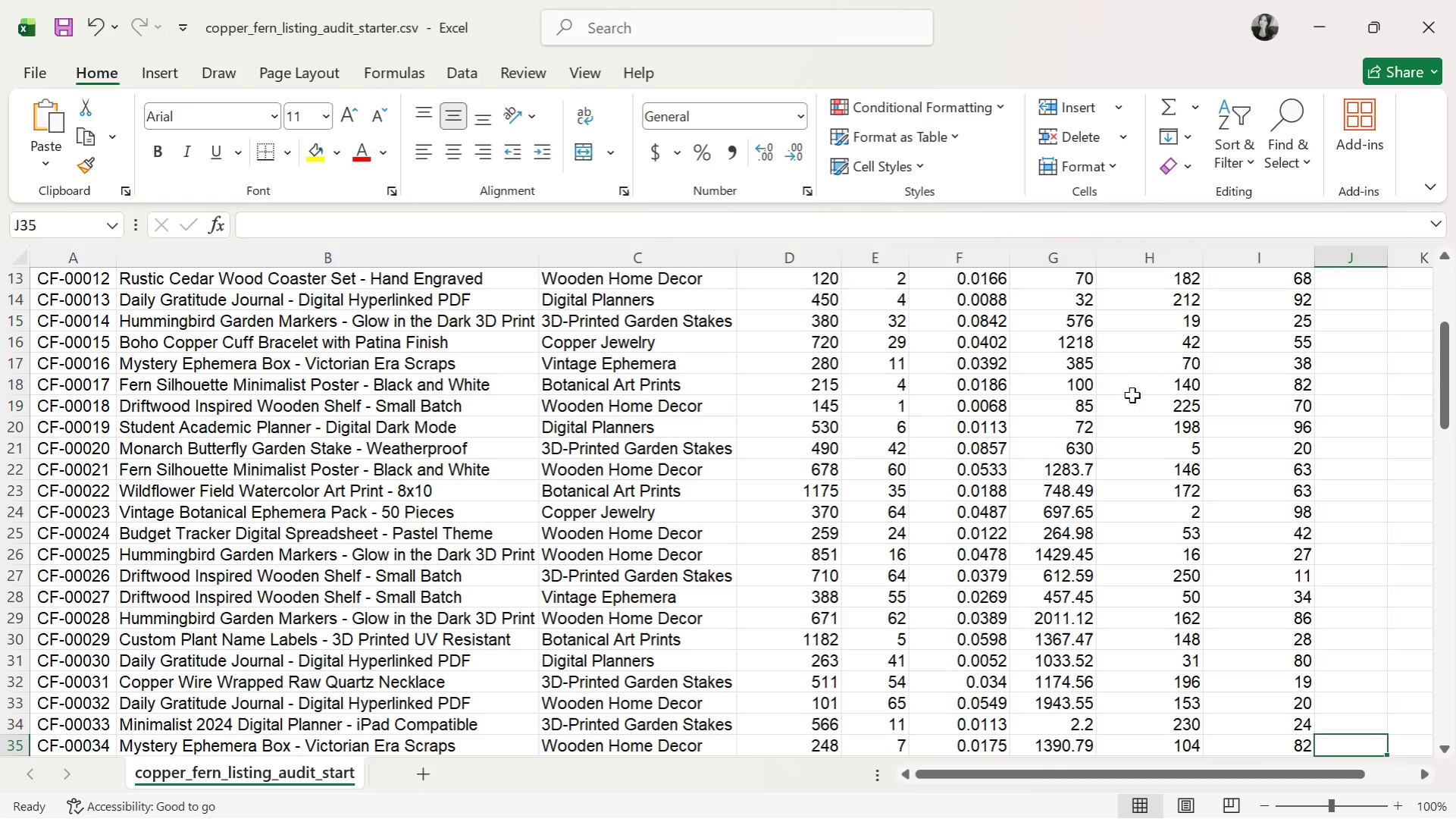 
key(ArrowLeft)
 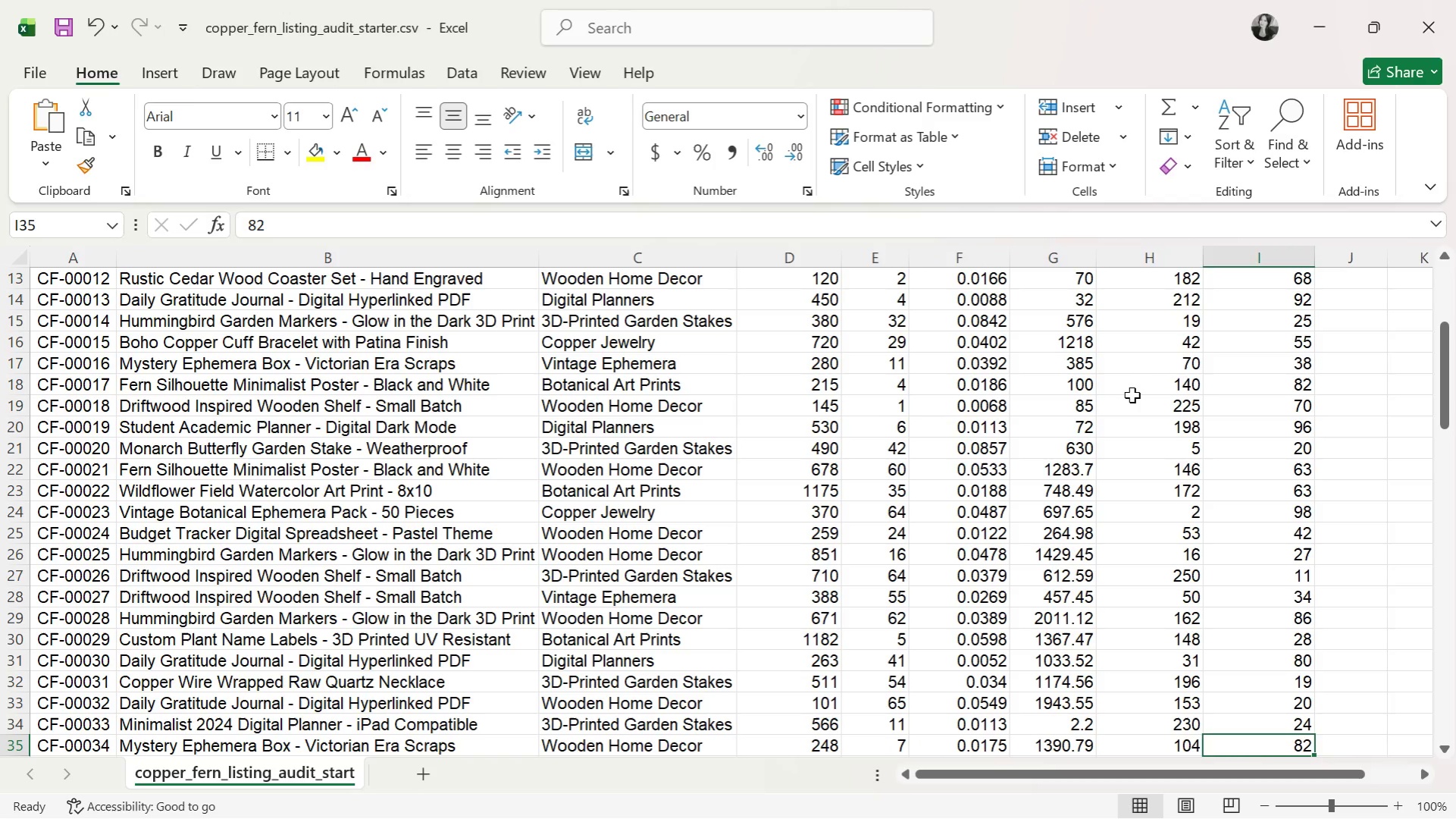 
key(ArrowLeft)
 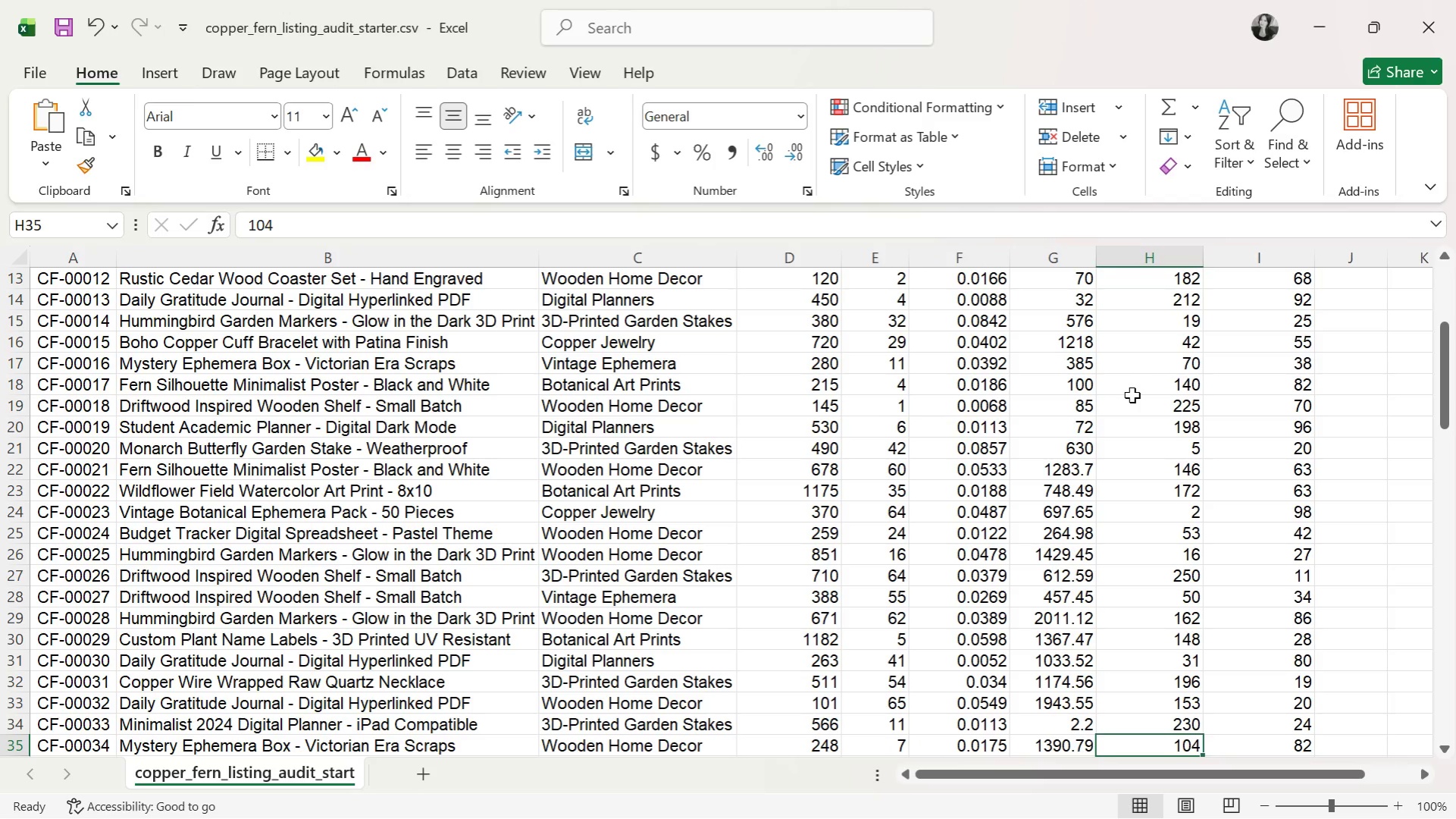 
key(ArrowLeft)
 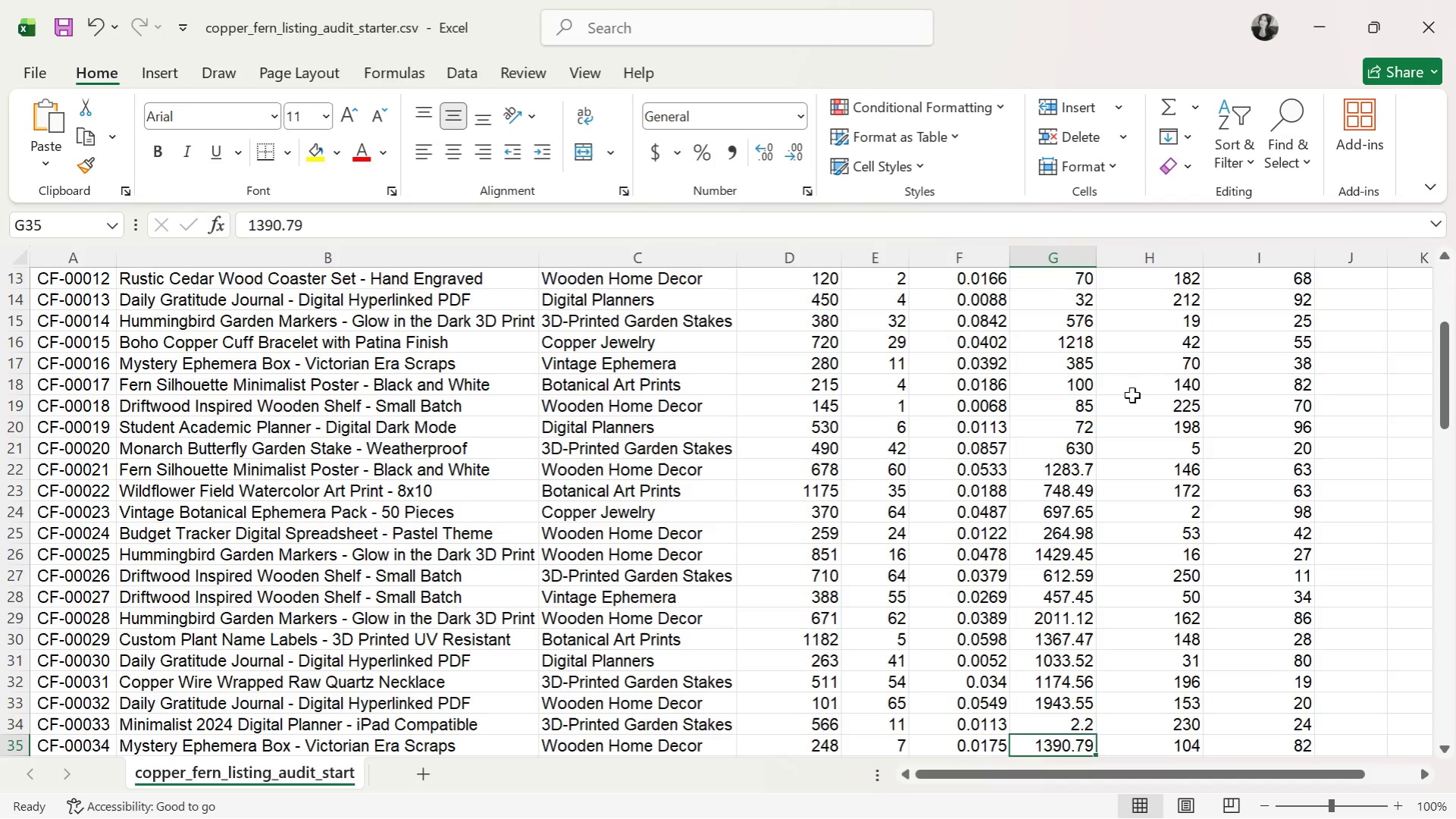 
key(ArrowDown)
 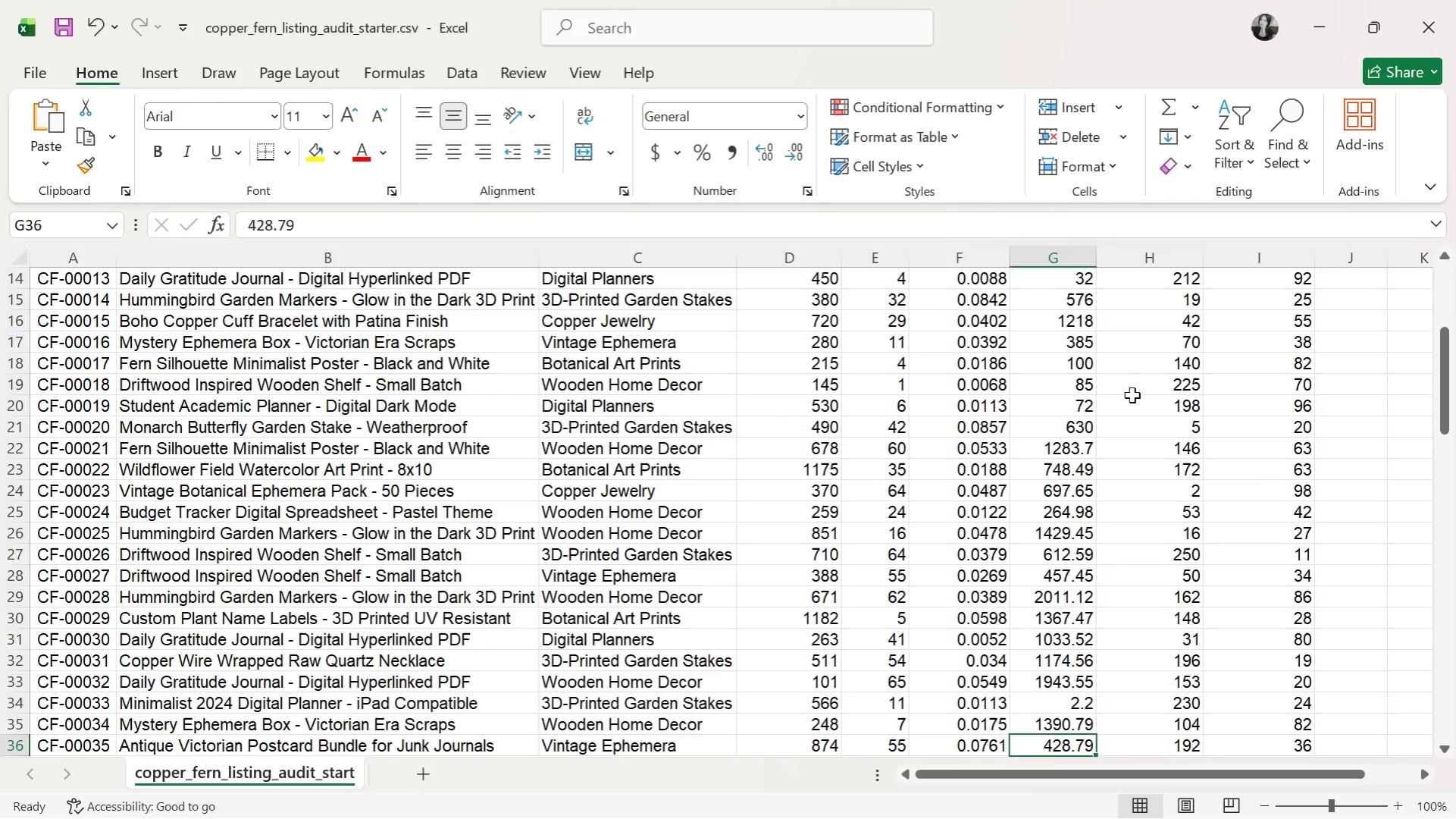 
key(ArrowLeft)
 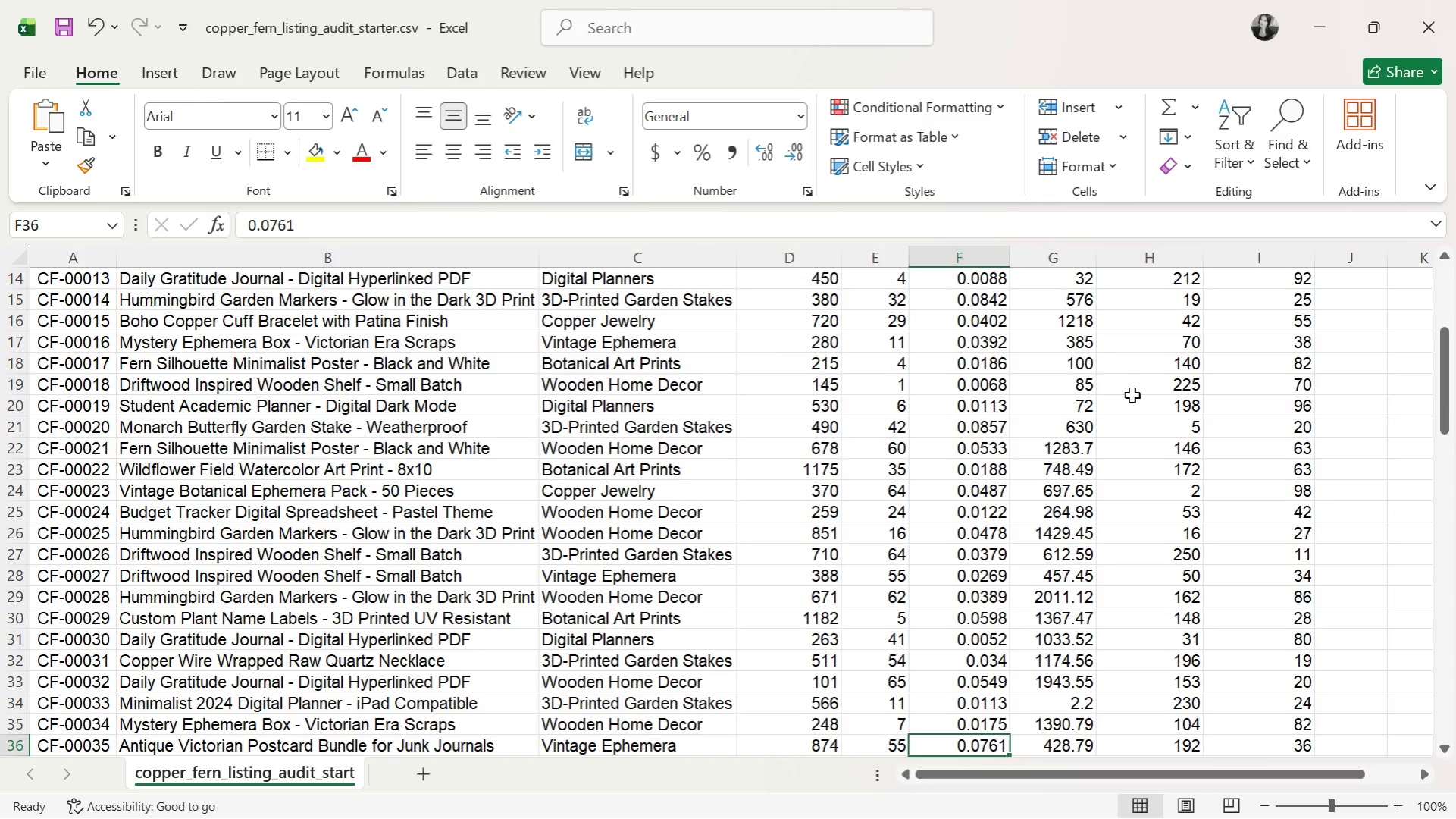 
hold_key(key=ArrowRight, duration=0.39)
 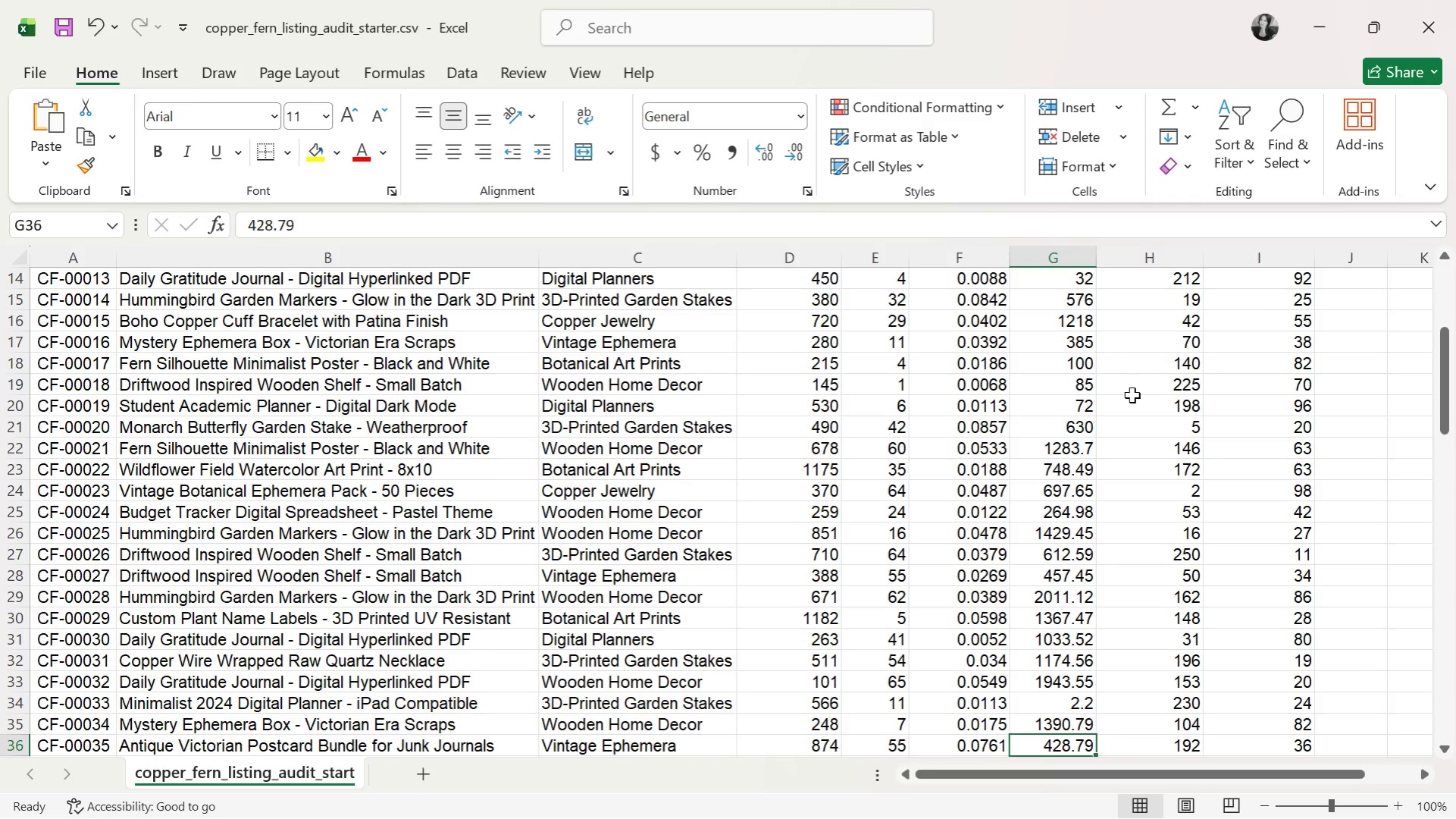 
key(ArrowDown)
 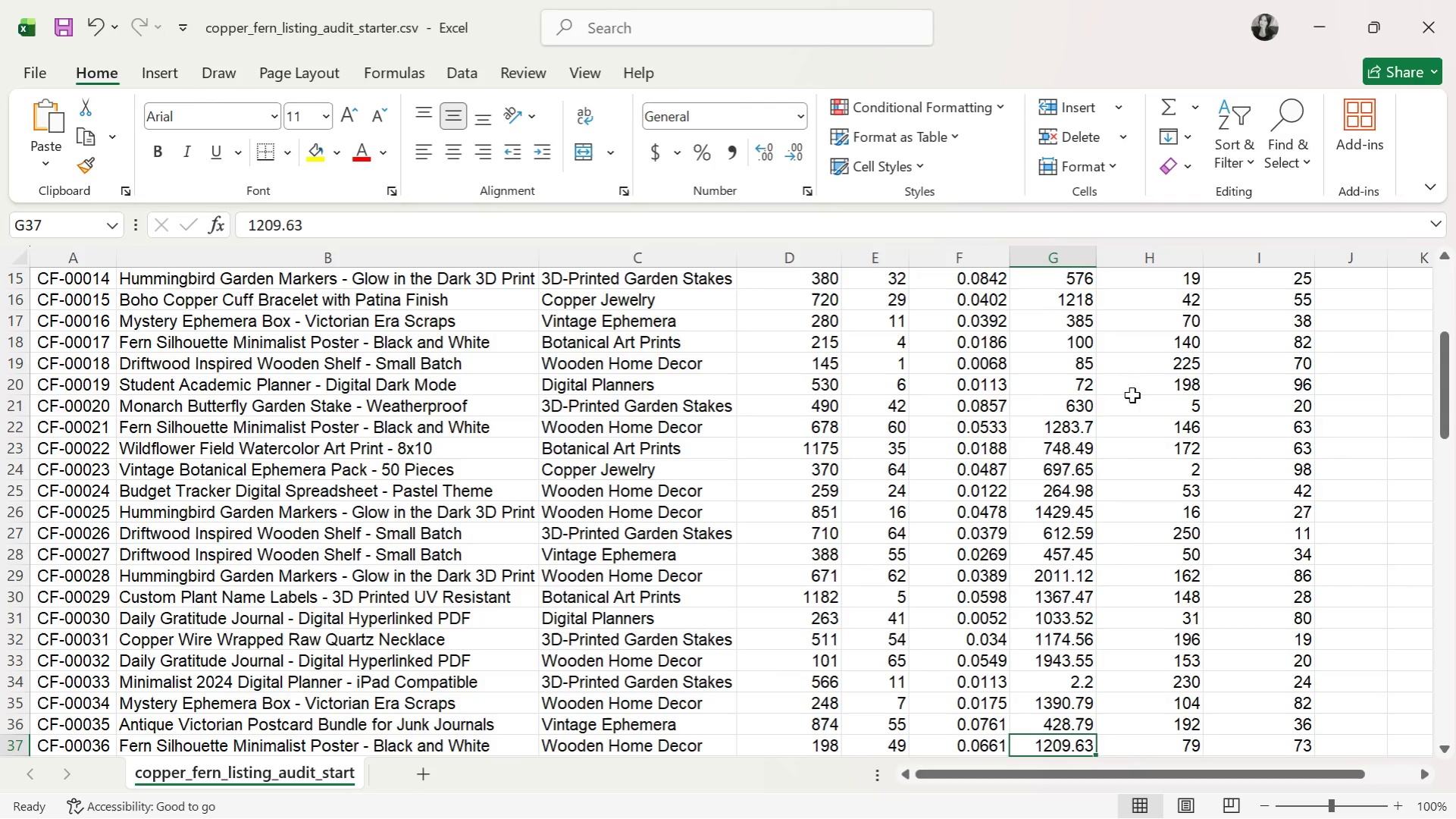 
key(ArrowDown)
 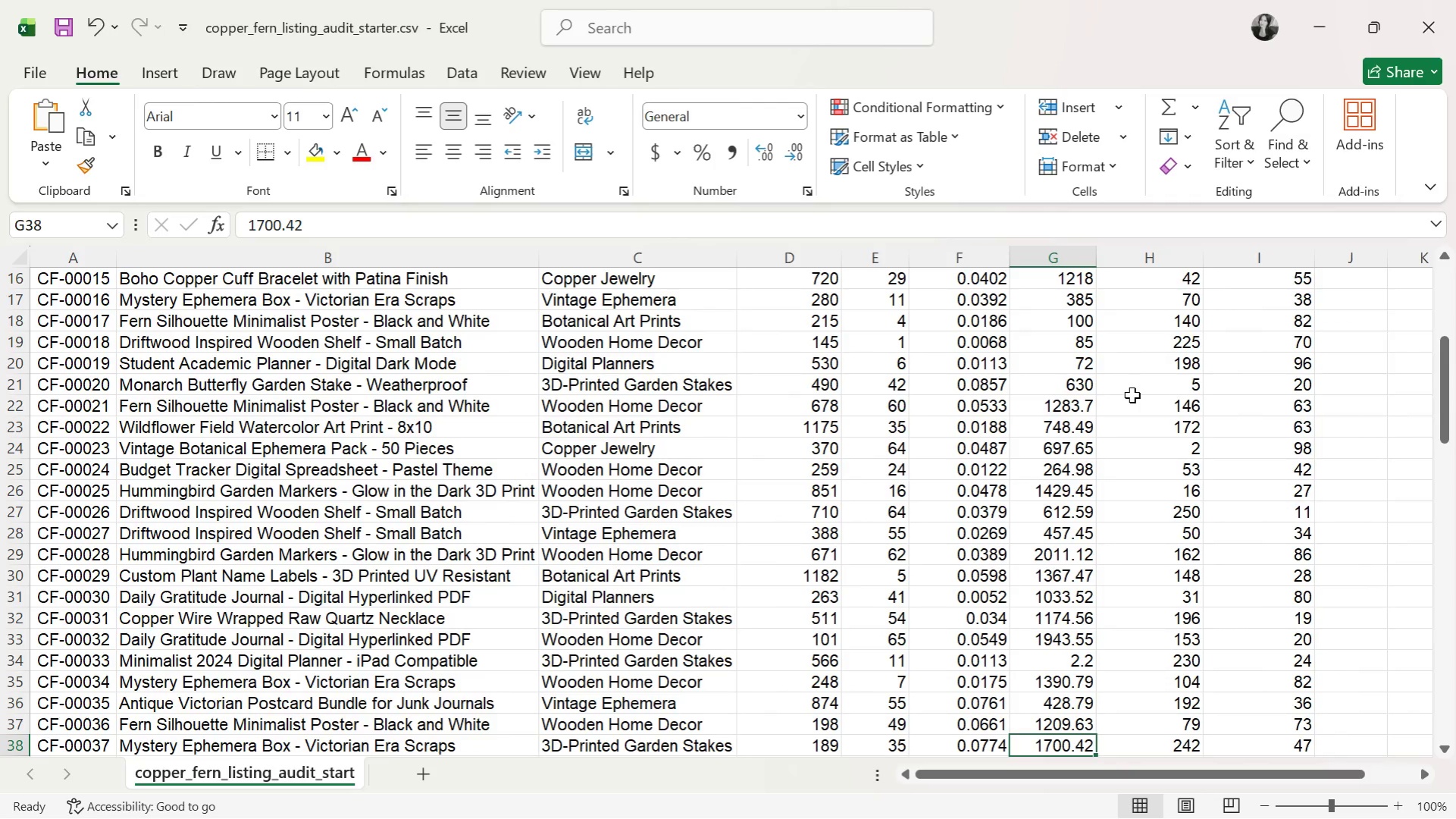 
key(ArrowLeft)
 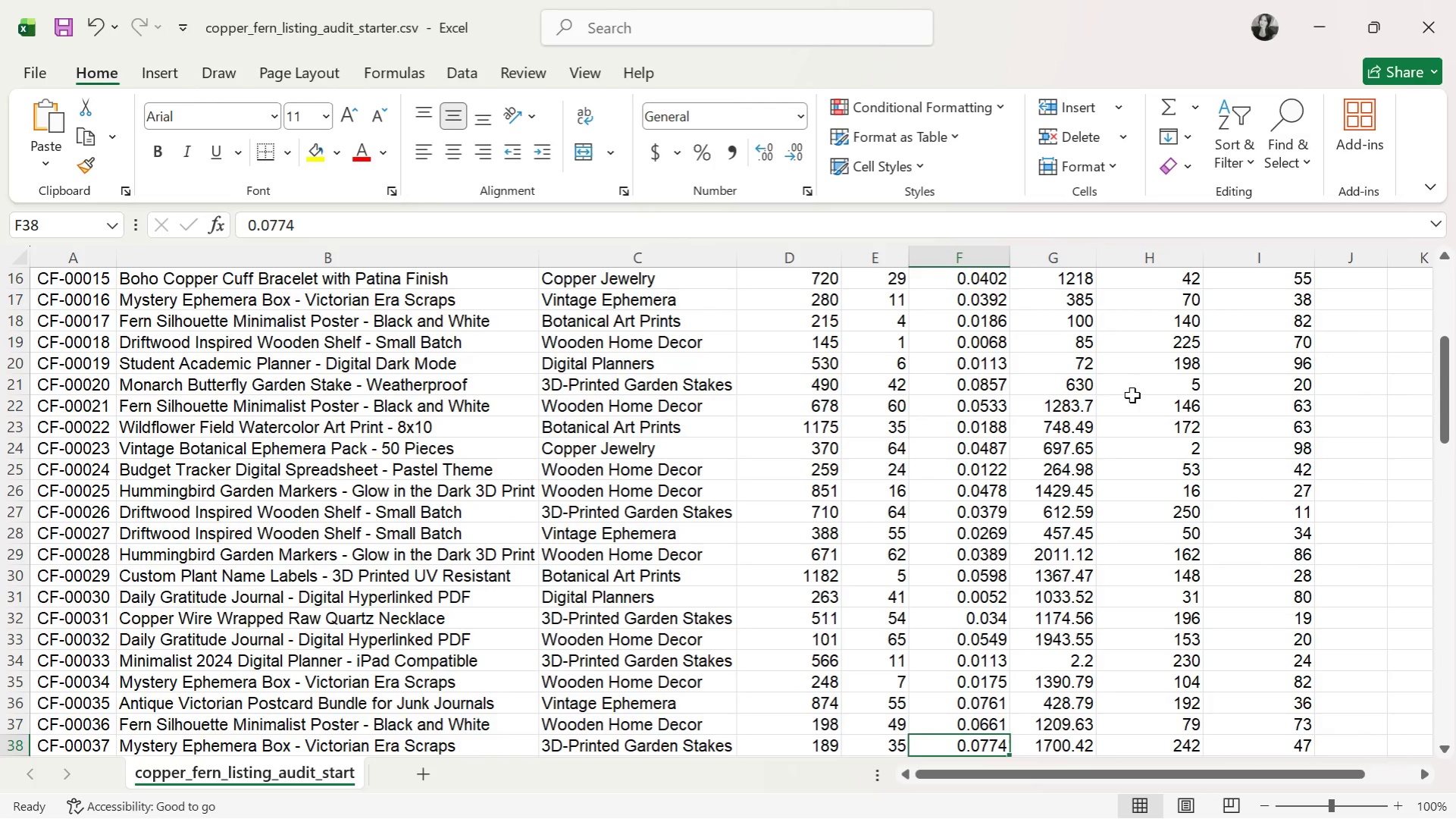 
key(ArrowDown)
 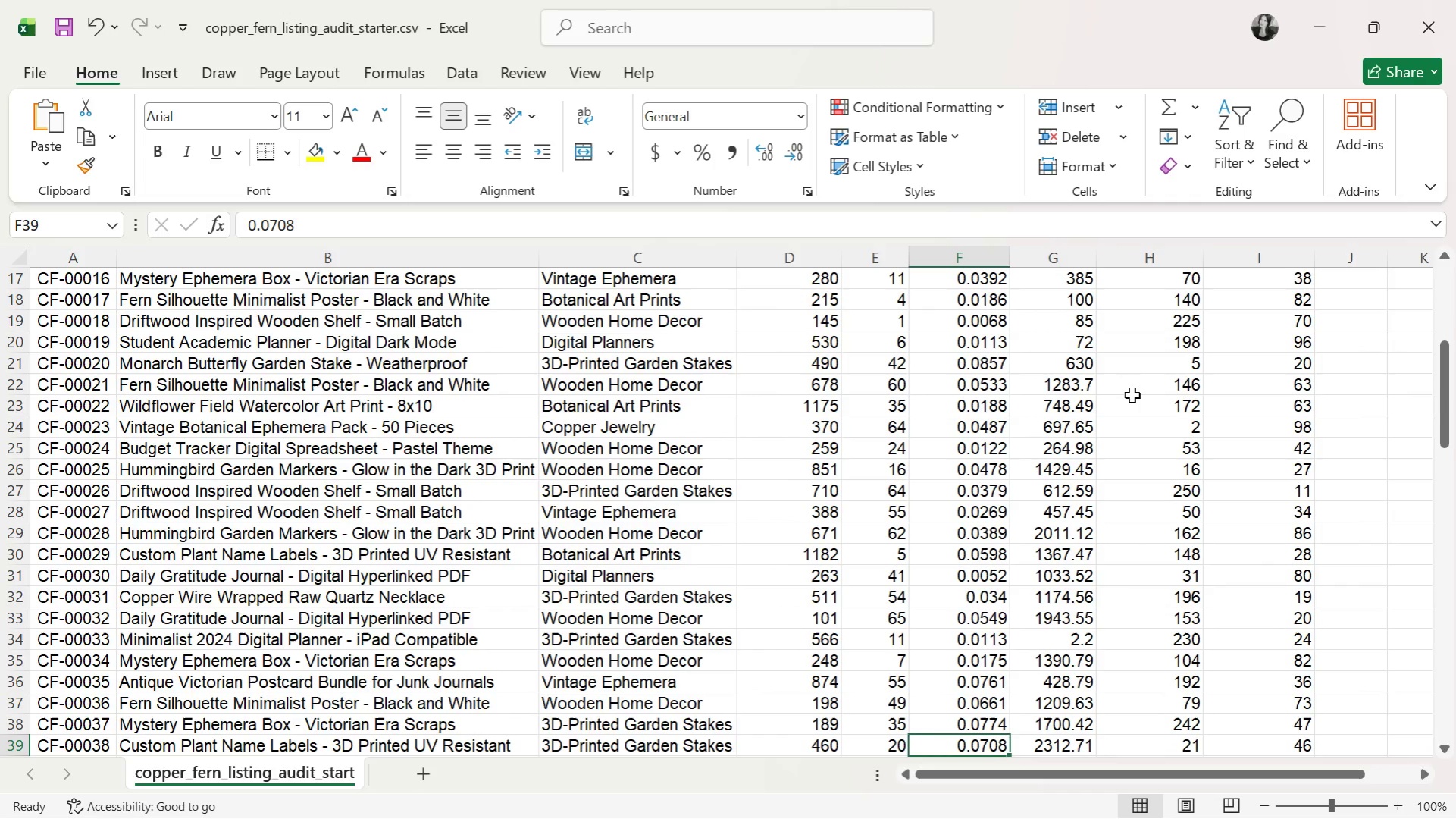 
key(ArrowLeft)
 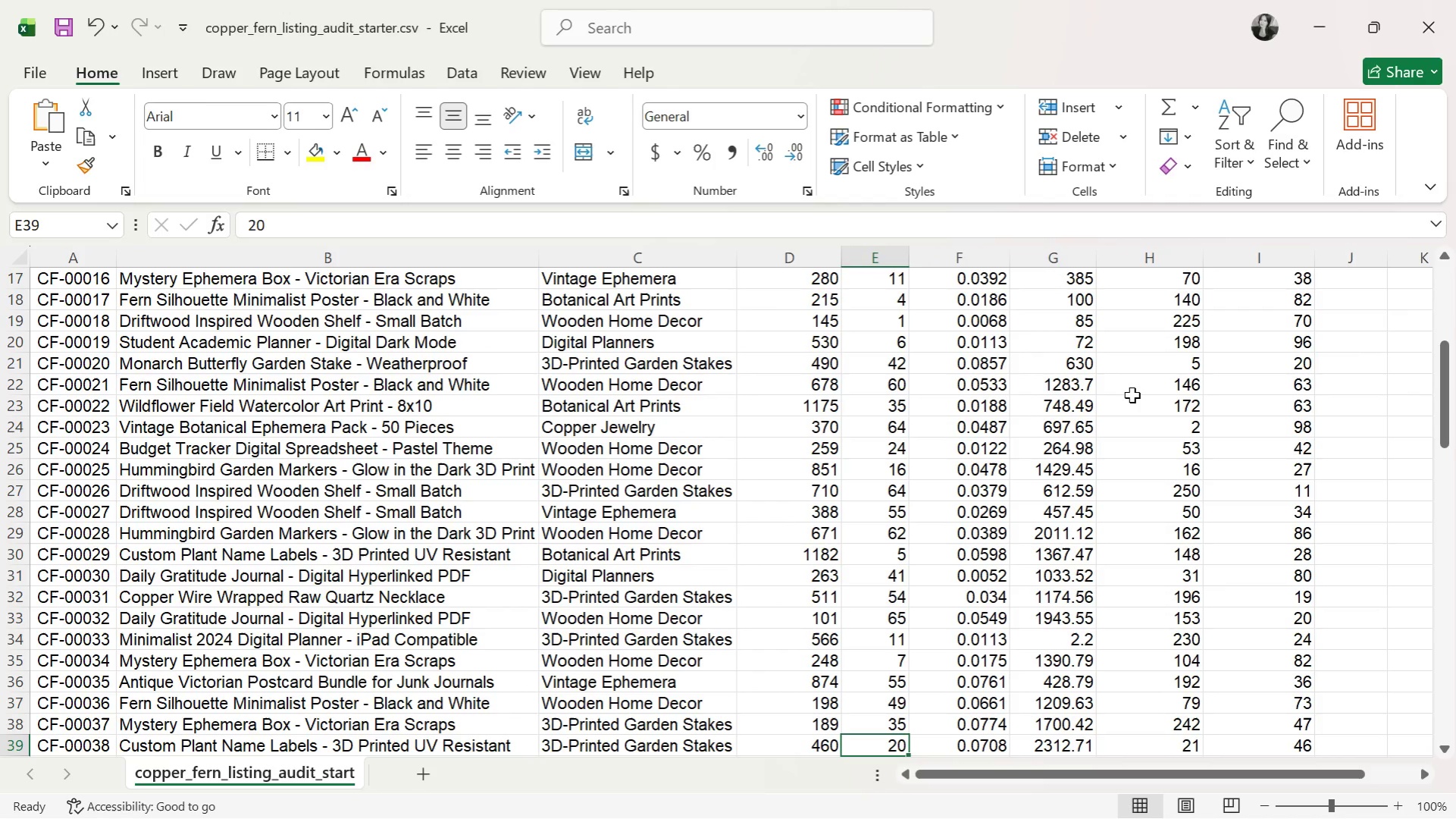 
key(ArrowRight)
 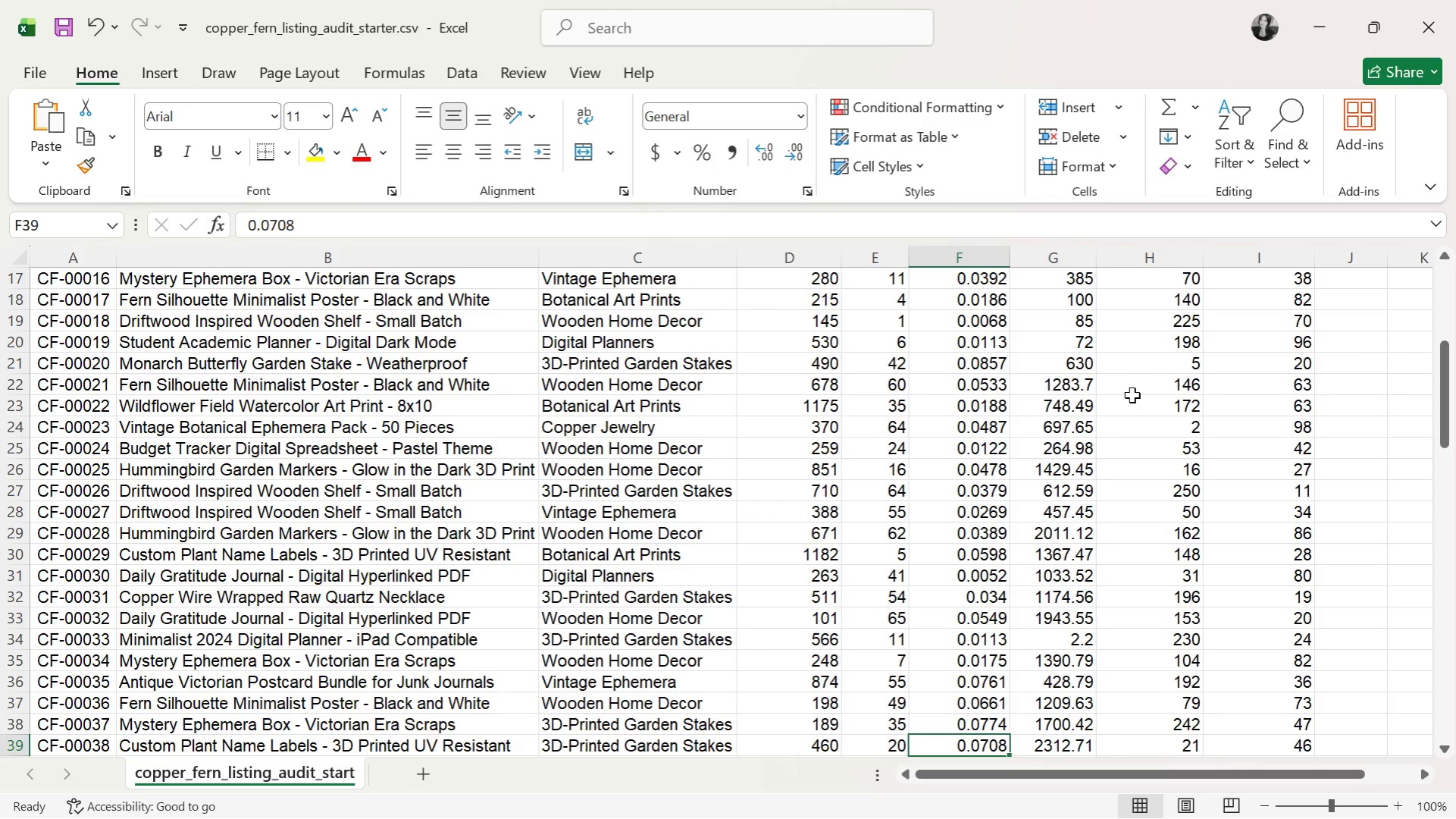 
key(ArrowDown)
 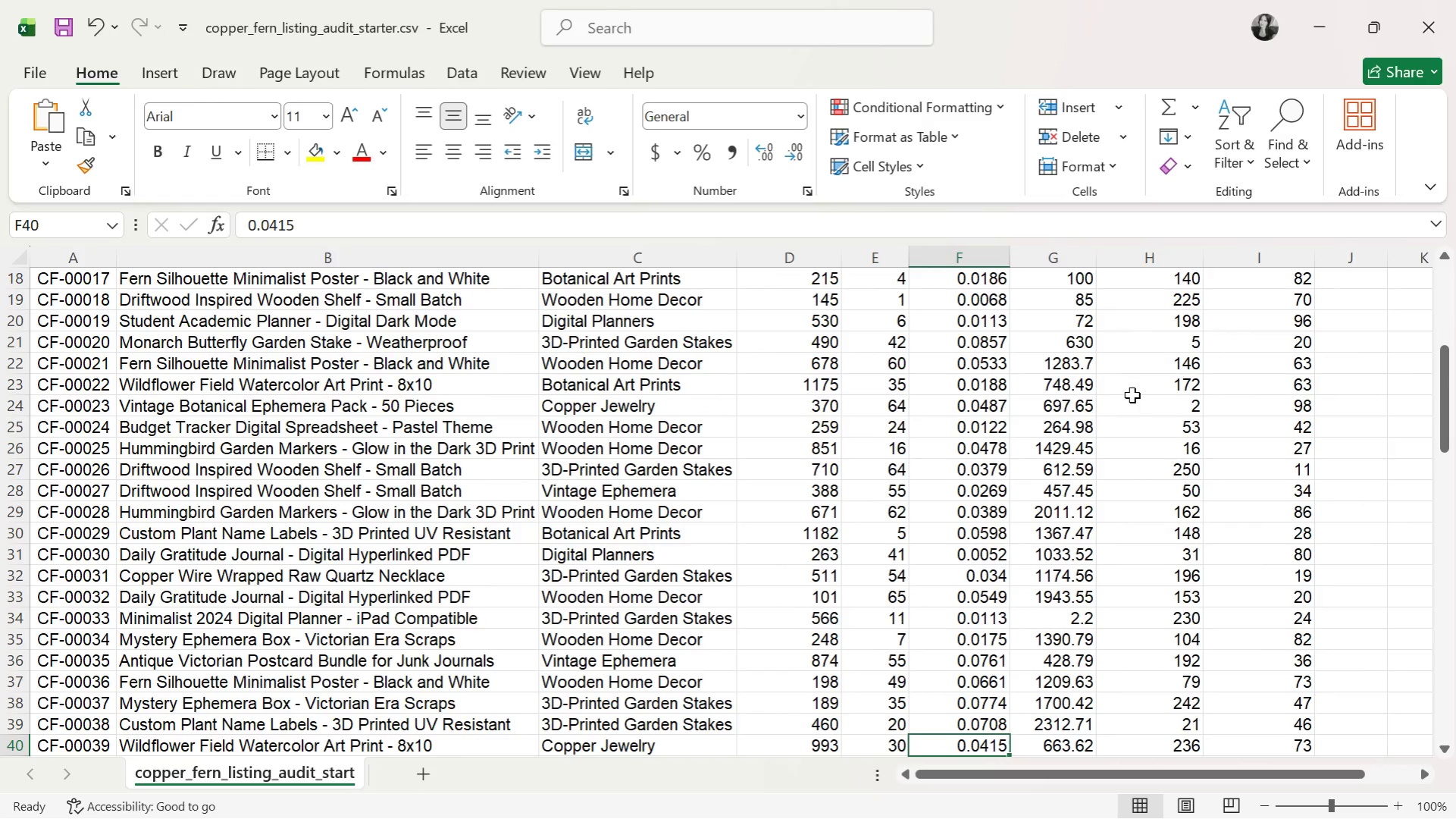 
key(ArrowDown)
 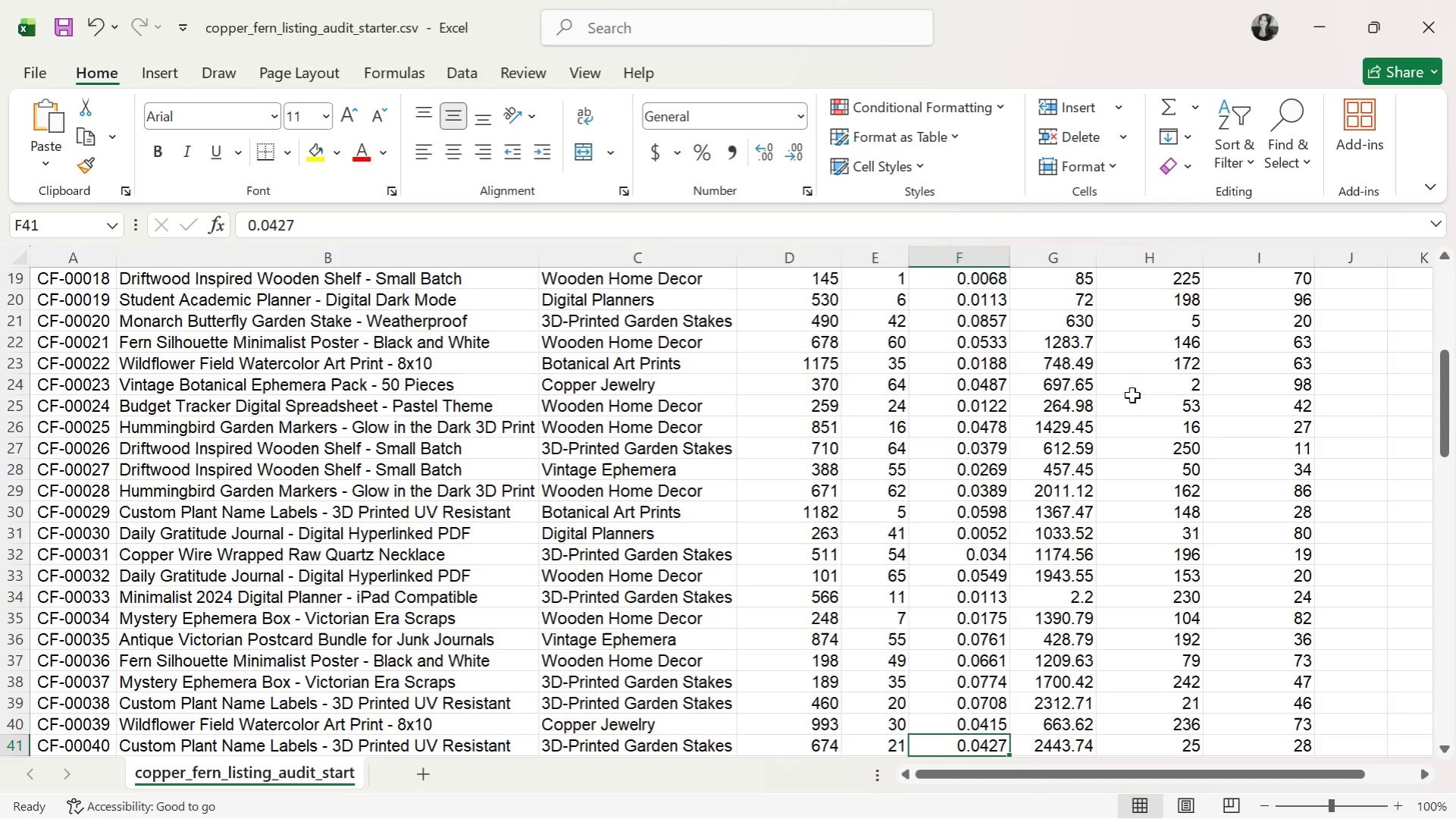 
key(ArrowDown)
 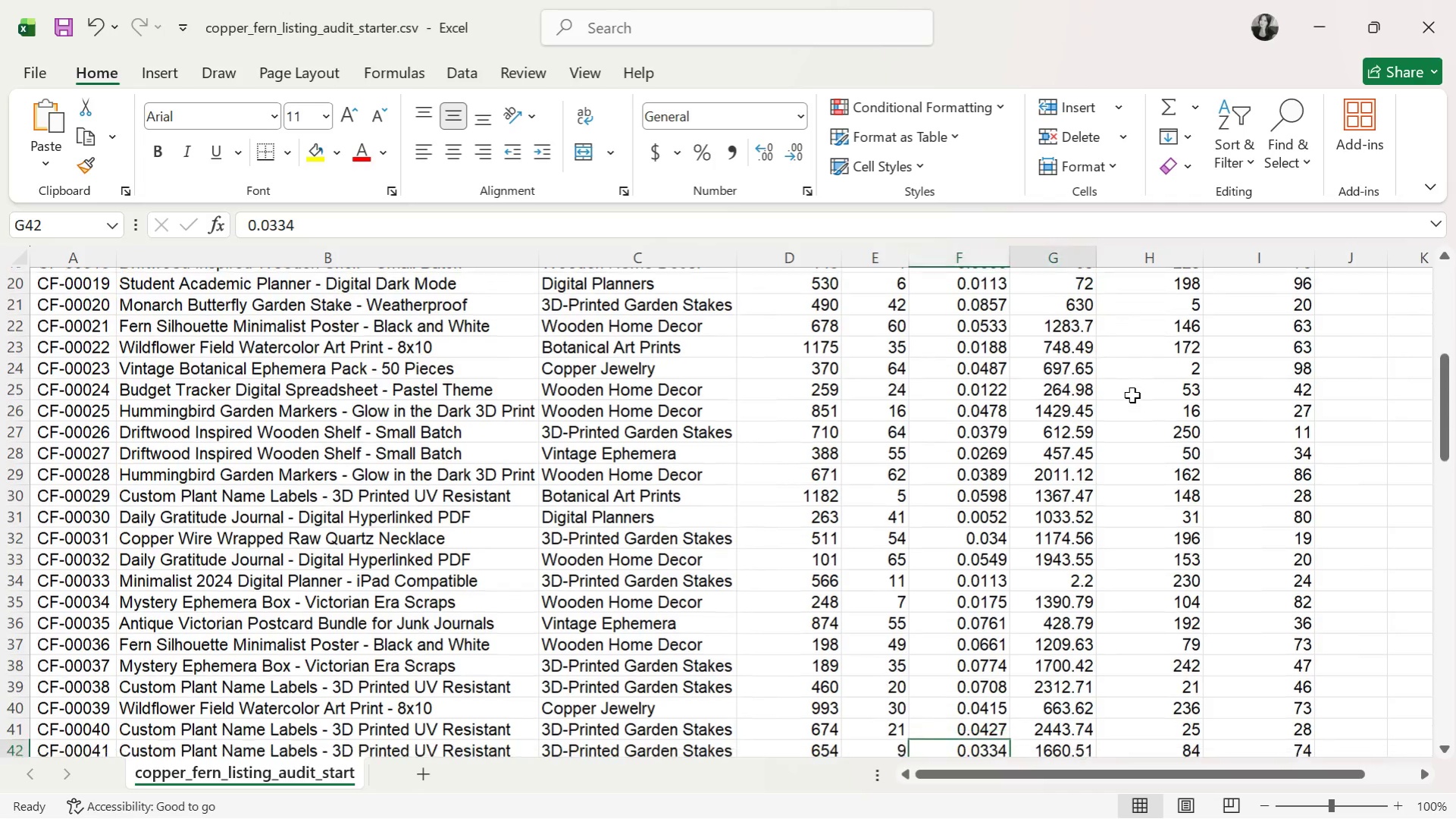 
key(ArrowRight)
 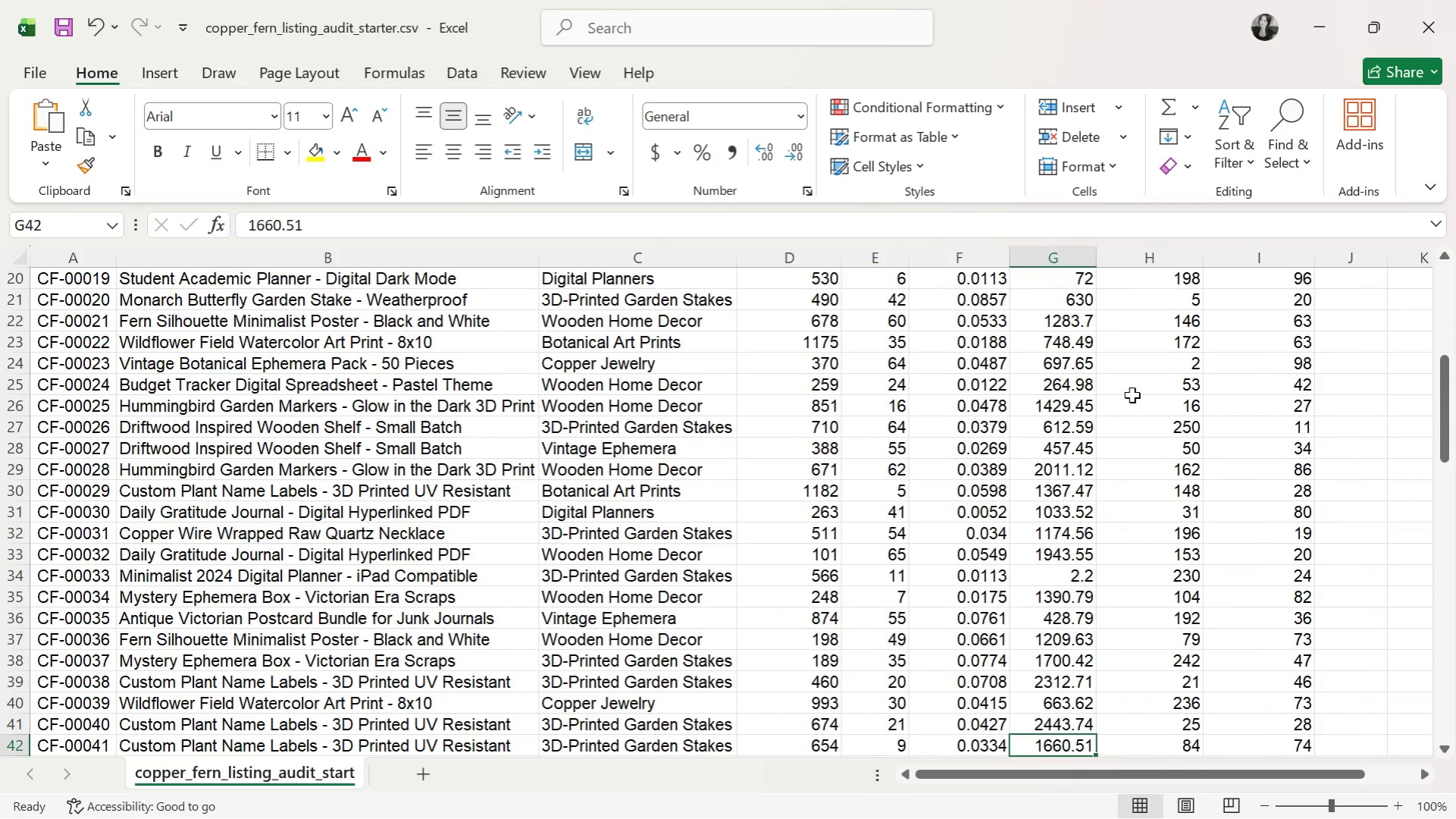 
key(ArrowDown)
 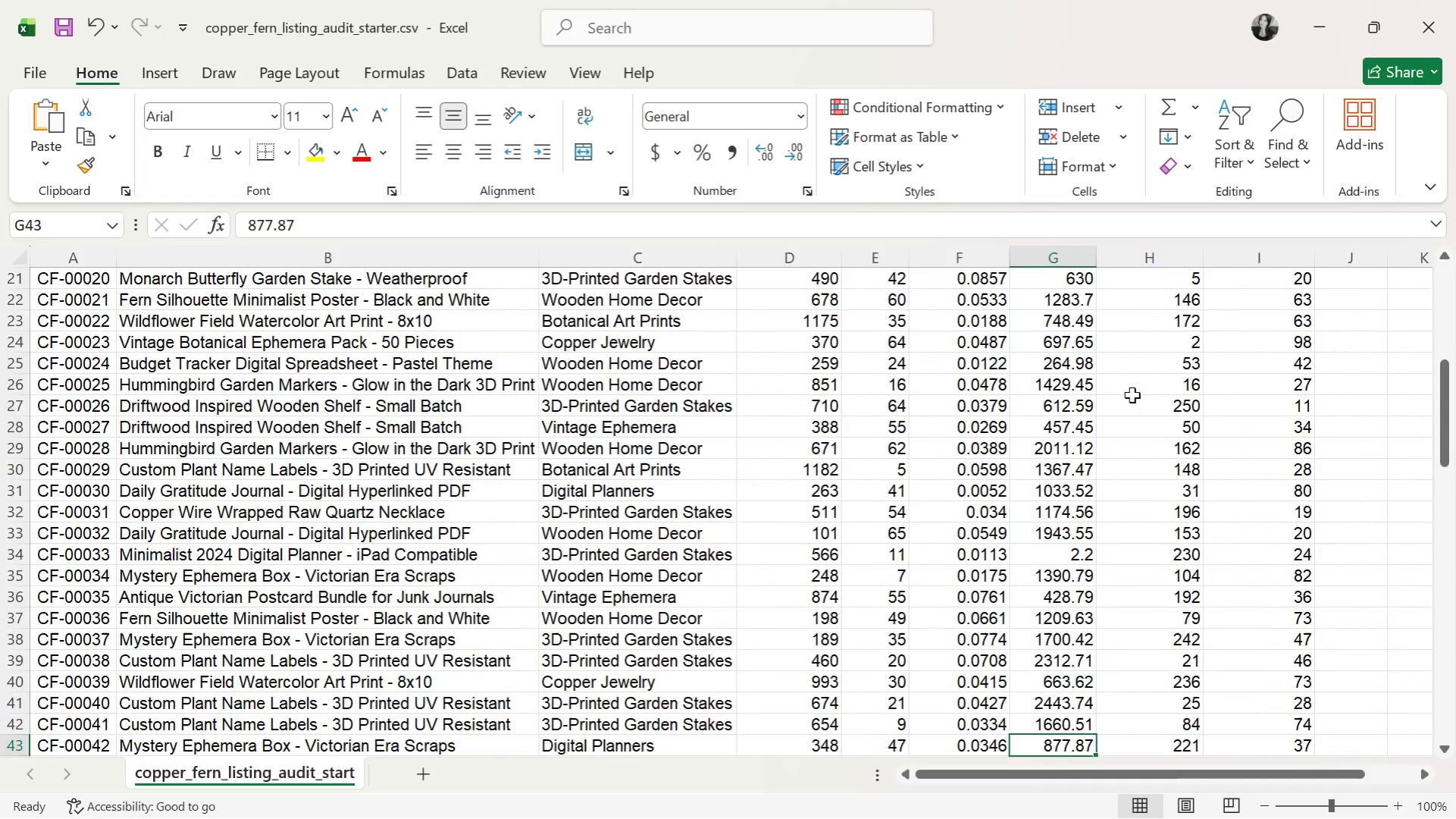 
key(ArrowLeft)
 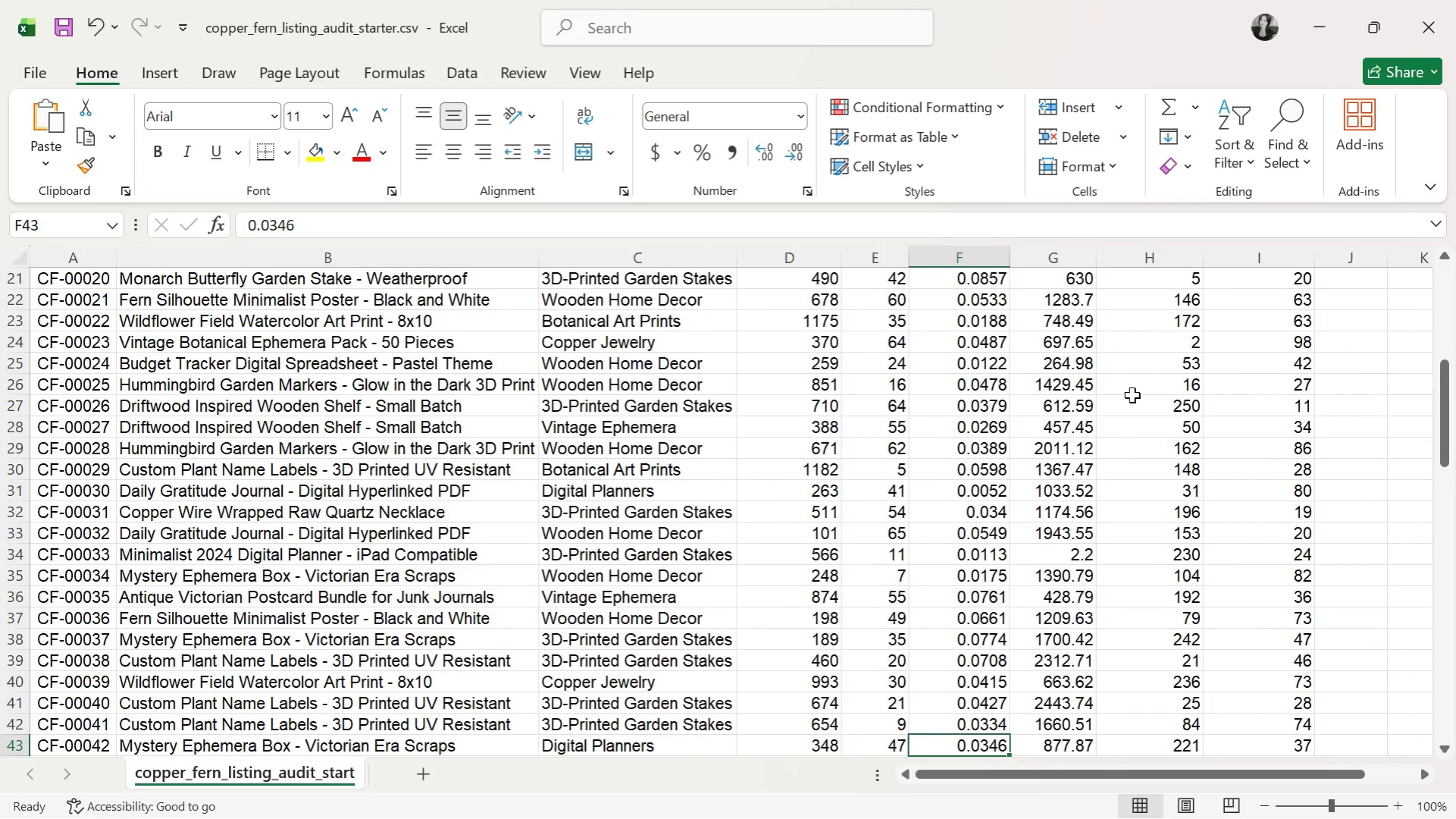 
key(ArrowDown)
 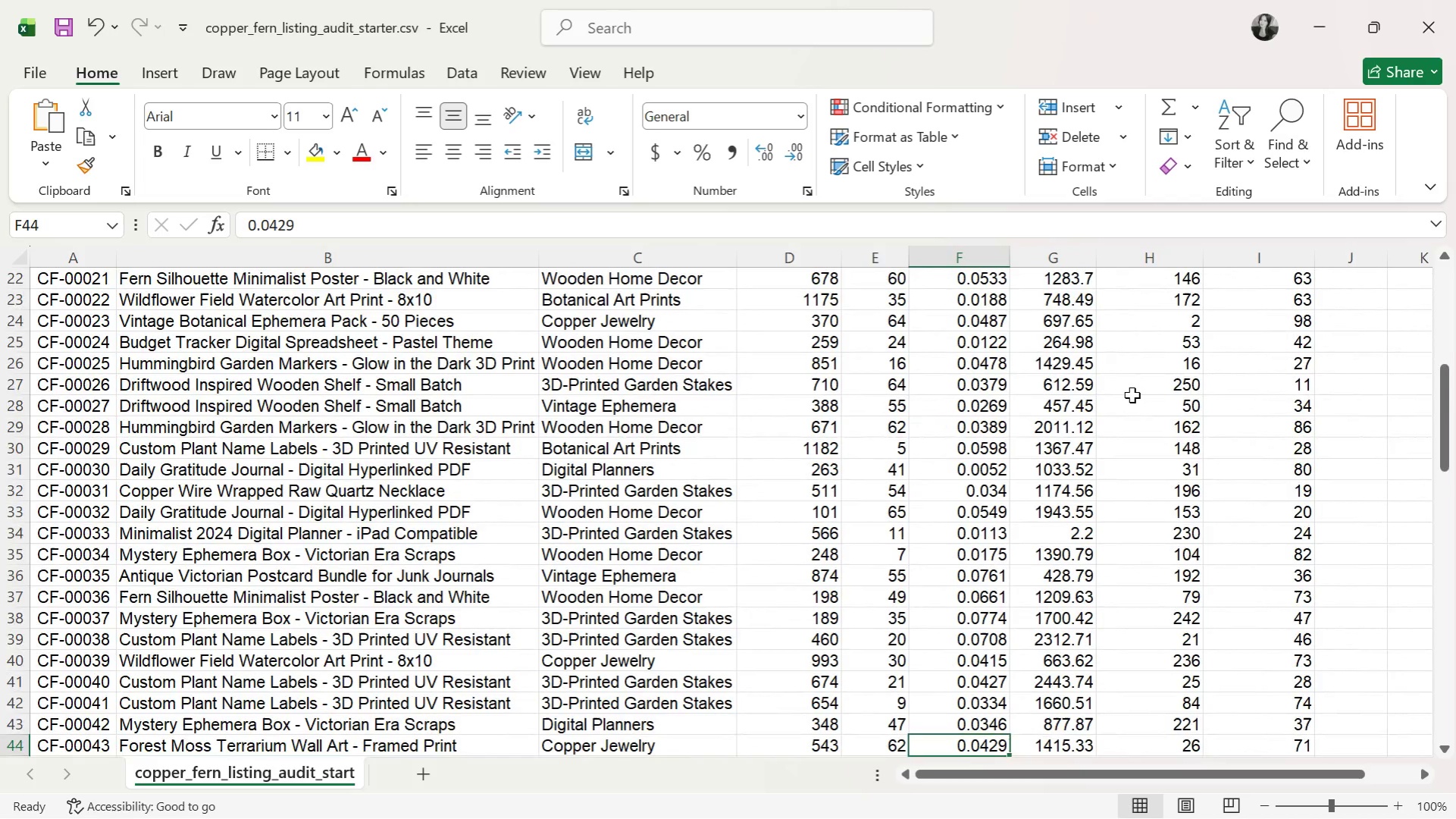 
key(ArrowDown)
 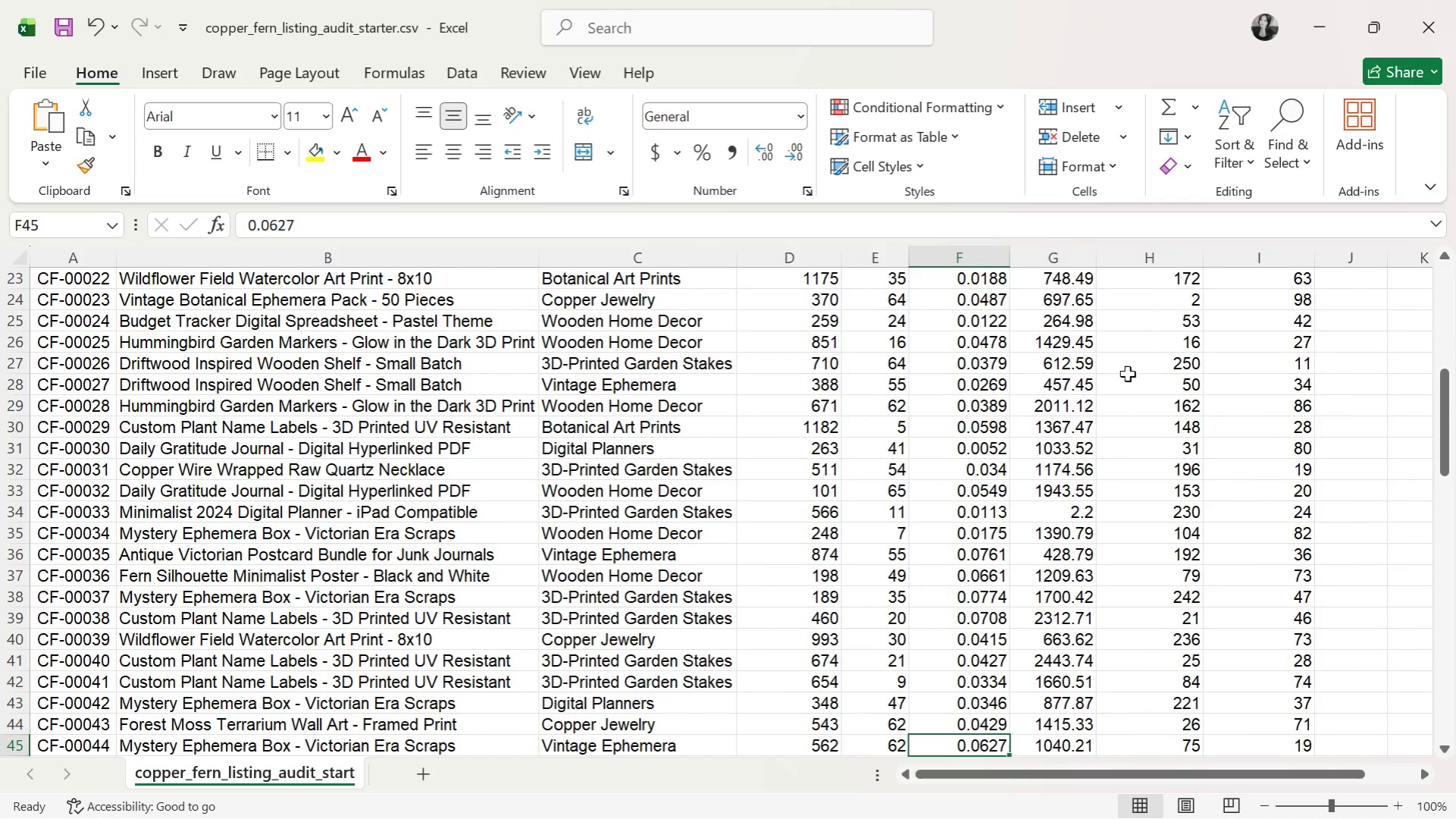 
scroll: coordinate [1038, 390], scroll_direction: down, amount: 3.0
 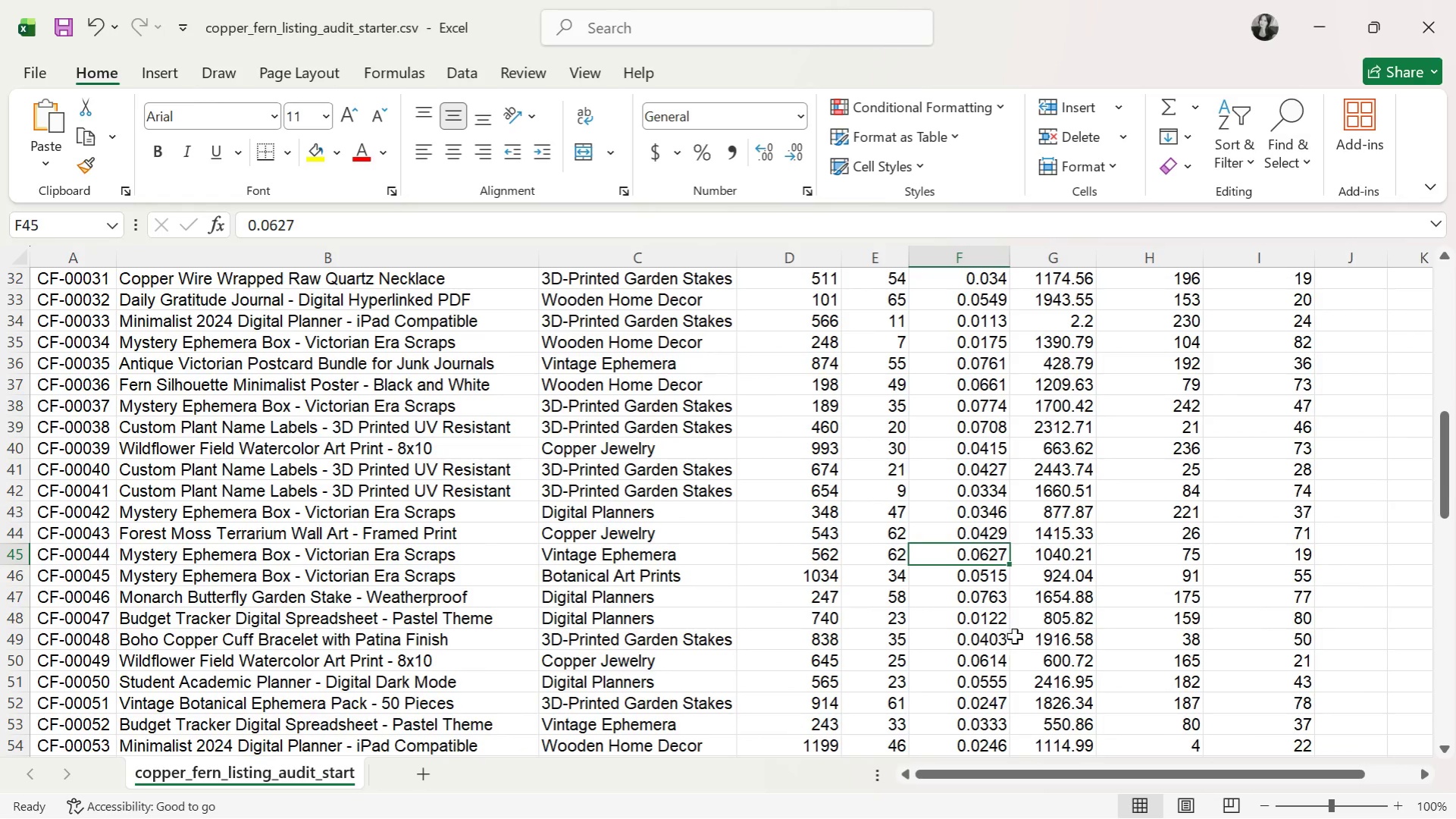 
left_click([1066, 598])
 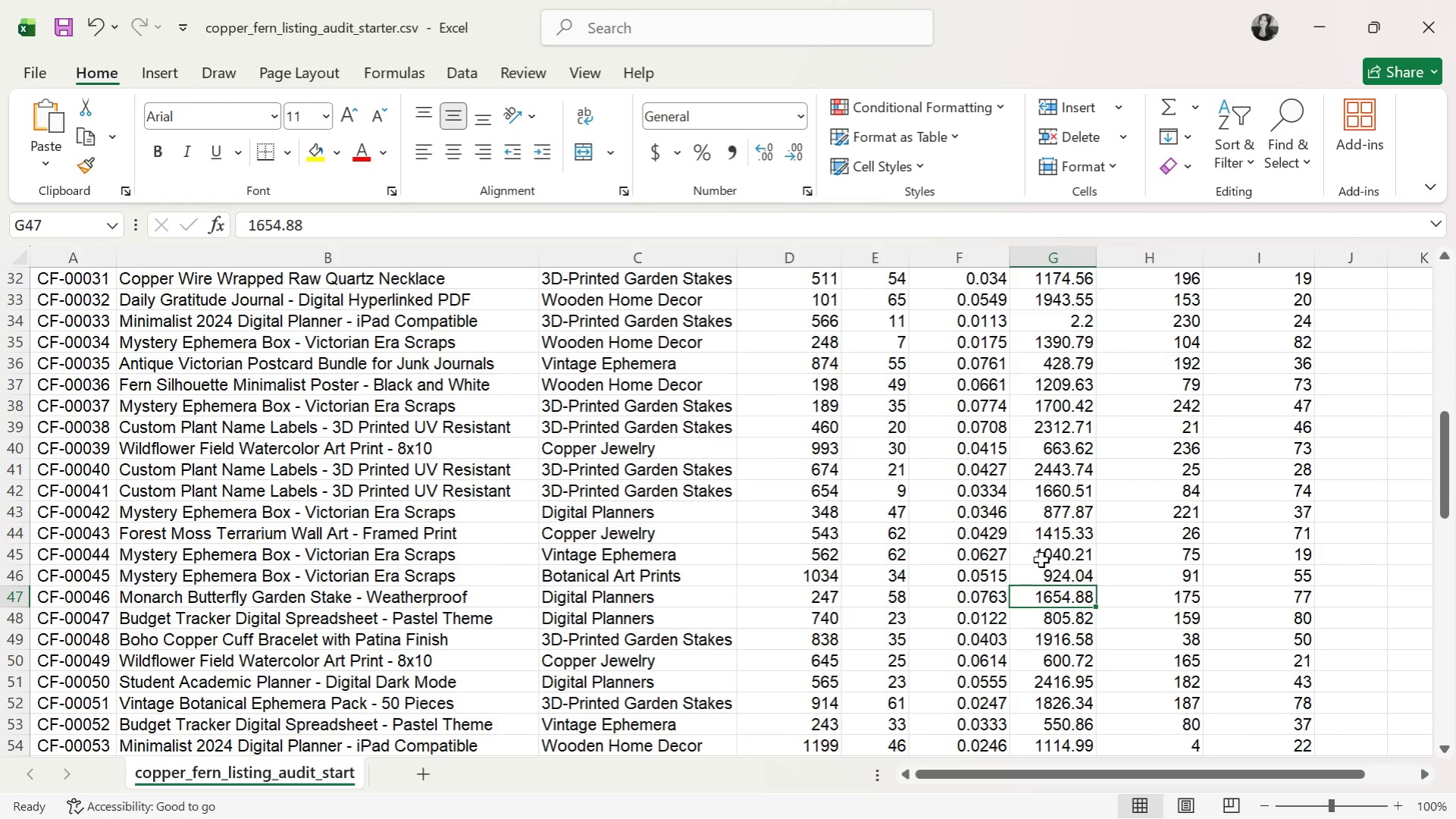 
scroll: coordinate [1041, 560], scroll_direction: down, amount: 1.0
 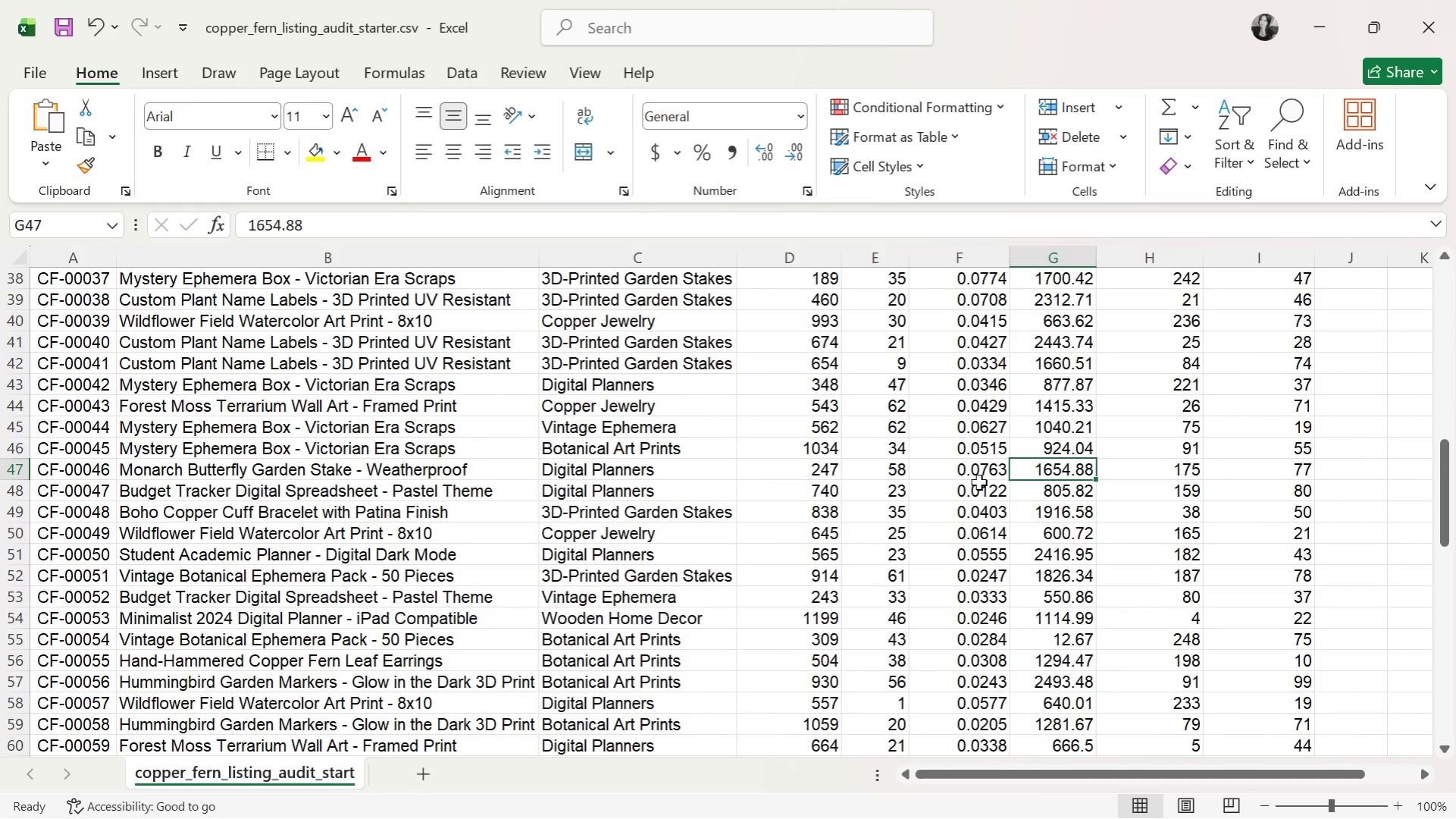 
wait(10.67)
 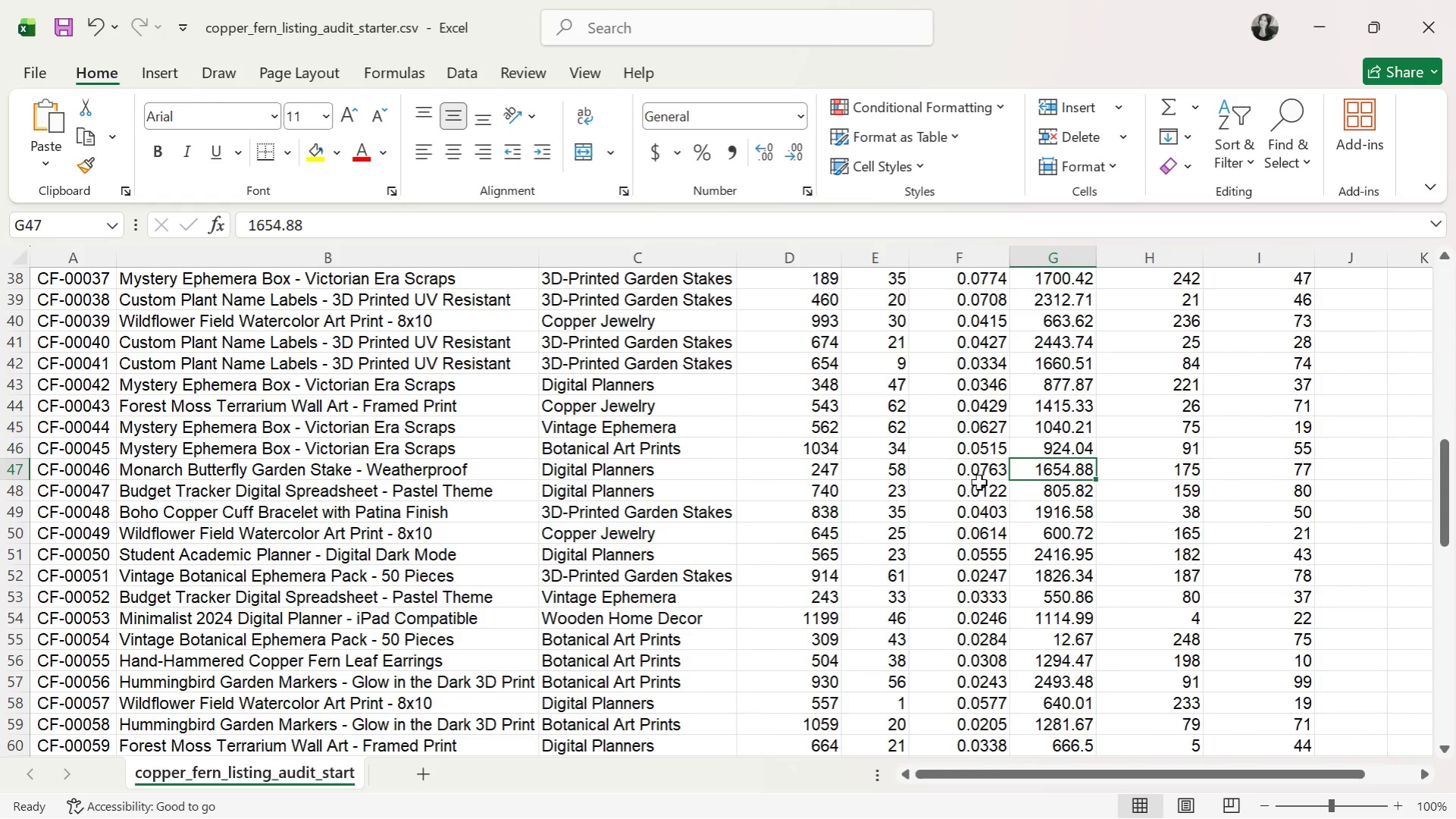 
key(Alt+AltLeft)
 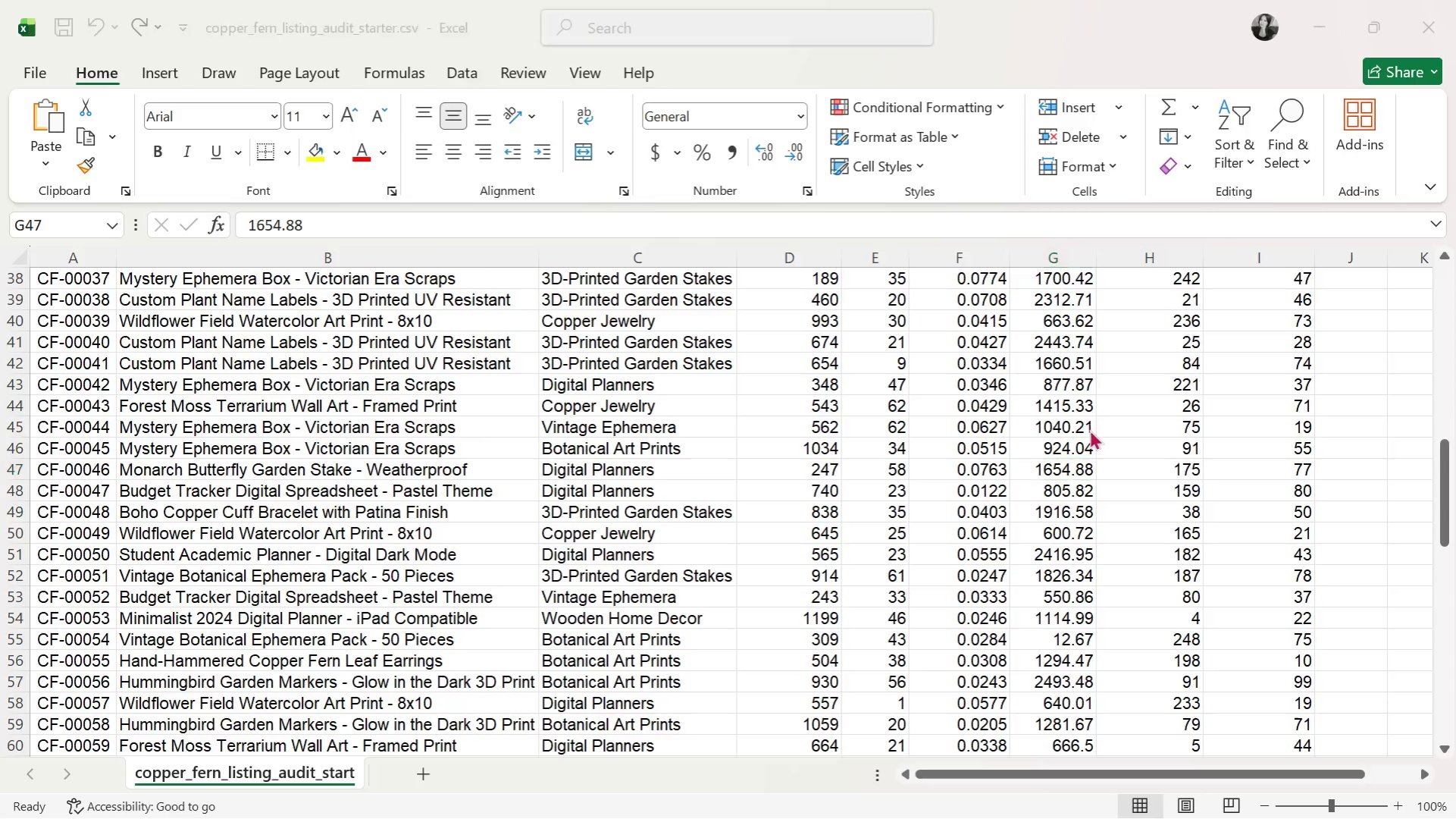 
key(Alt+Tab)
 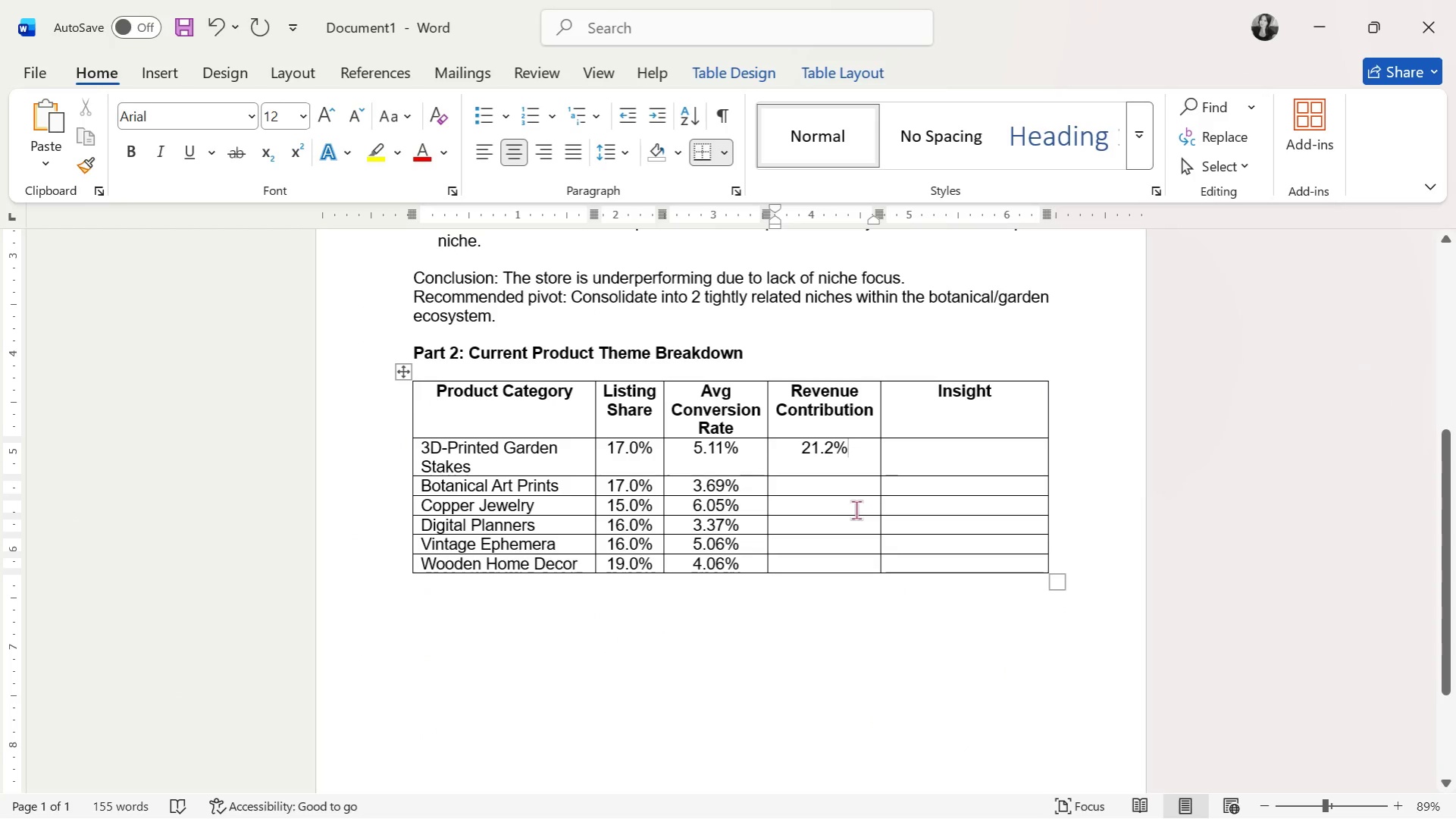 
left_click([847, 491])
 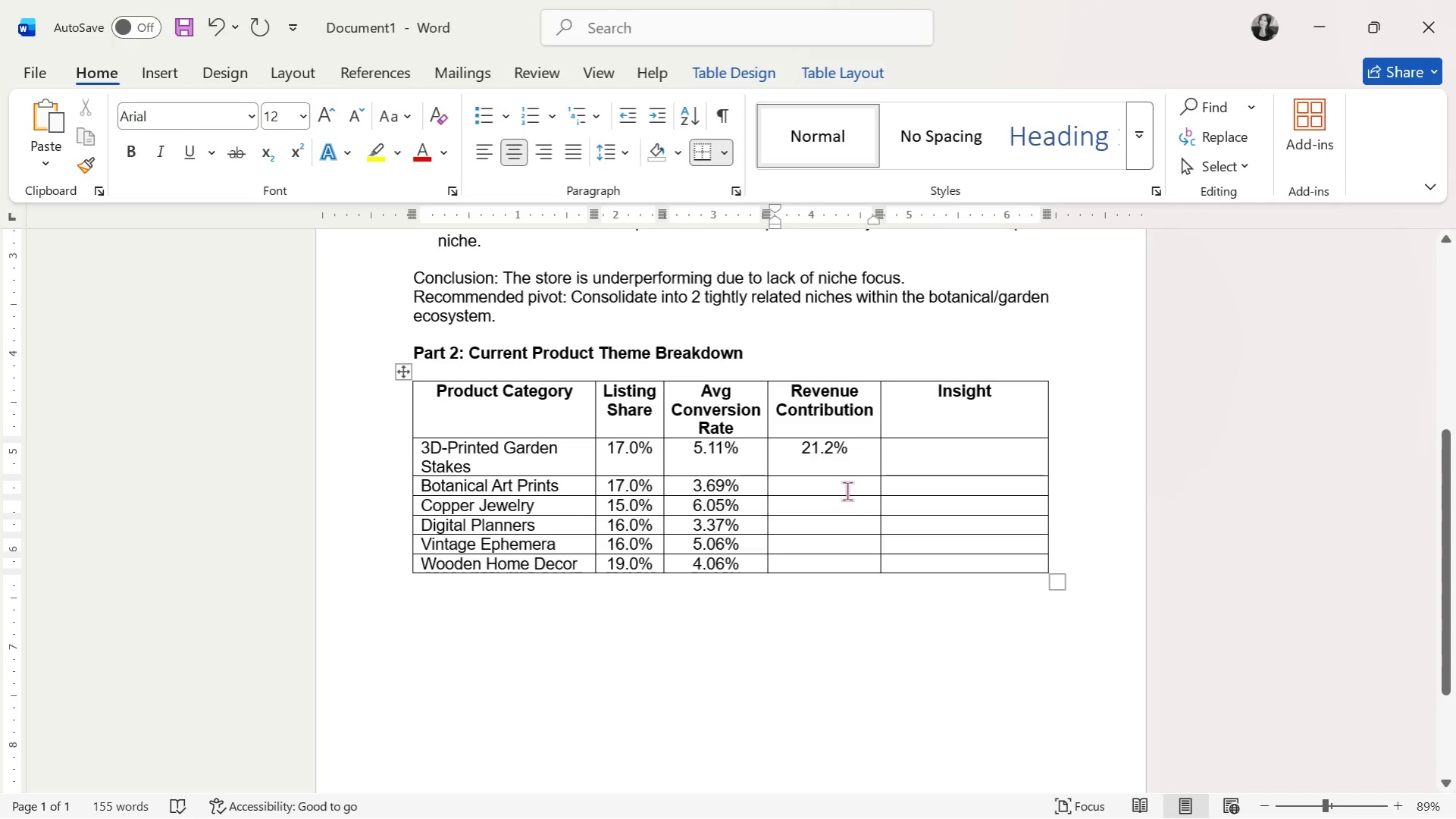 
type(16.4%)
 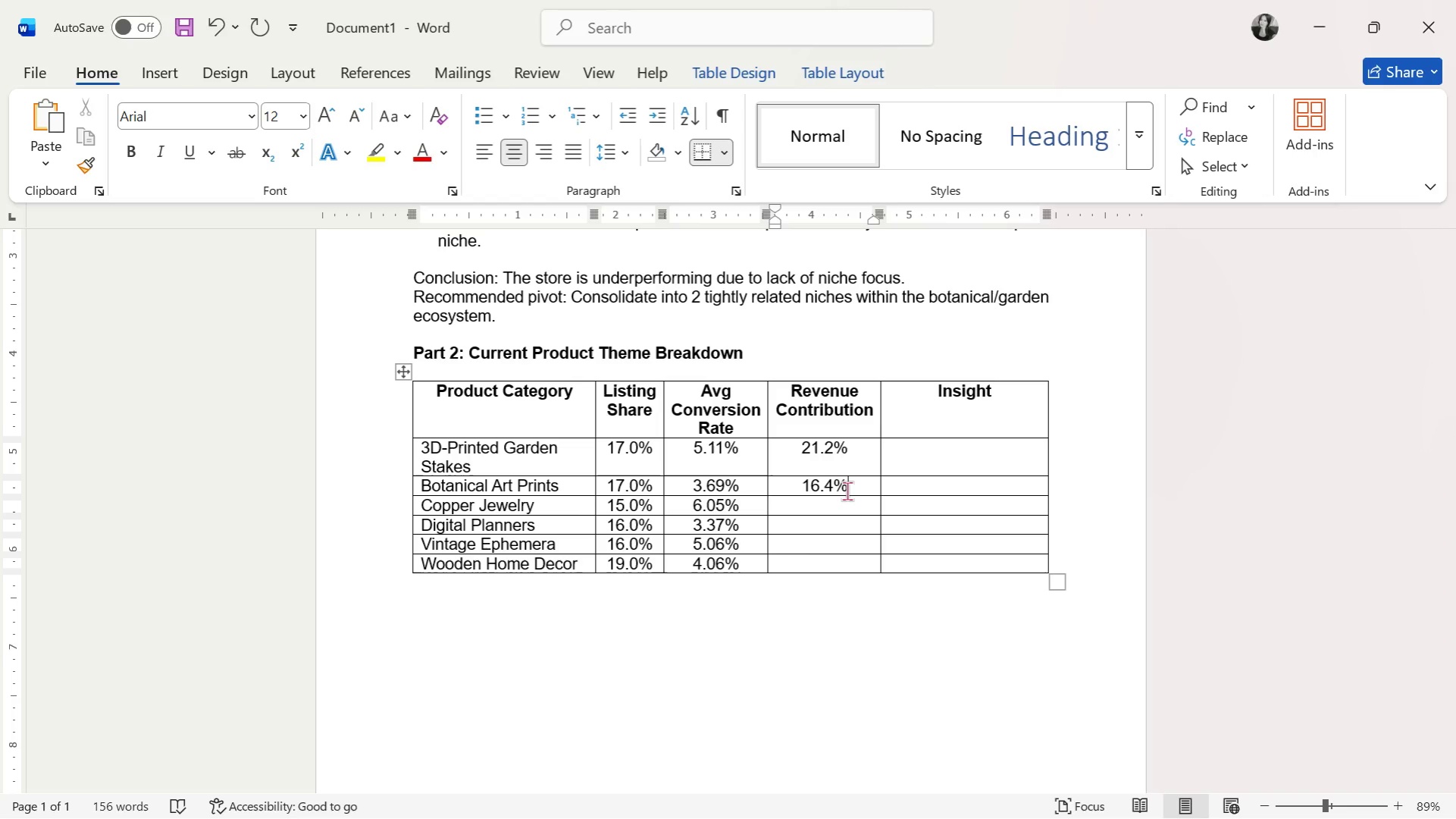 
key(ArrowDown)
 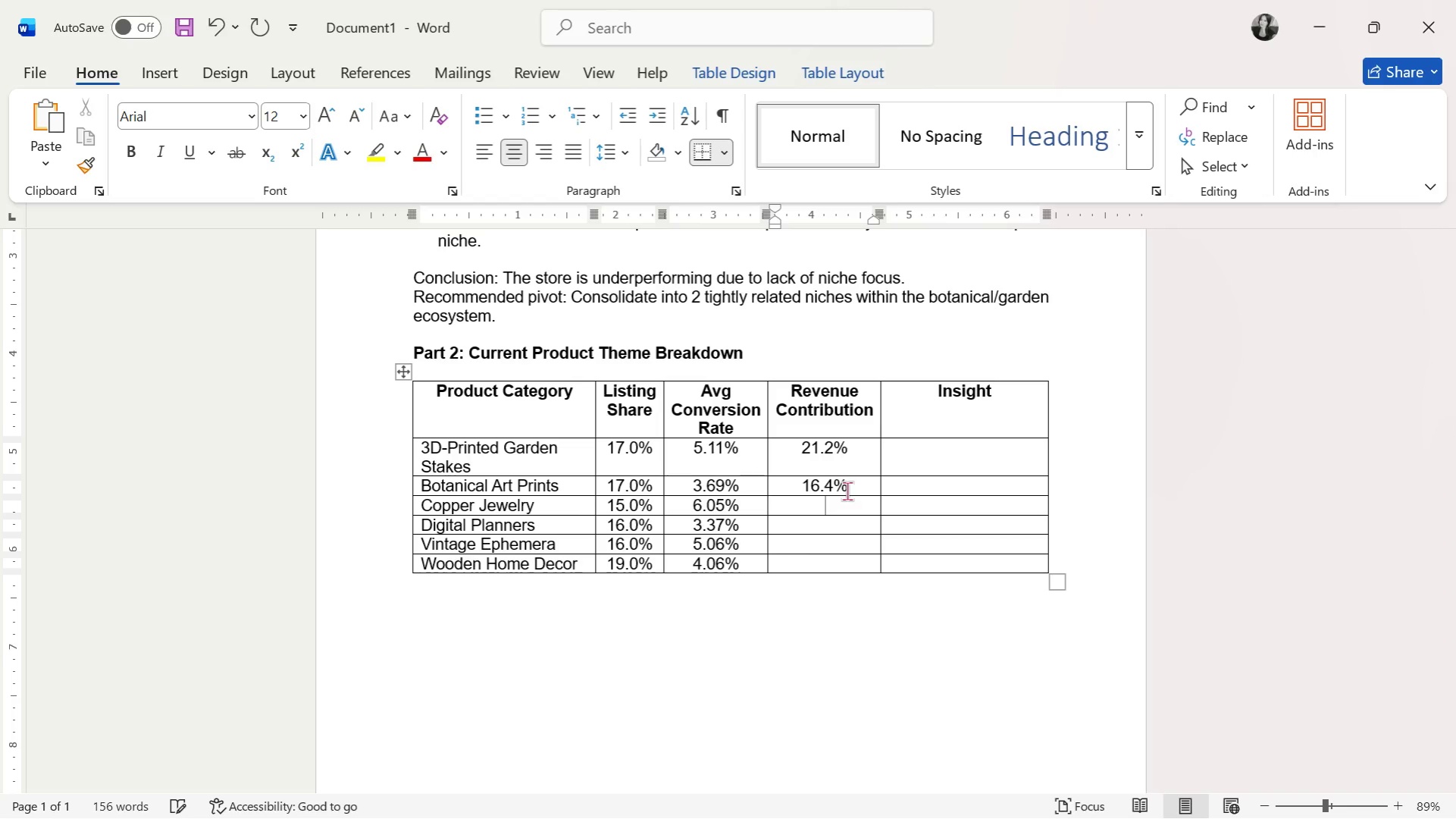 
type(15.5%)
 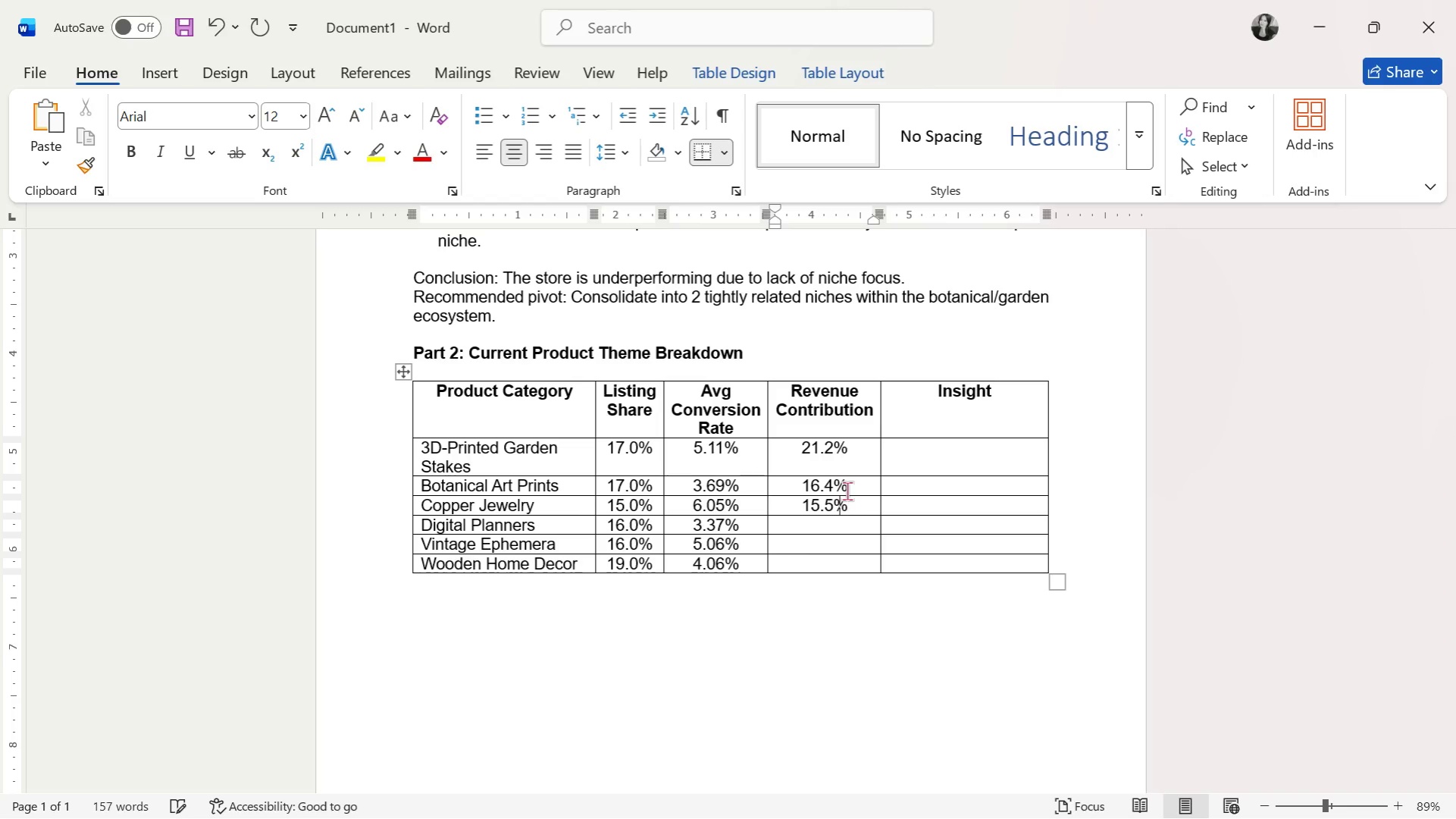 
key(ArrowLeft)
 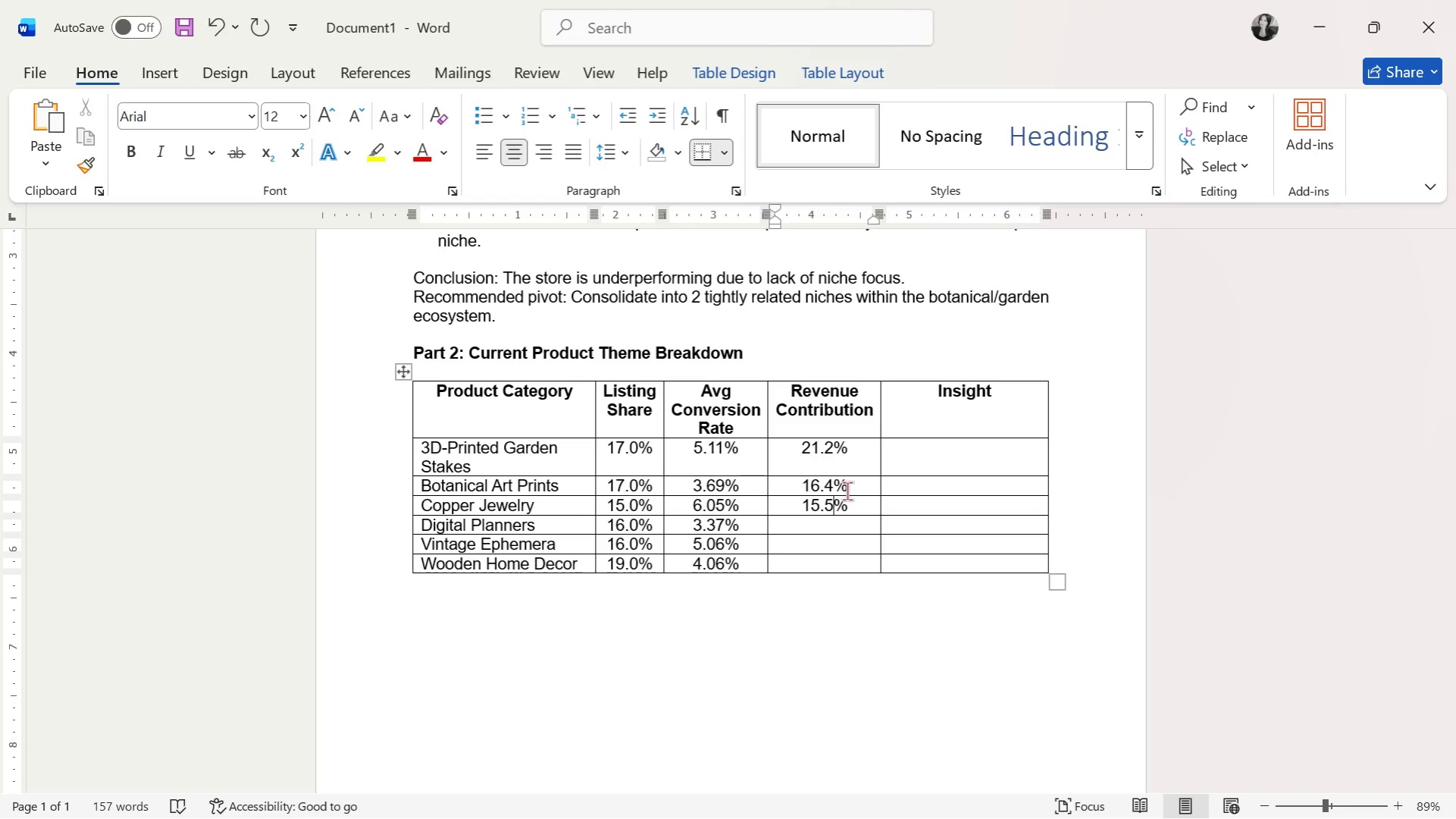 
key(ArrowDown)
 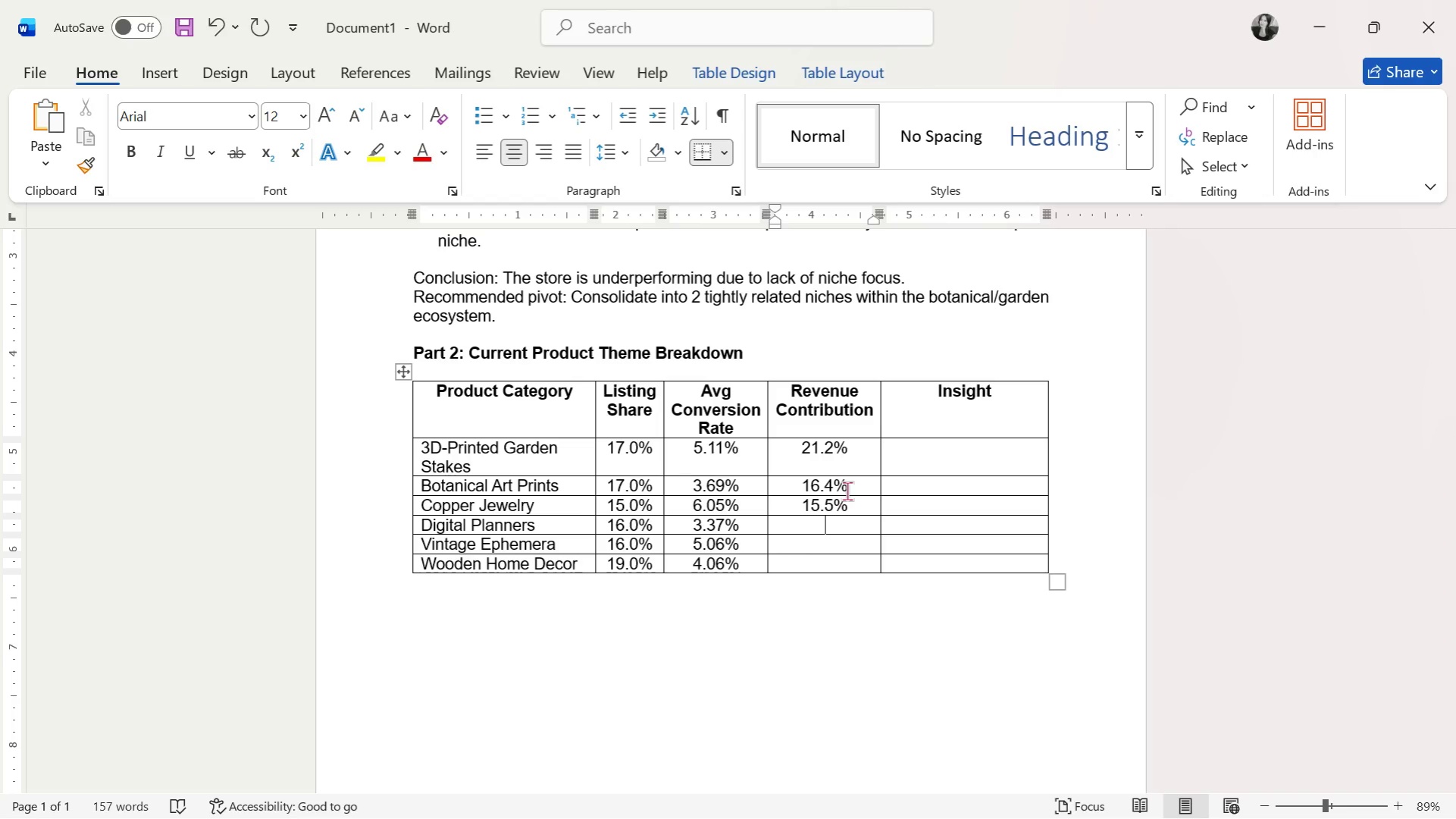 
type(13.5%)
 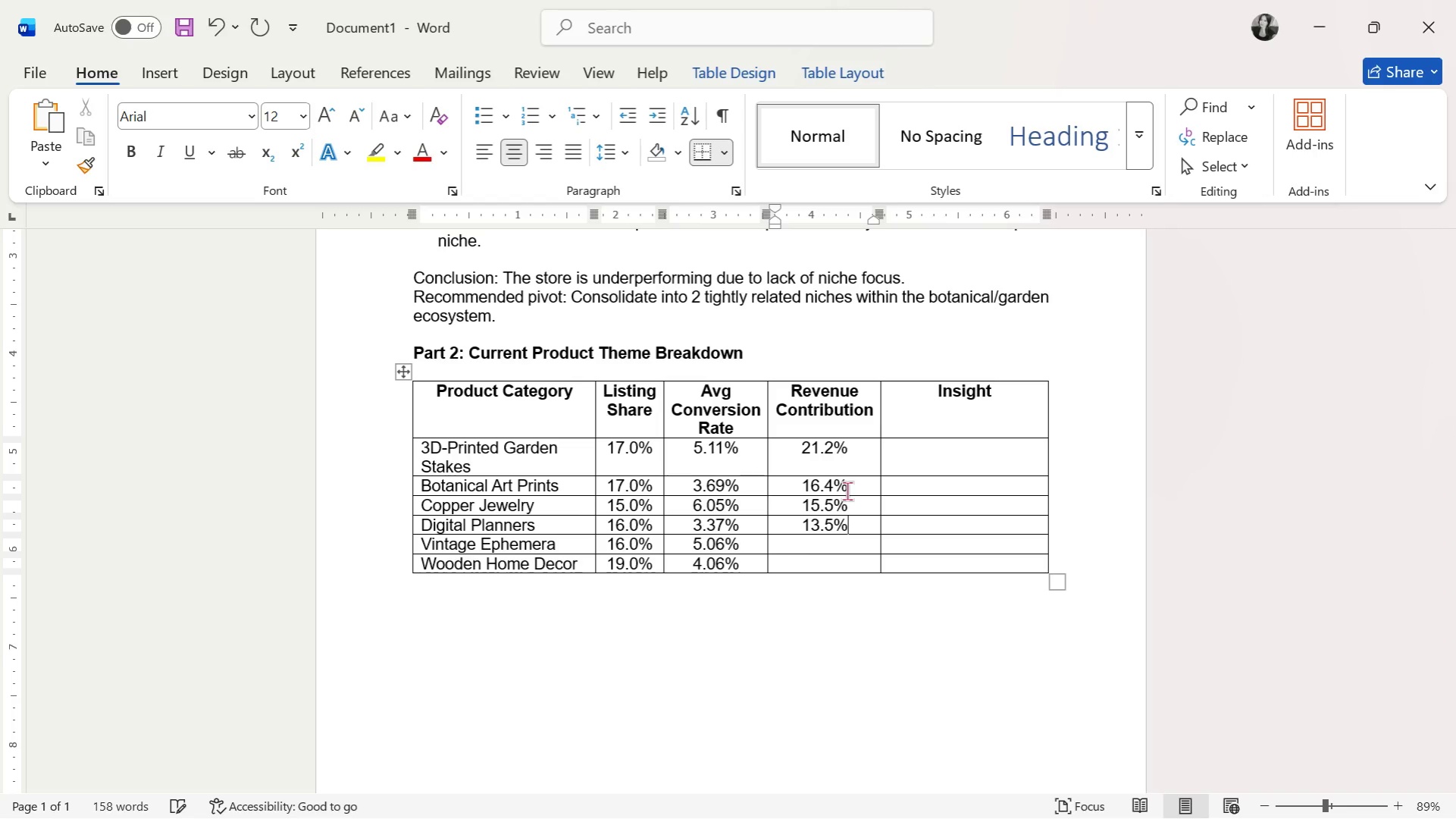 
key(ArrowDown)
 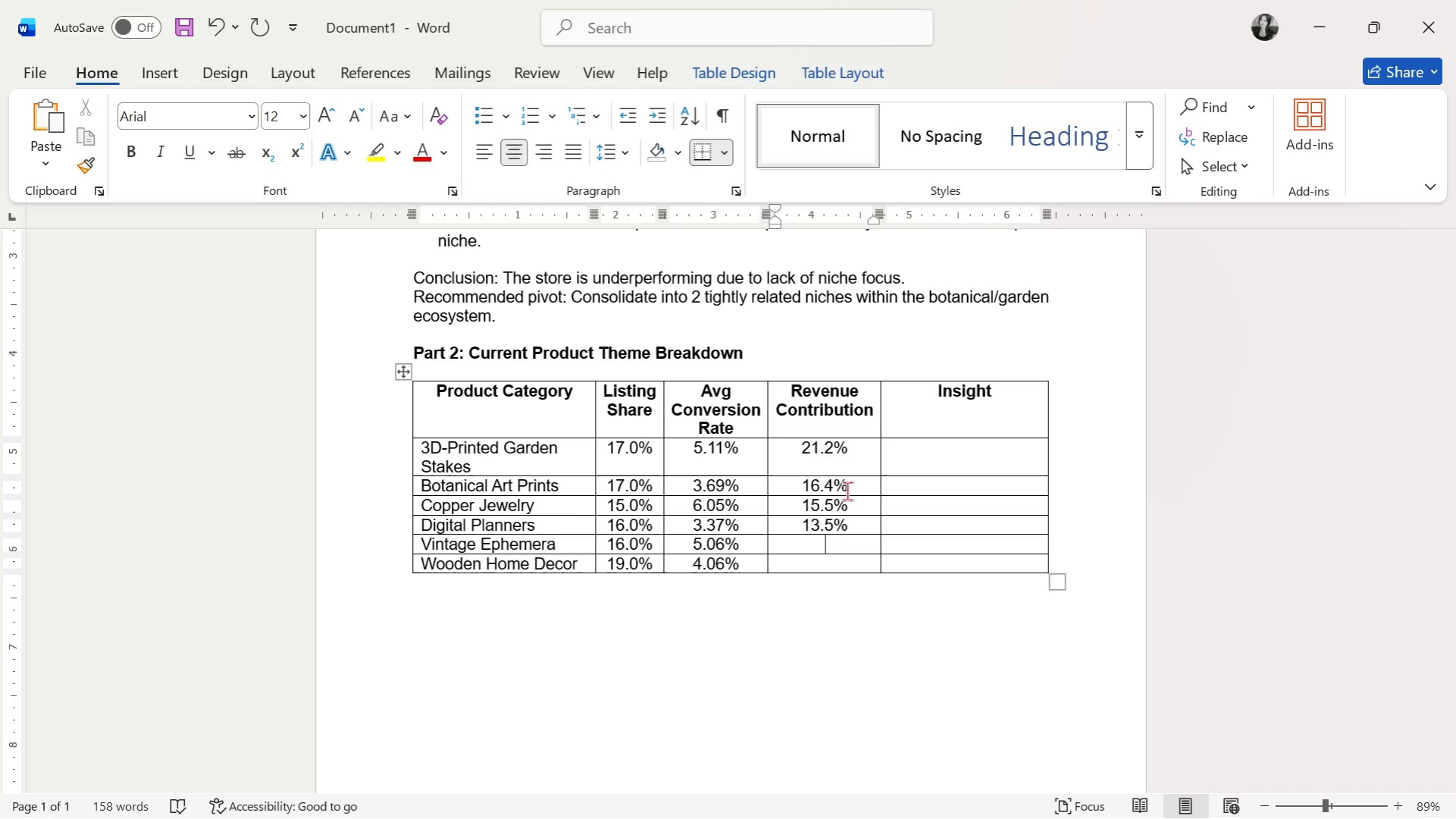 
type(11.4\5)
key(Backspace)
key(Backspace)
key(Backspace)
type(%)
 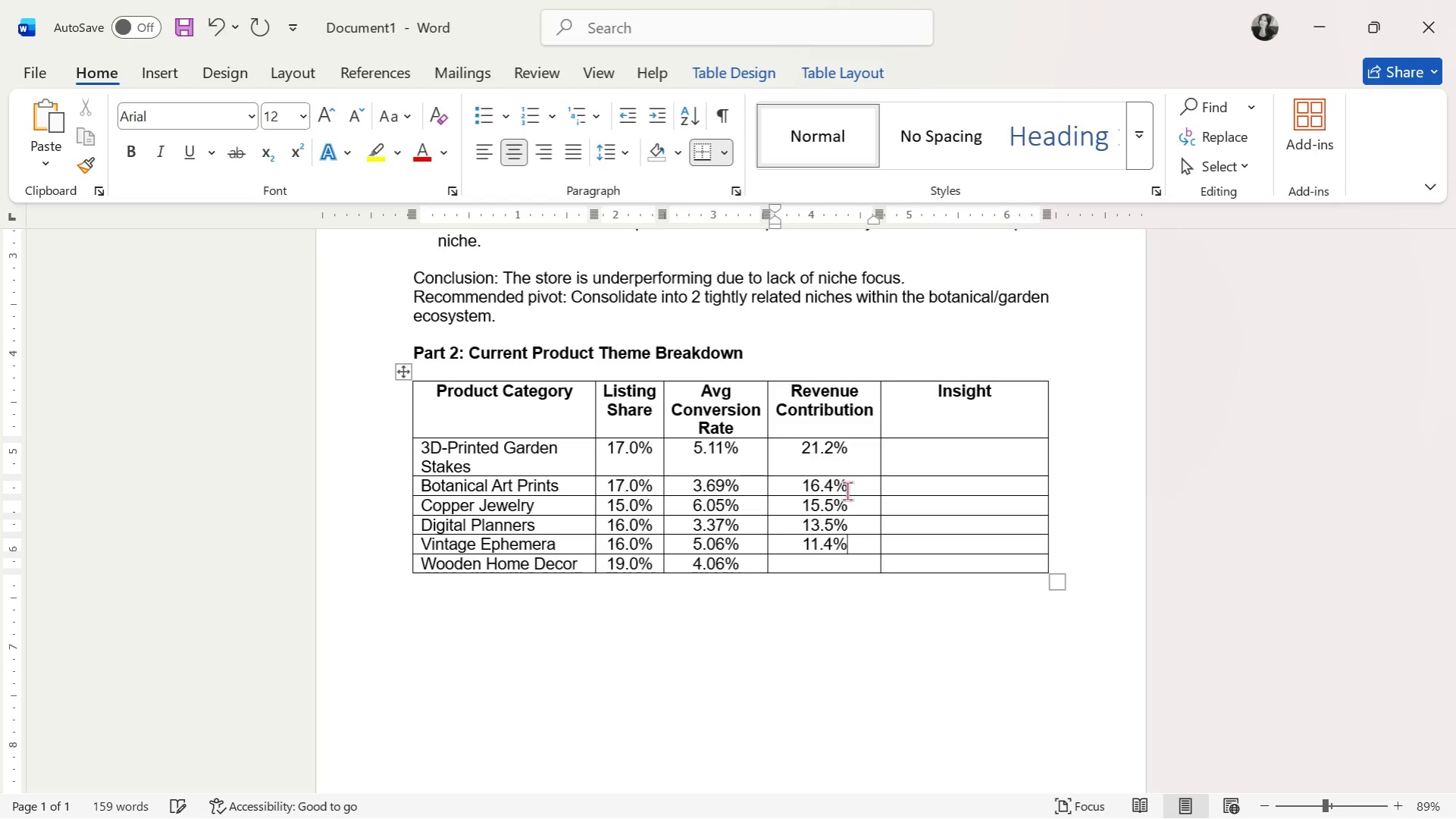 
key(ArrowUp)
 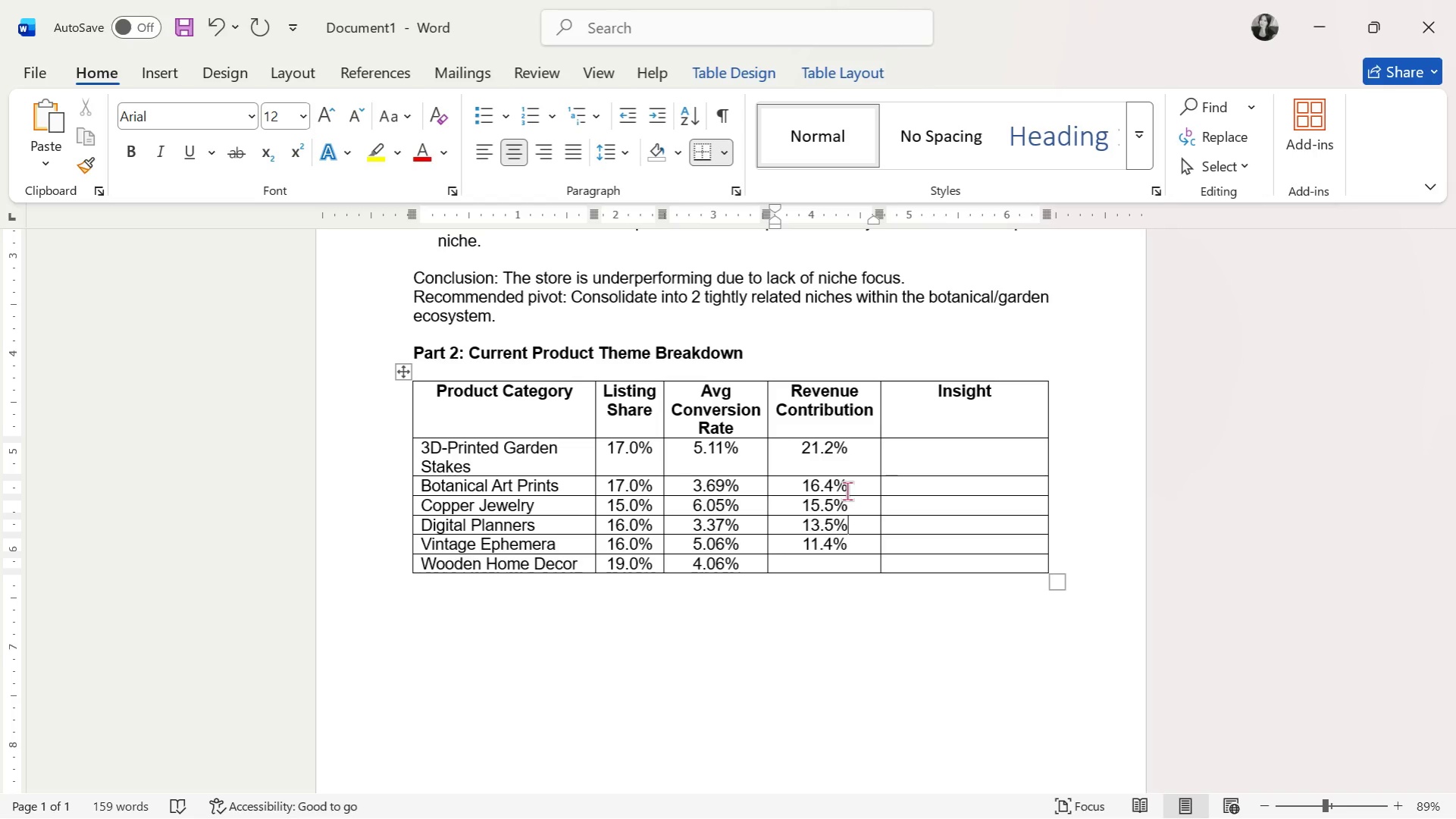 
wait(6.73)
 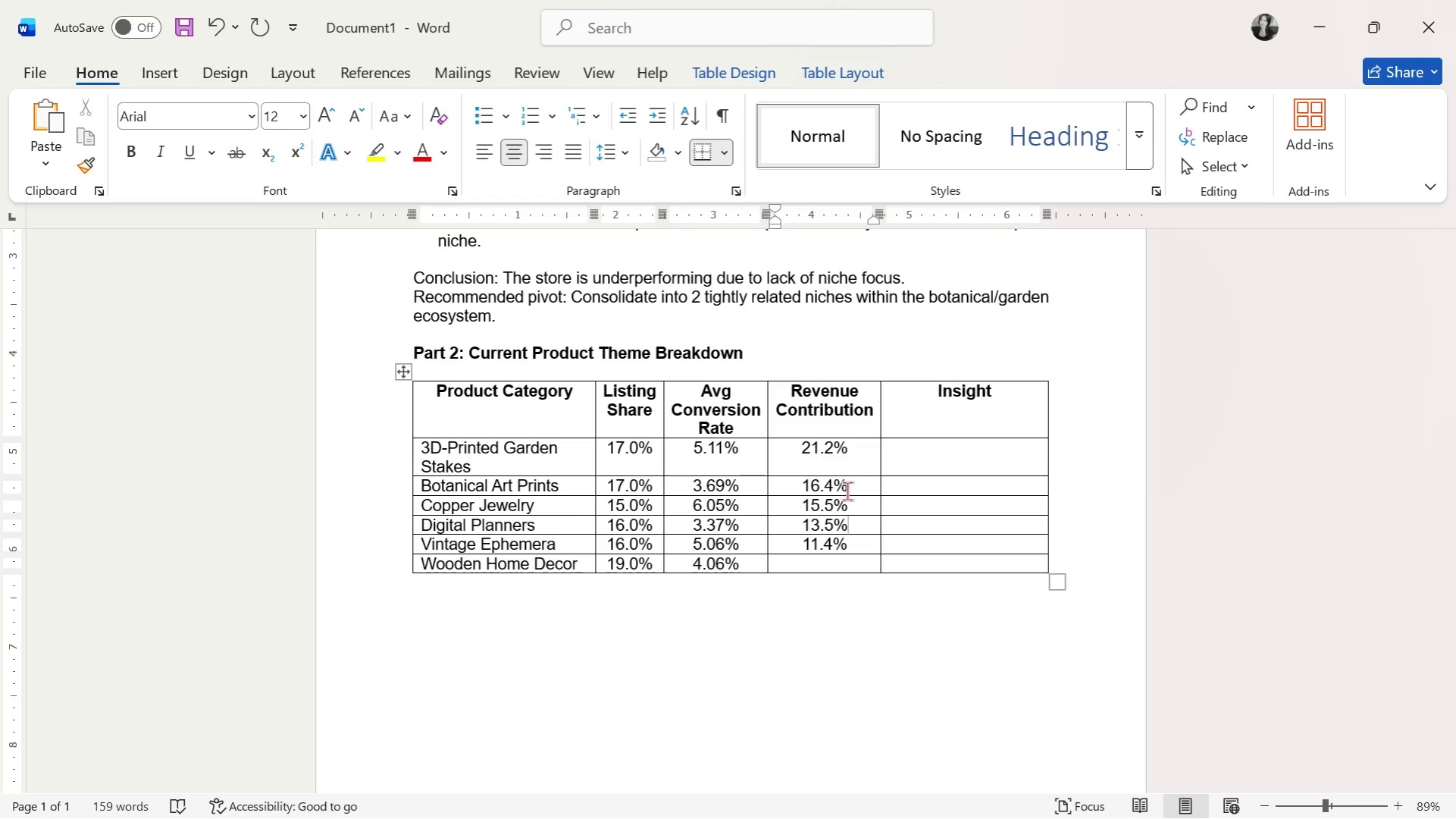 
key(ArrowUp)
 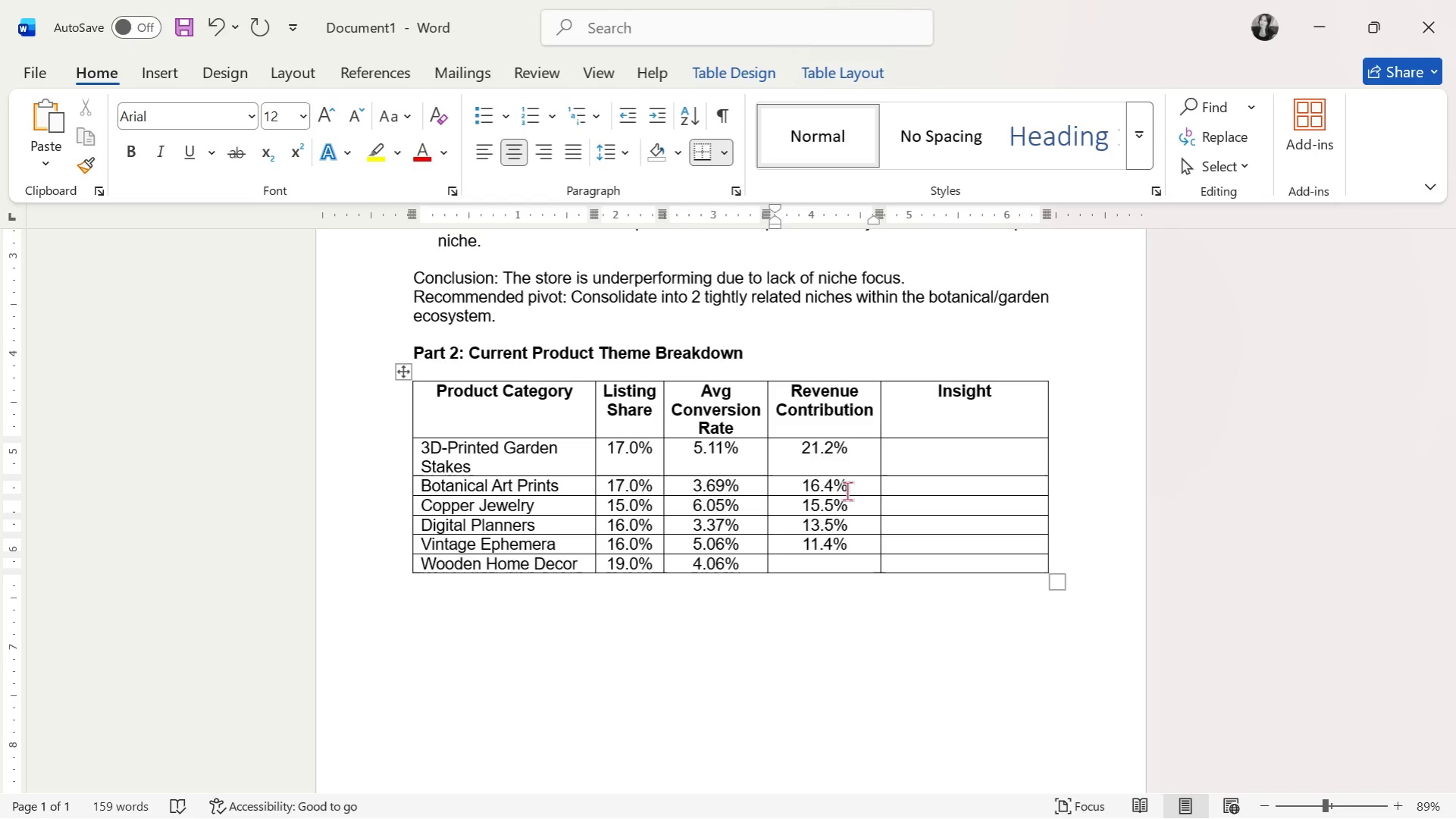 
key(ArrowUp)
 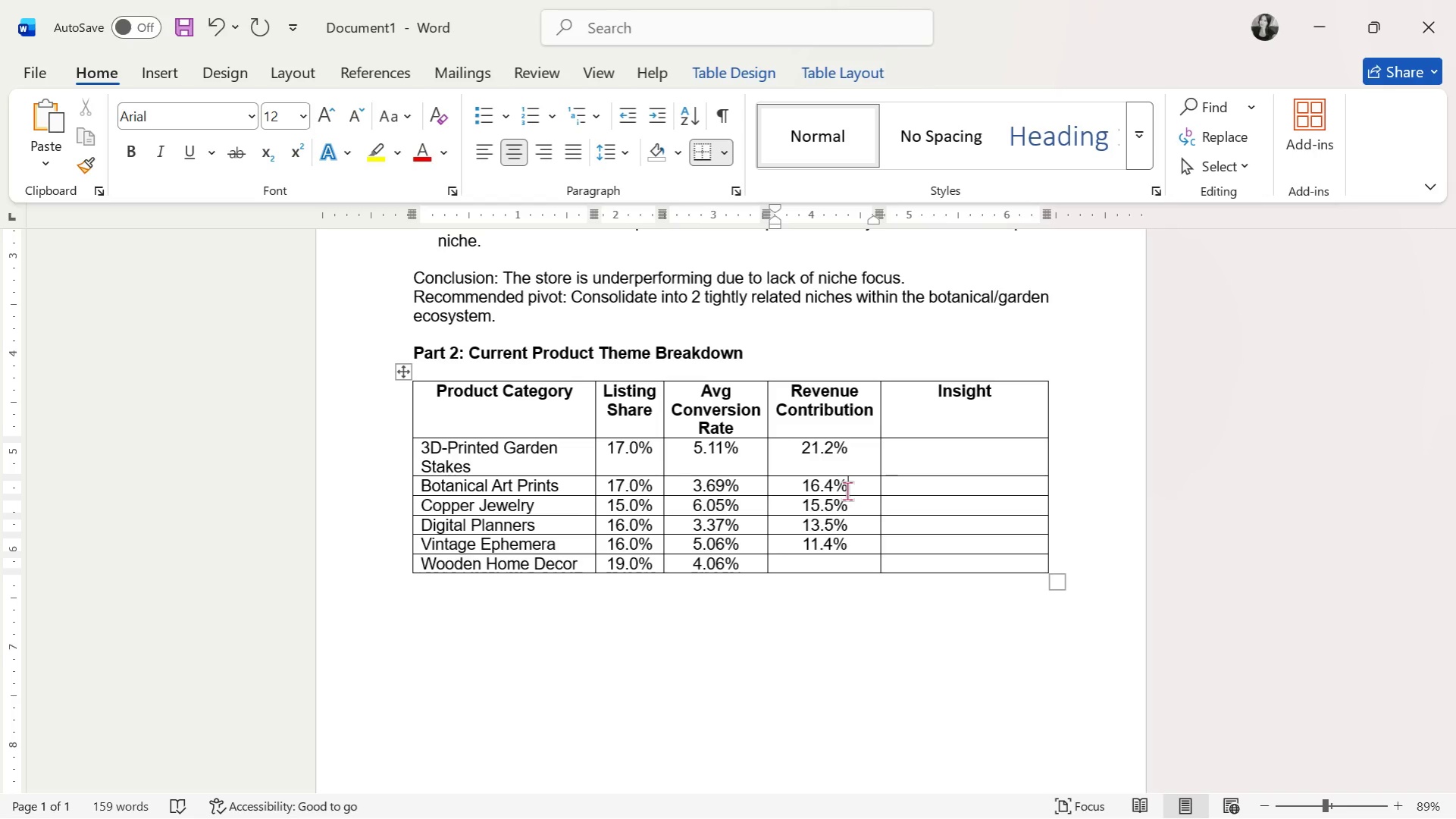 
wait(6.45)
 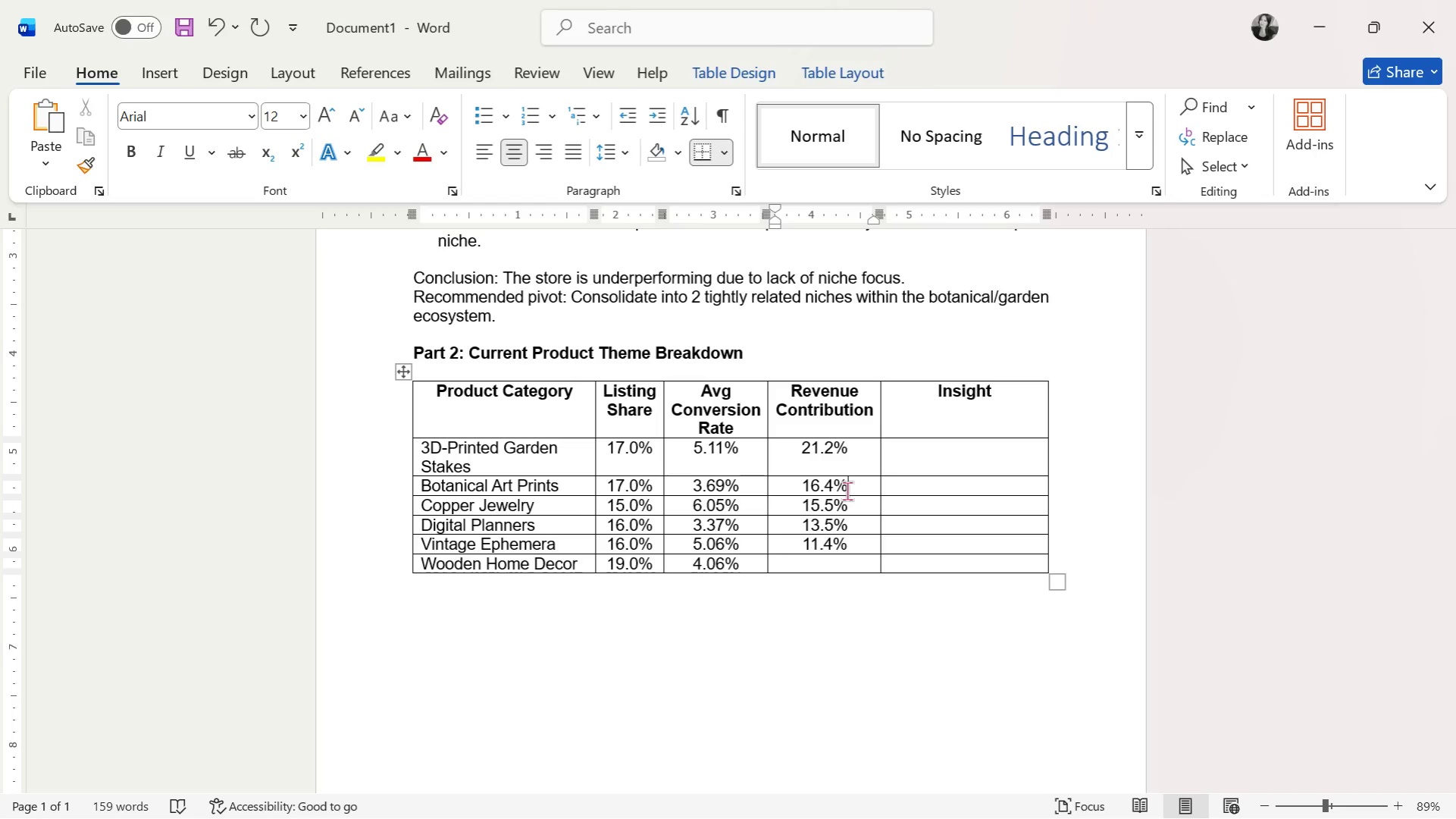 
key(ArrowLeft)
 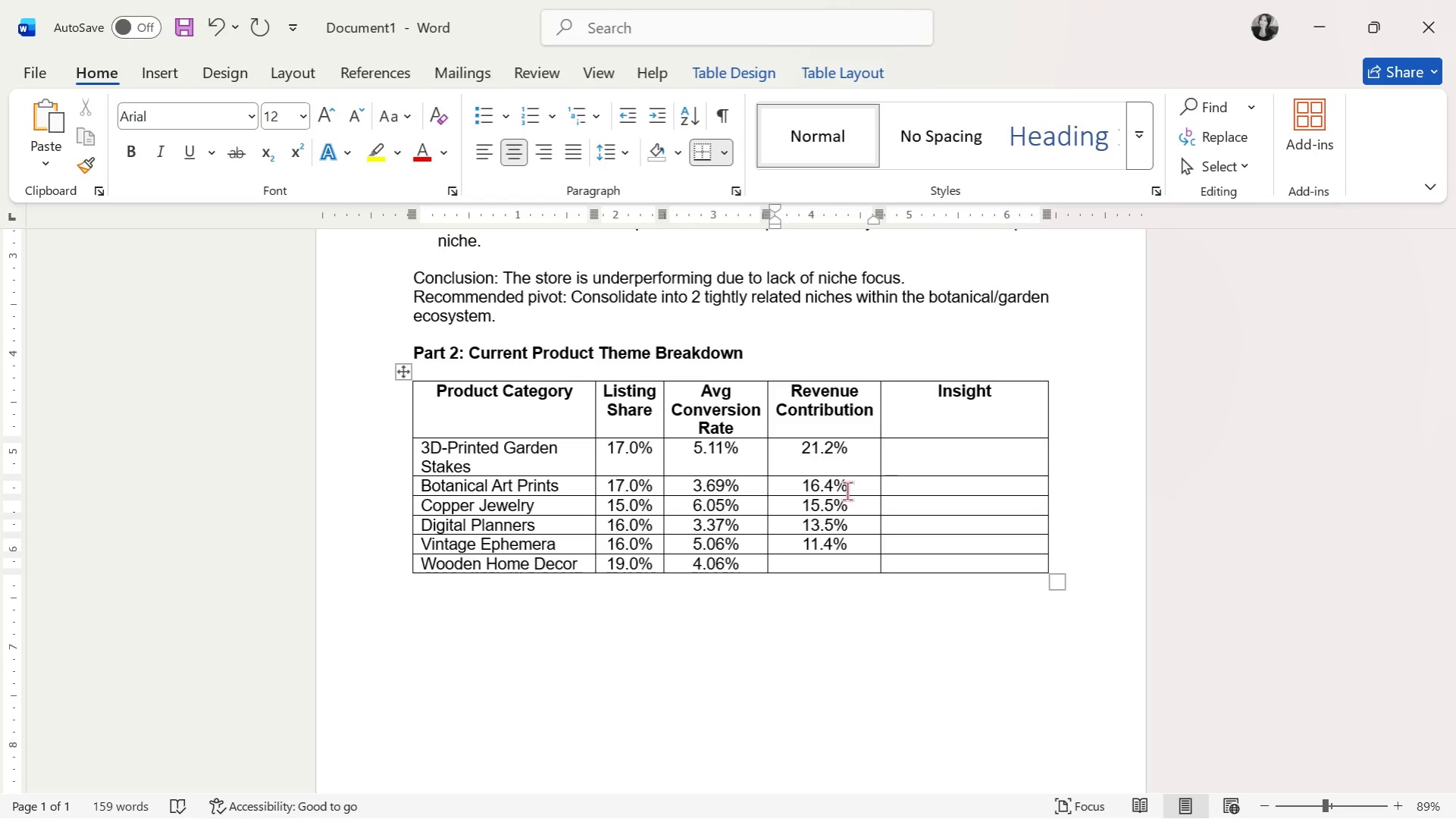 
key(ArrowUp)
 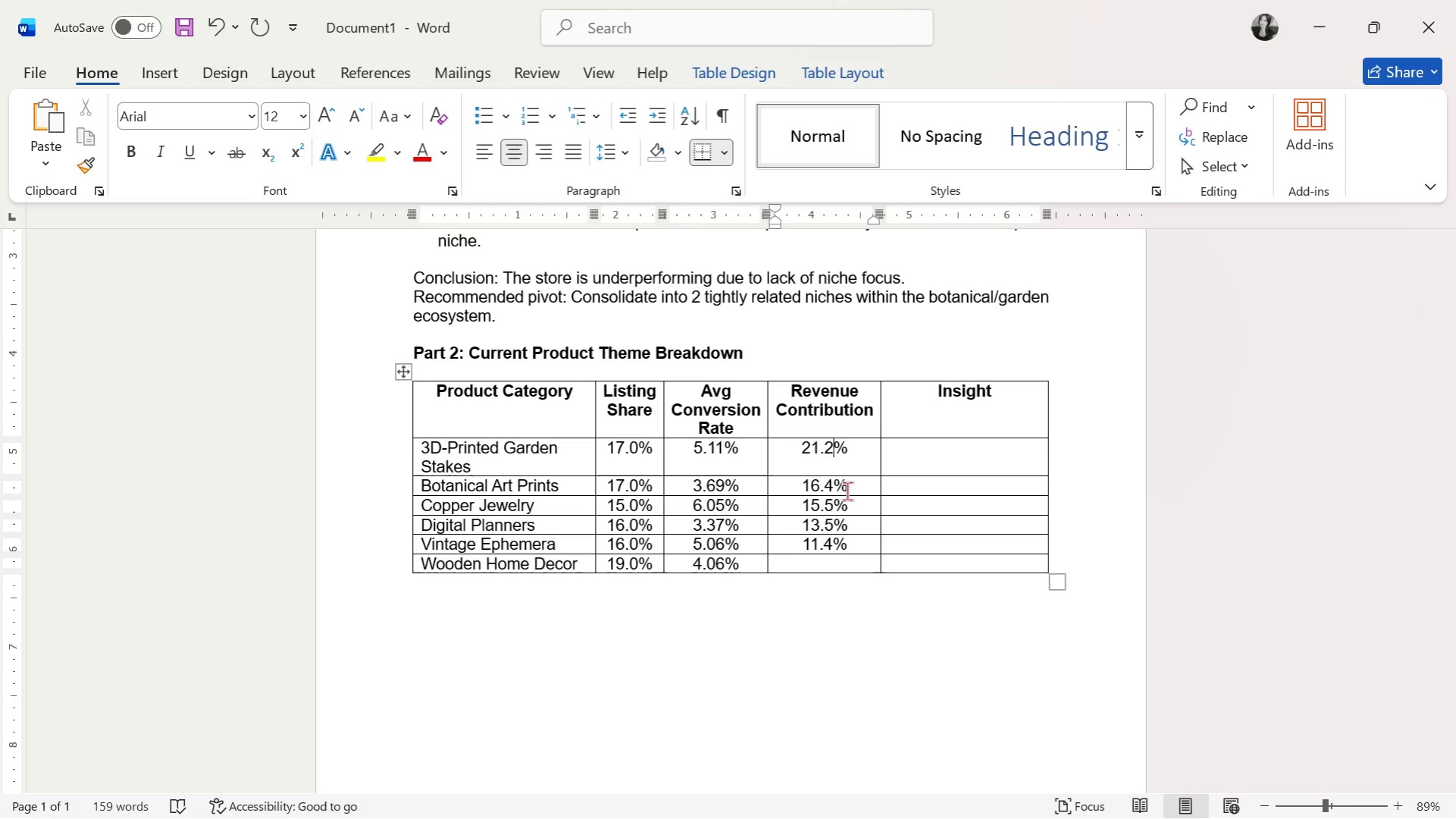 
wait(15.23)
 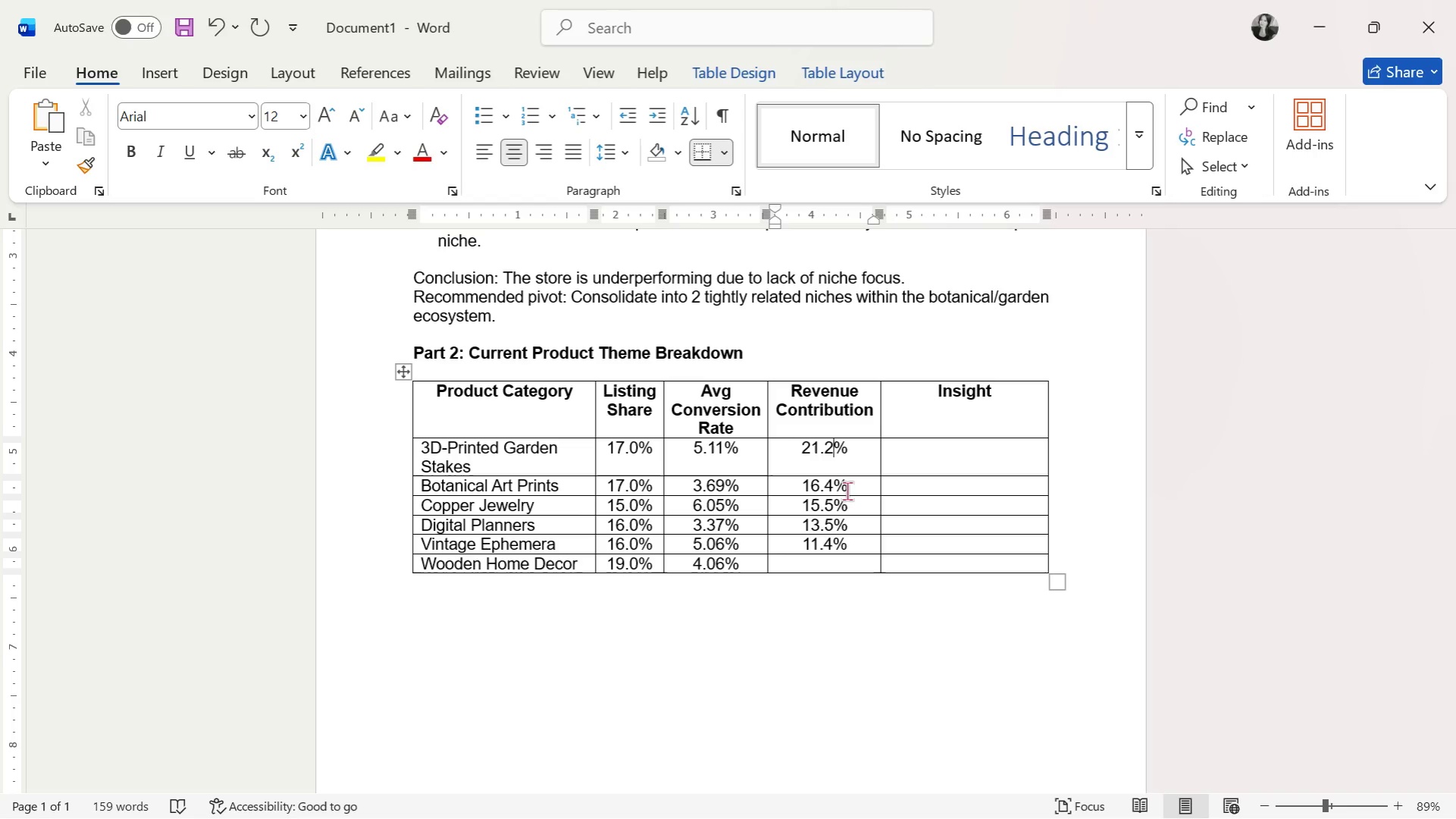 
key(ArrowDown)
 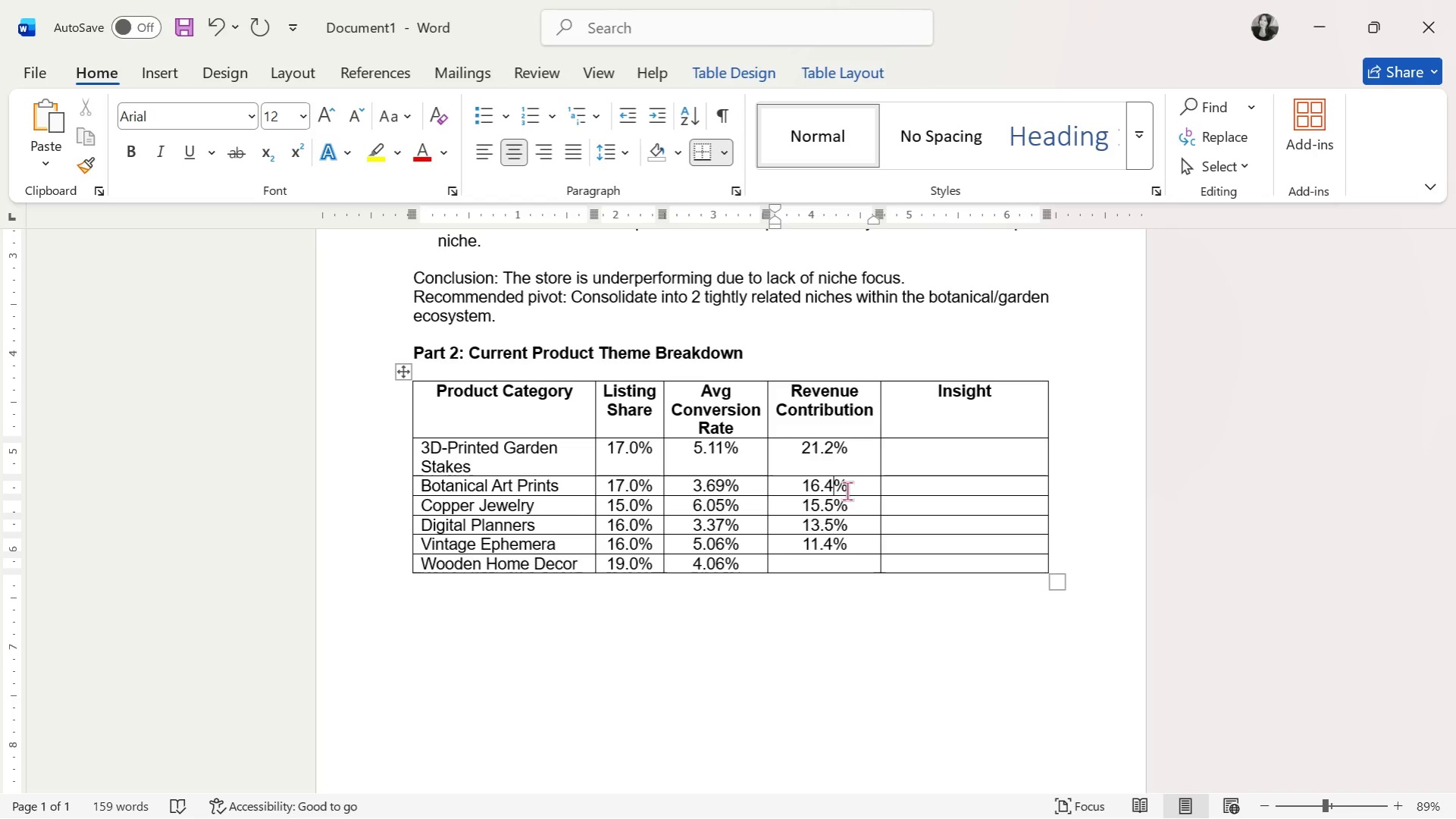 
key(ArrowDown)
 